 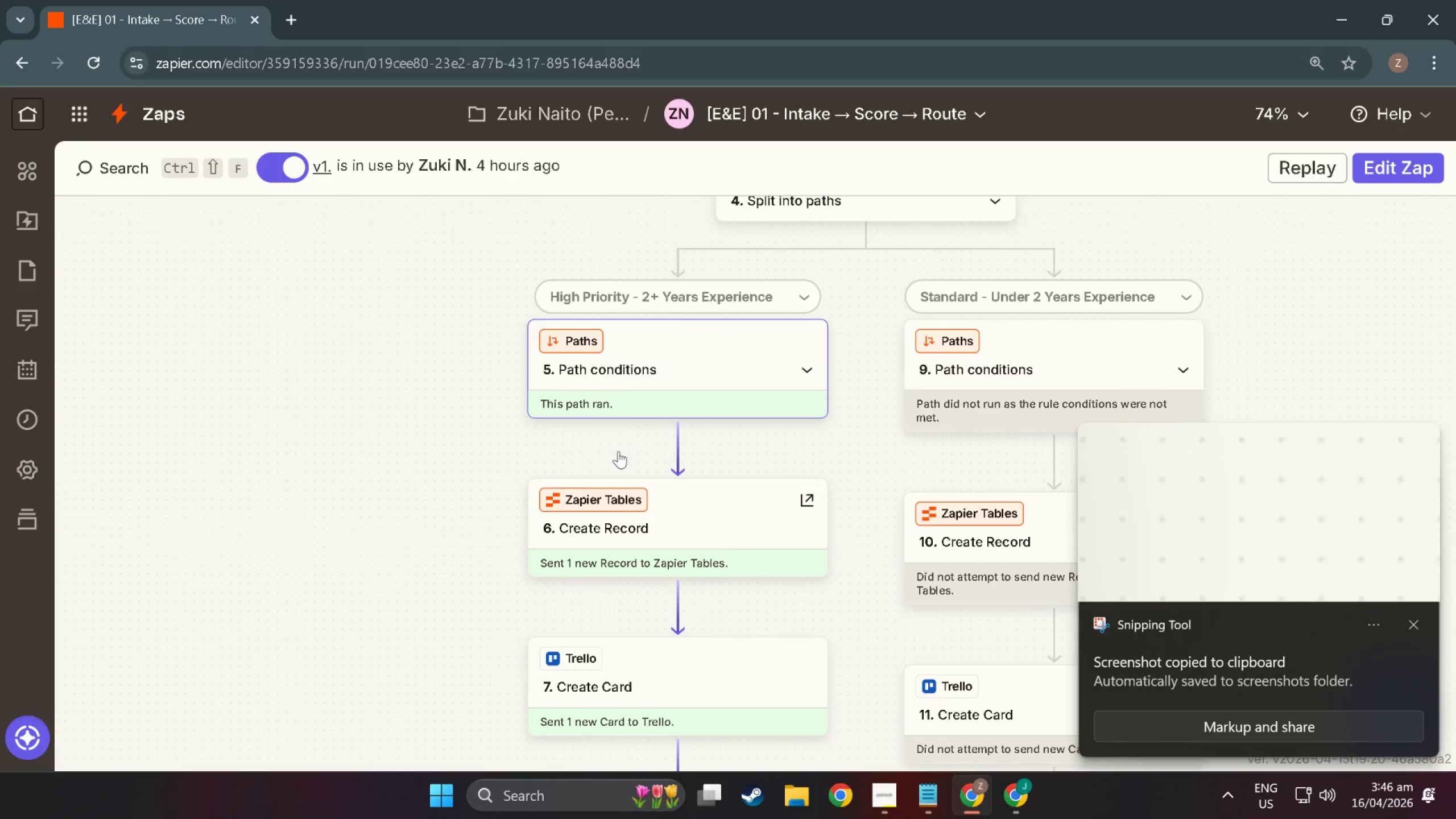 
scroll: coordinate [618, 451], scroll_direction: up, amount: 2.0
 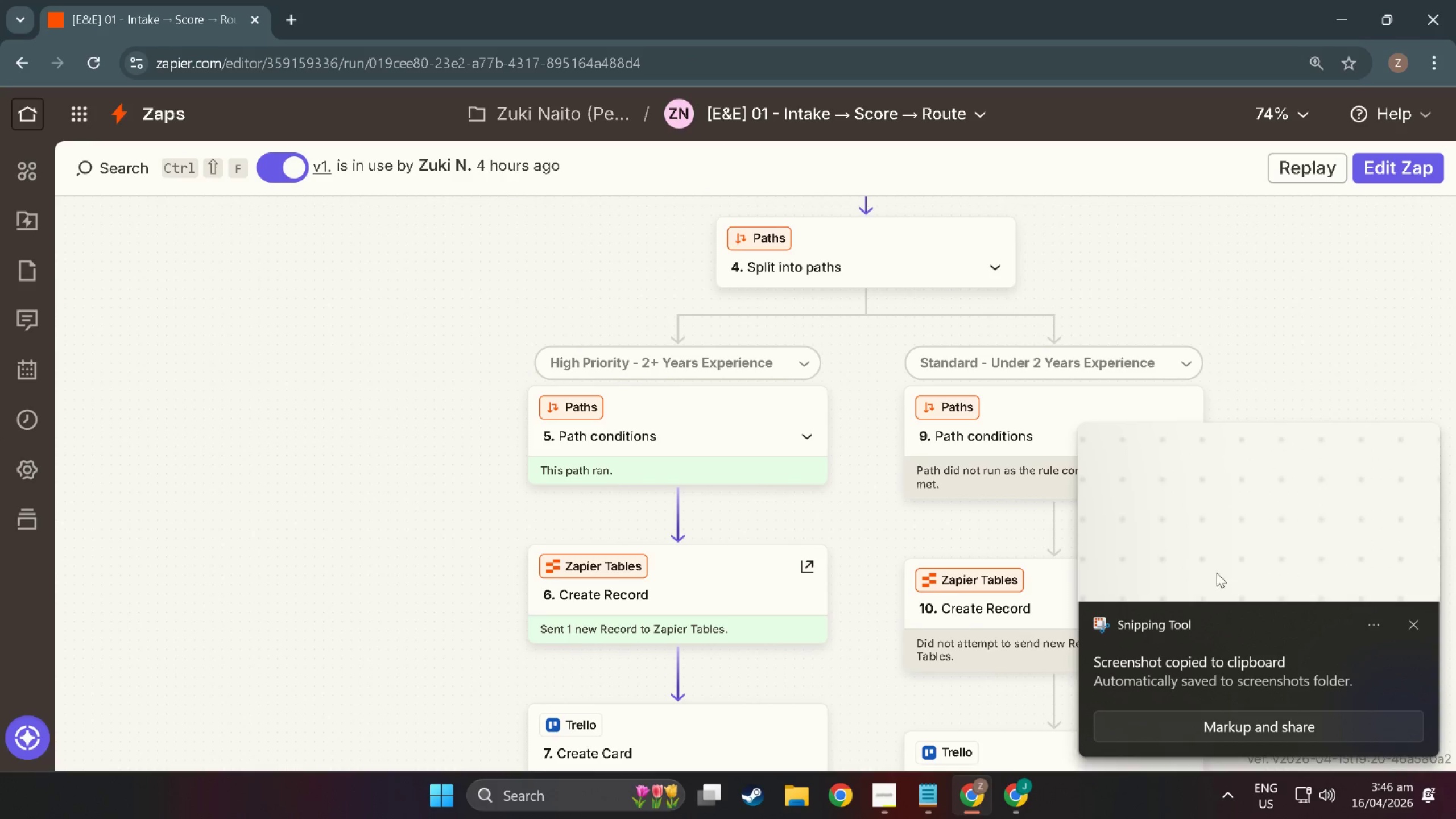 
left_click([1410, 624])
 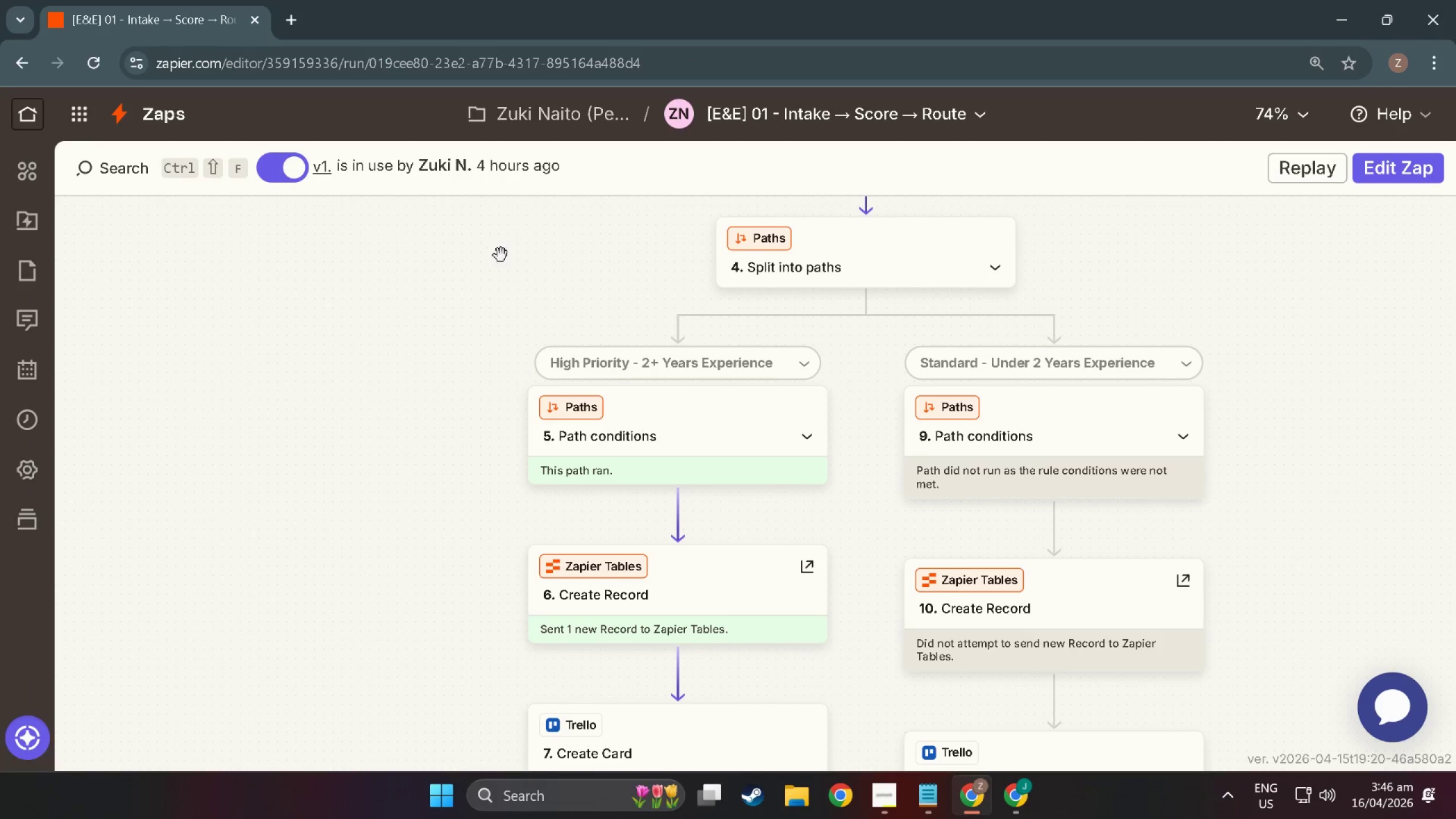 
key(Meta+MetaLeft)
 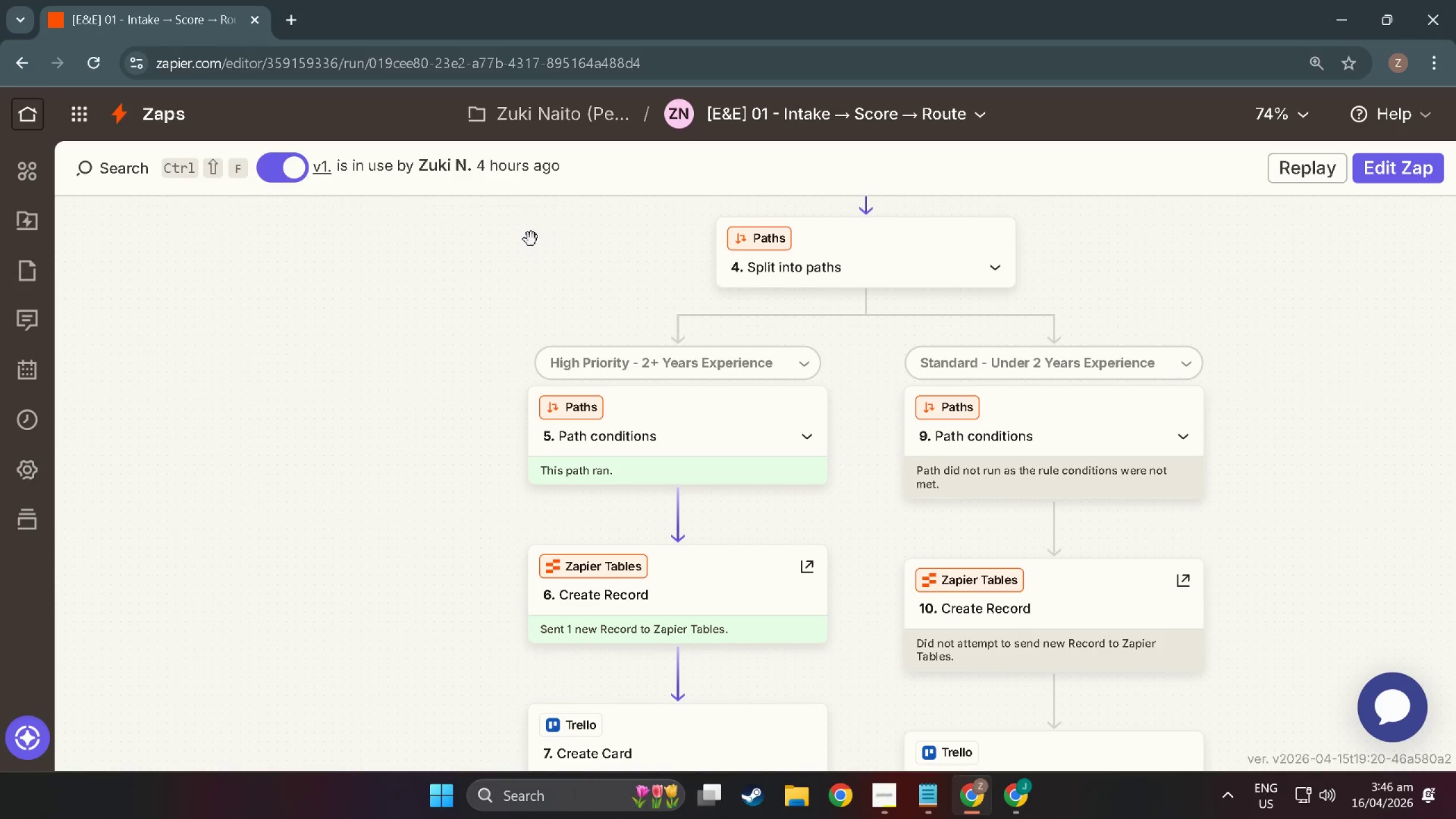 
key(Meta+Shift+ShiftLeft)
 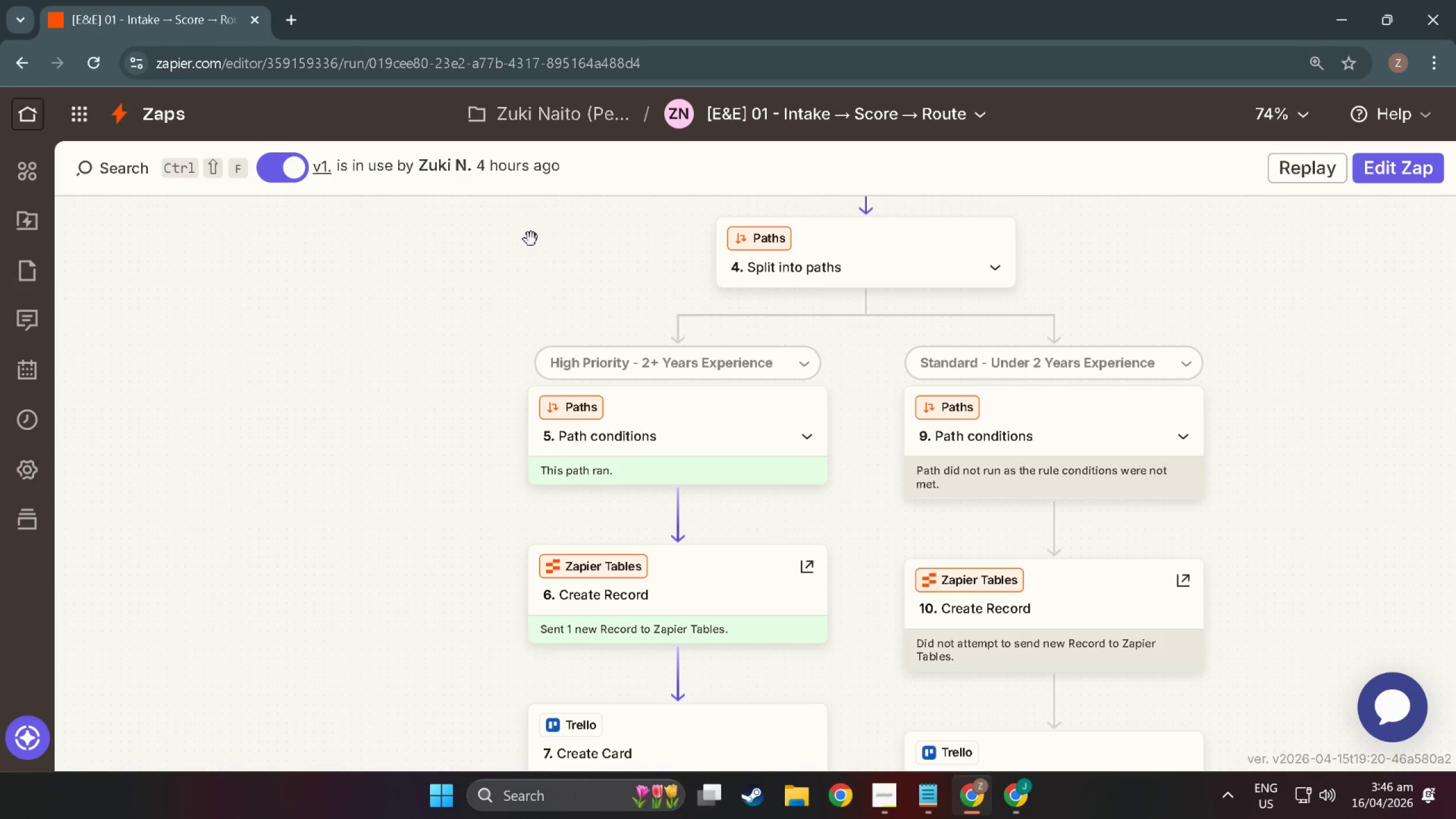 
key(Meta+Shift+S)
 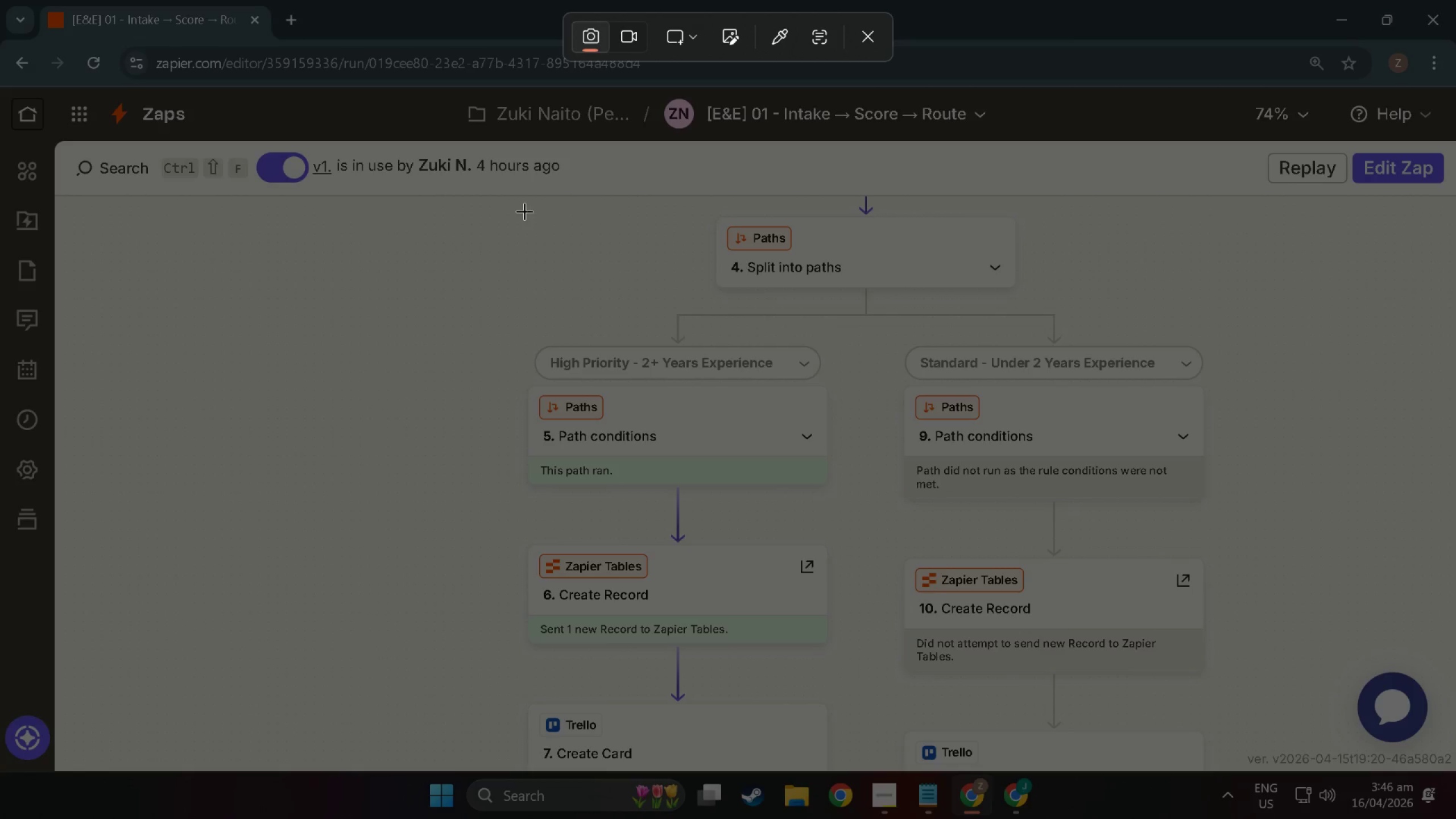 
left_click_drag(start_coordinate=[524, 211], to_coordinate=[1293, 774])
 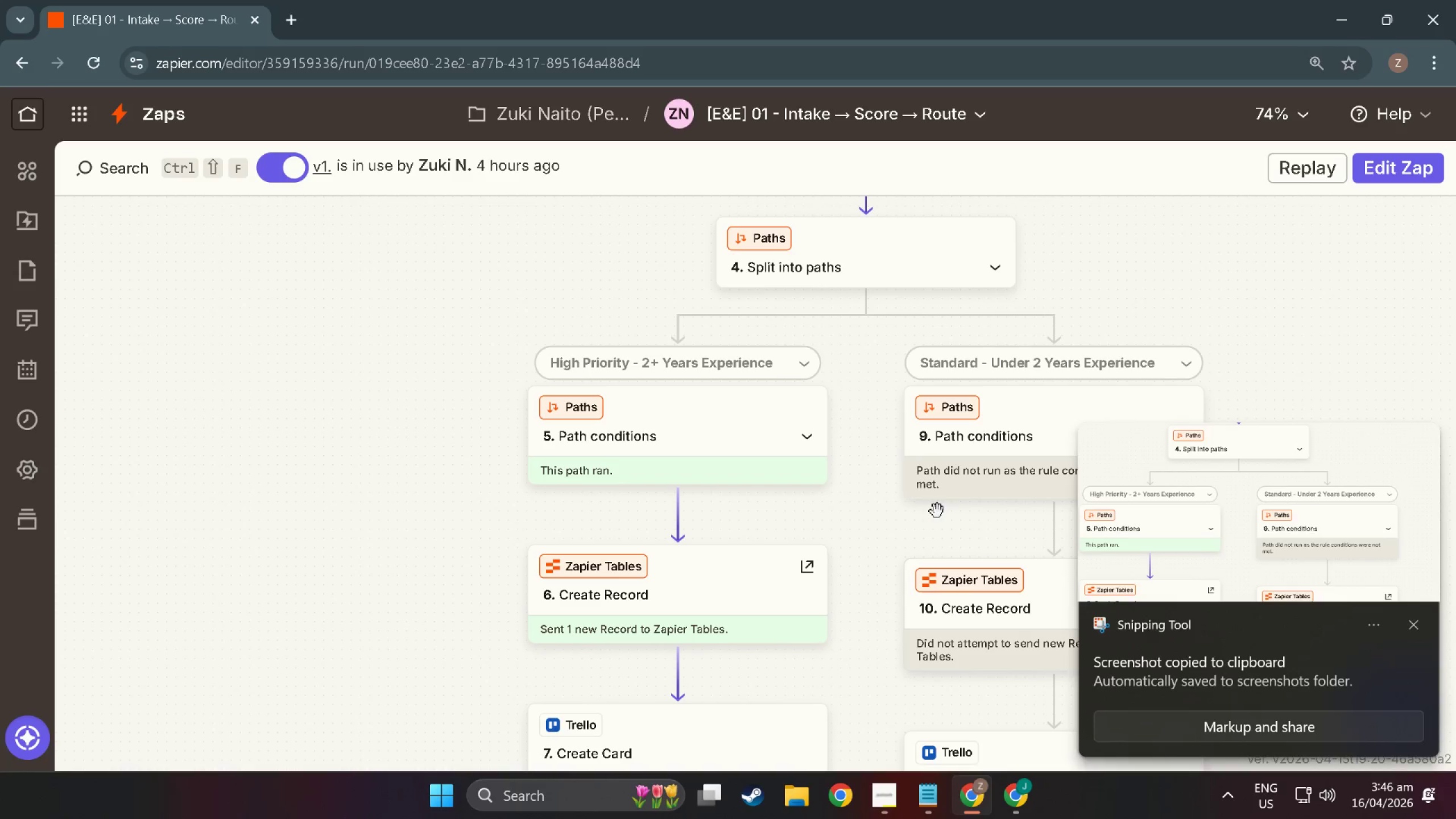 
key(Alt+Tab)
 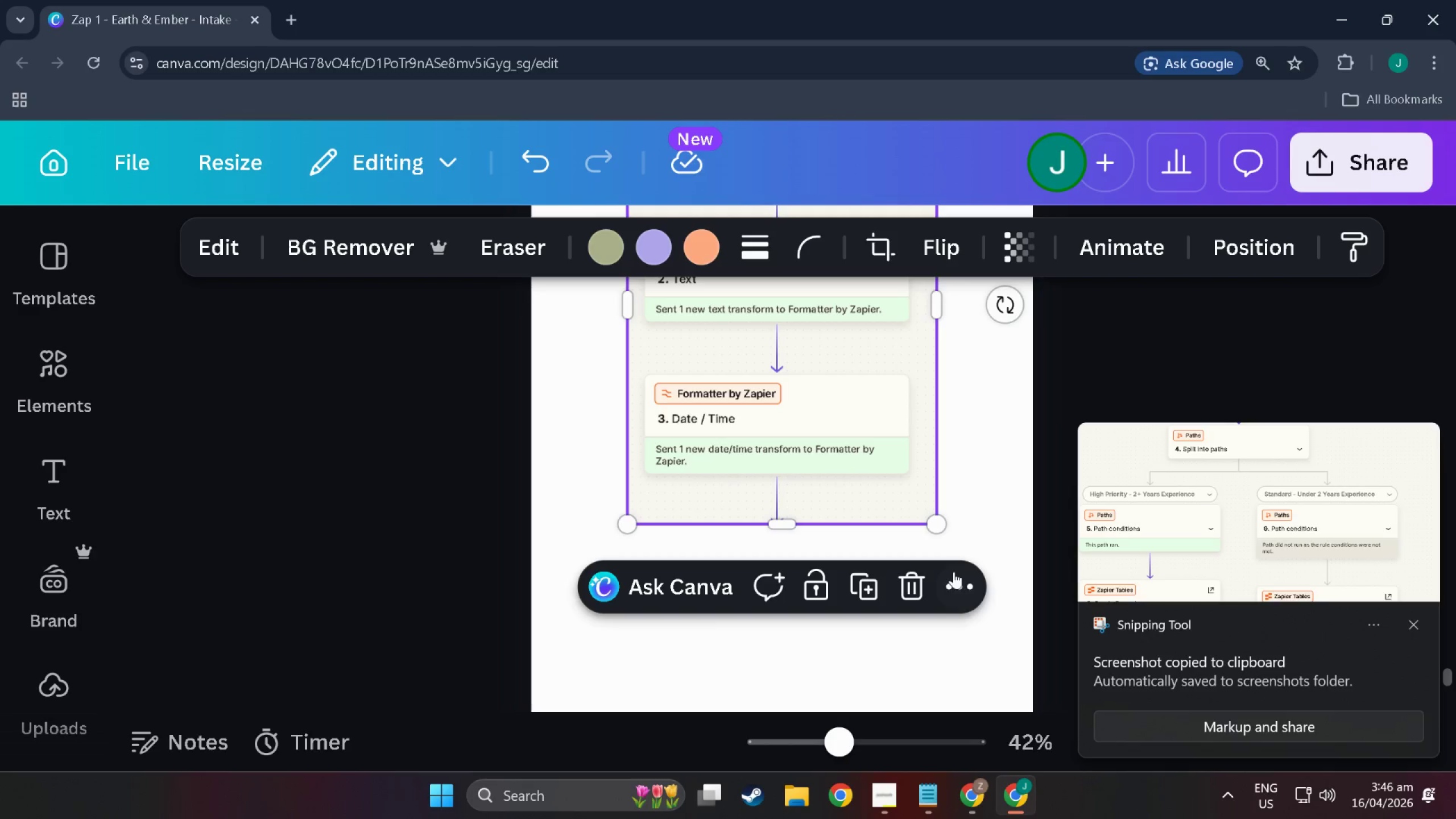 
left_click([987, 526])
 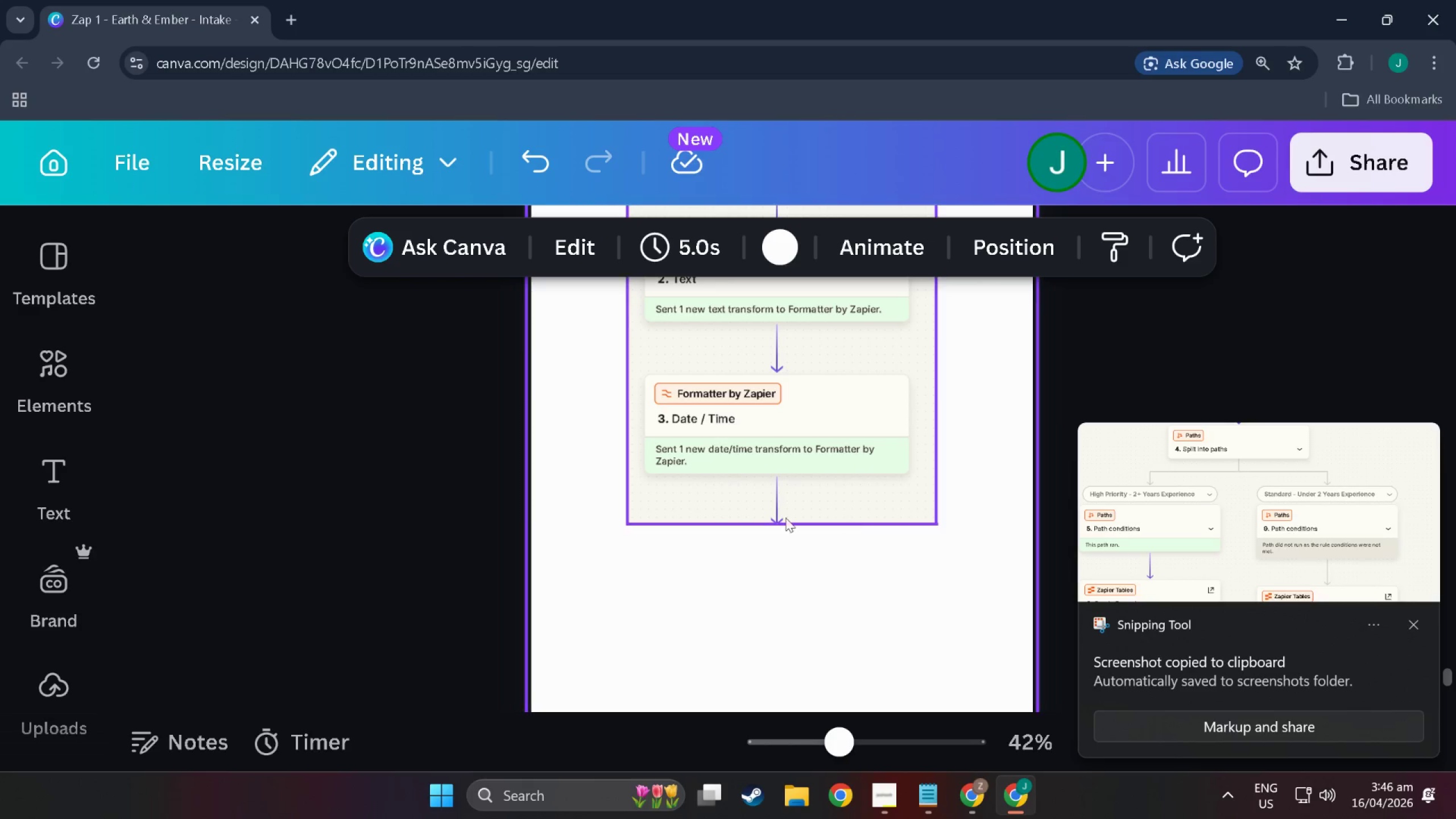 
key(Control+V)
 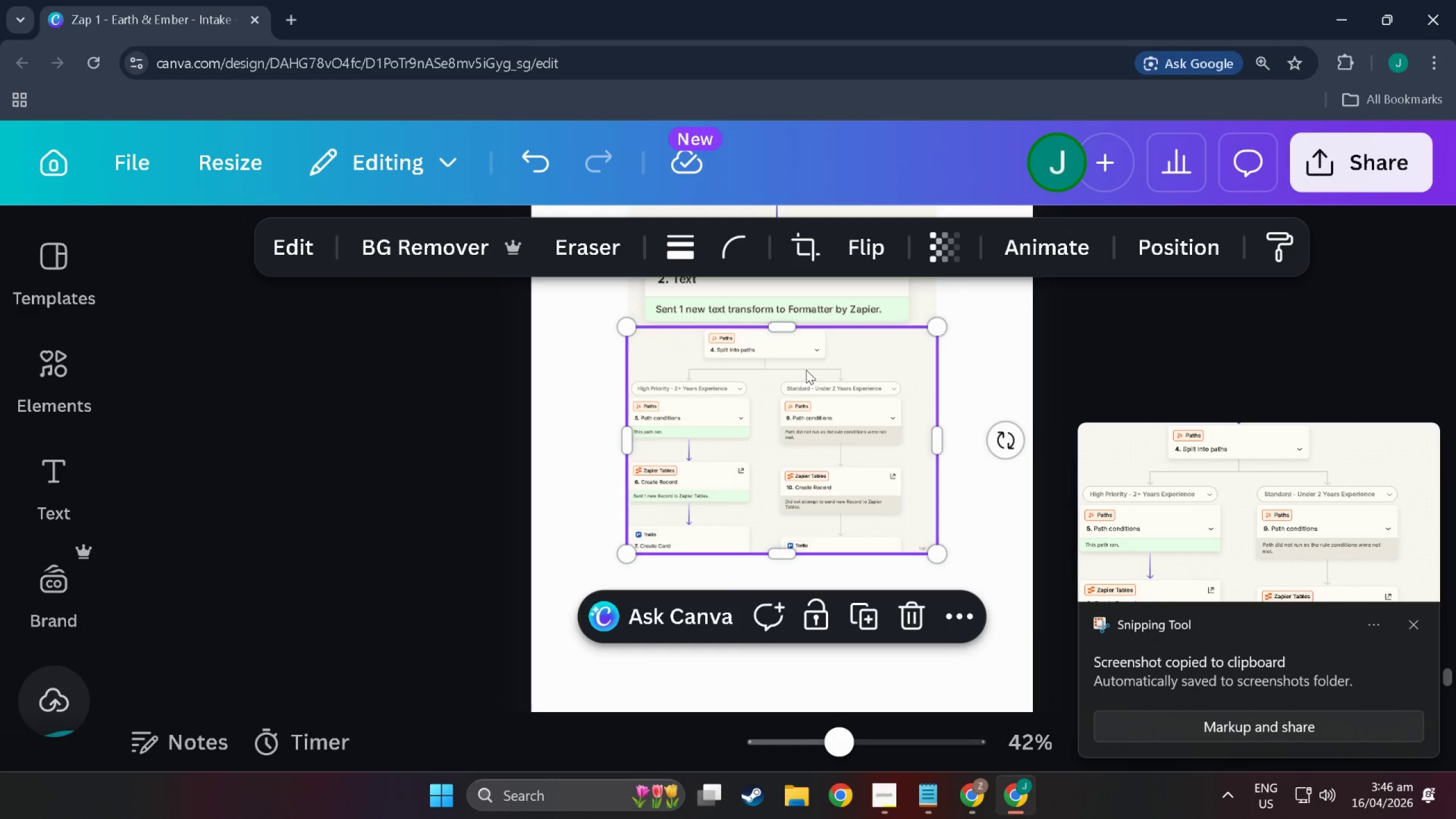 
left_click_drag(start_coordinate=[788, 372], to_coordinate=[791, 571])
 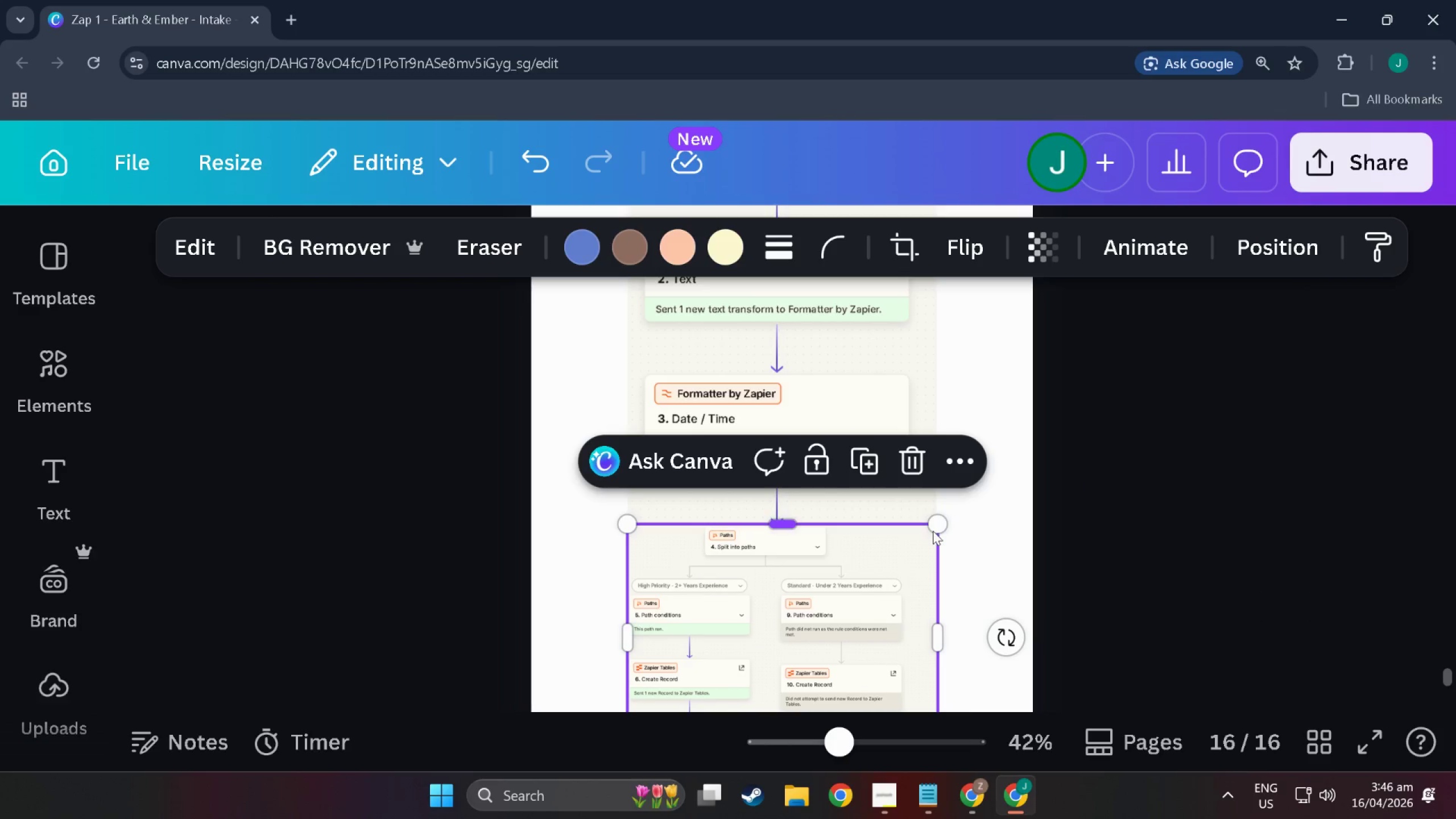 
left_click_drag(start_coordinate=[940, 530], to_coordinate=[1101, 356])
 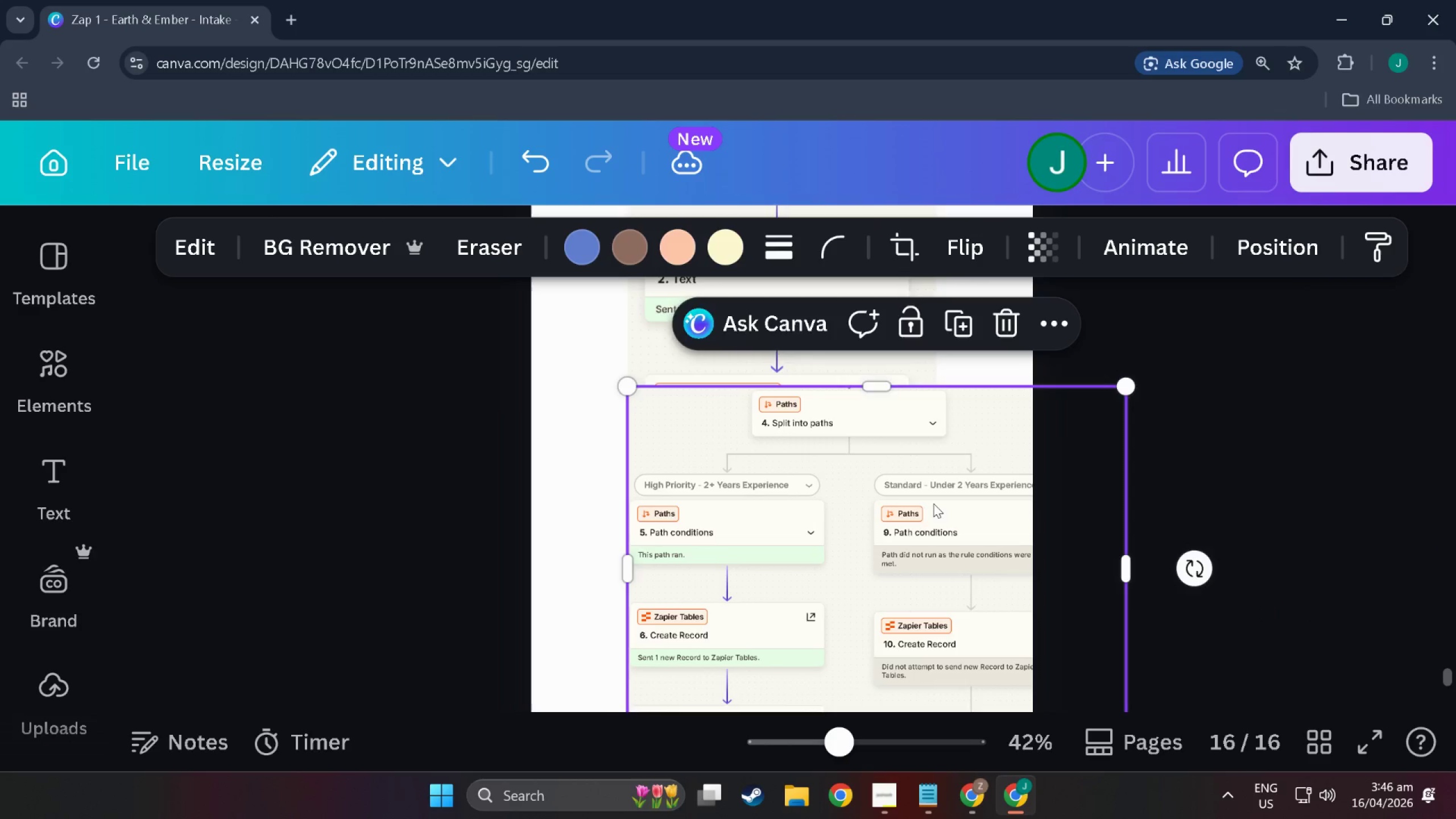 
left_click_drag(start_coordinate=[930, 508], to_coordinate=[863, 659])
 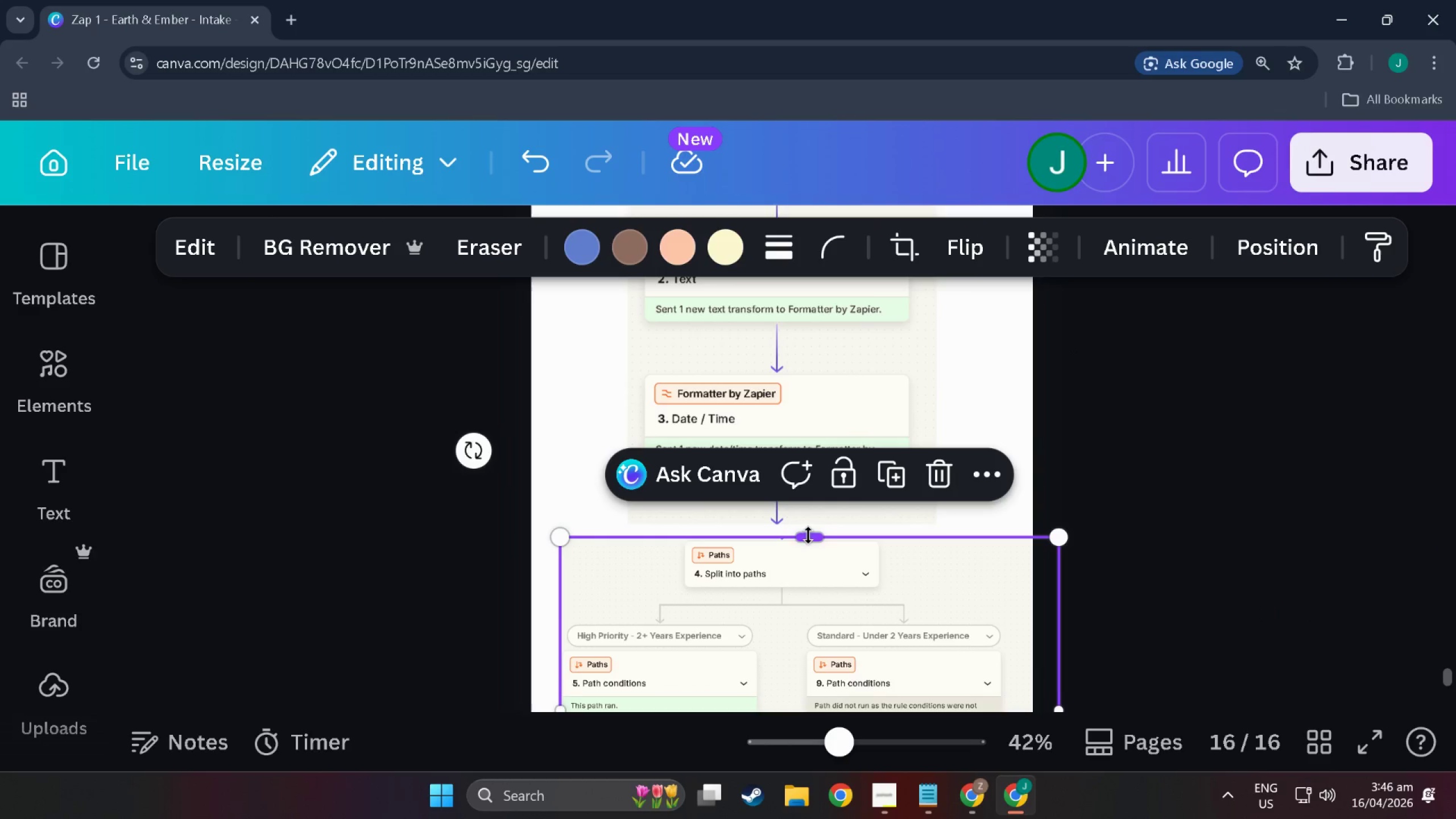 
left_click_drag(start_coordinate=[808, 537], to_coordinate=[808, 545])
 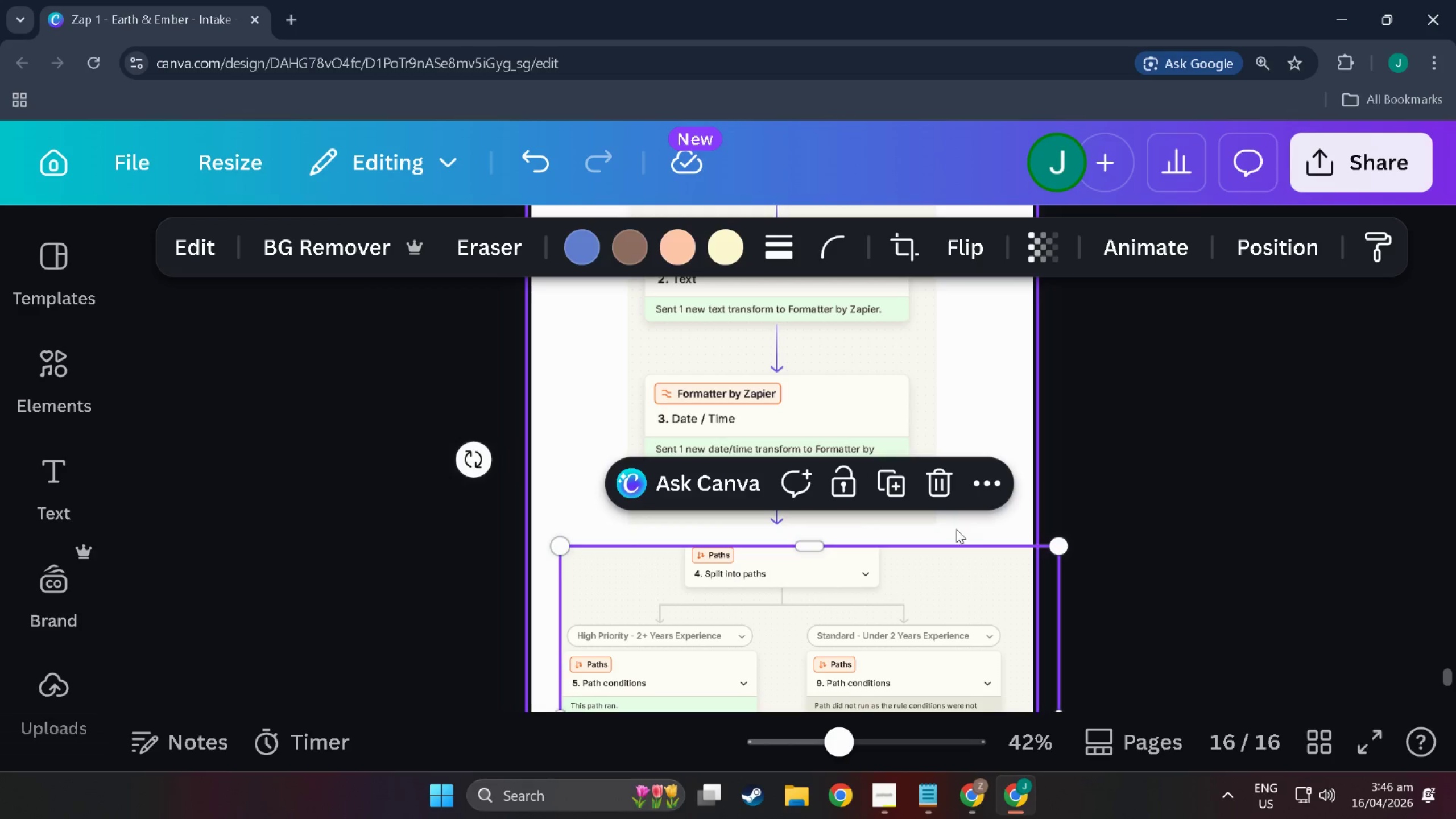 
left_click([971, 529])
 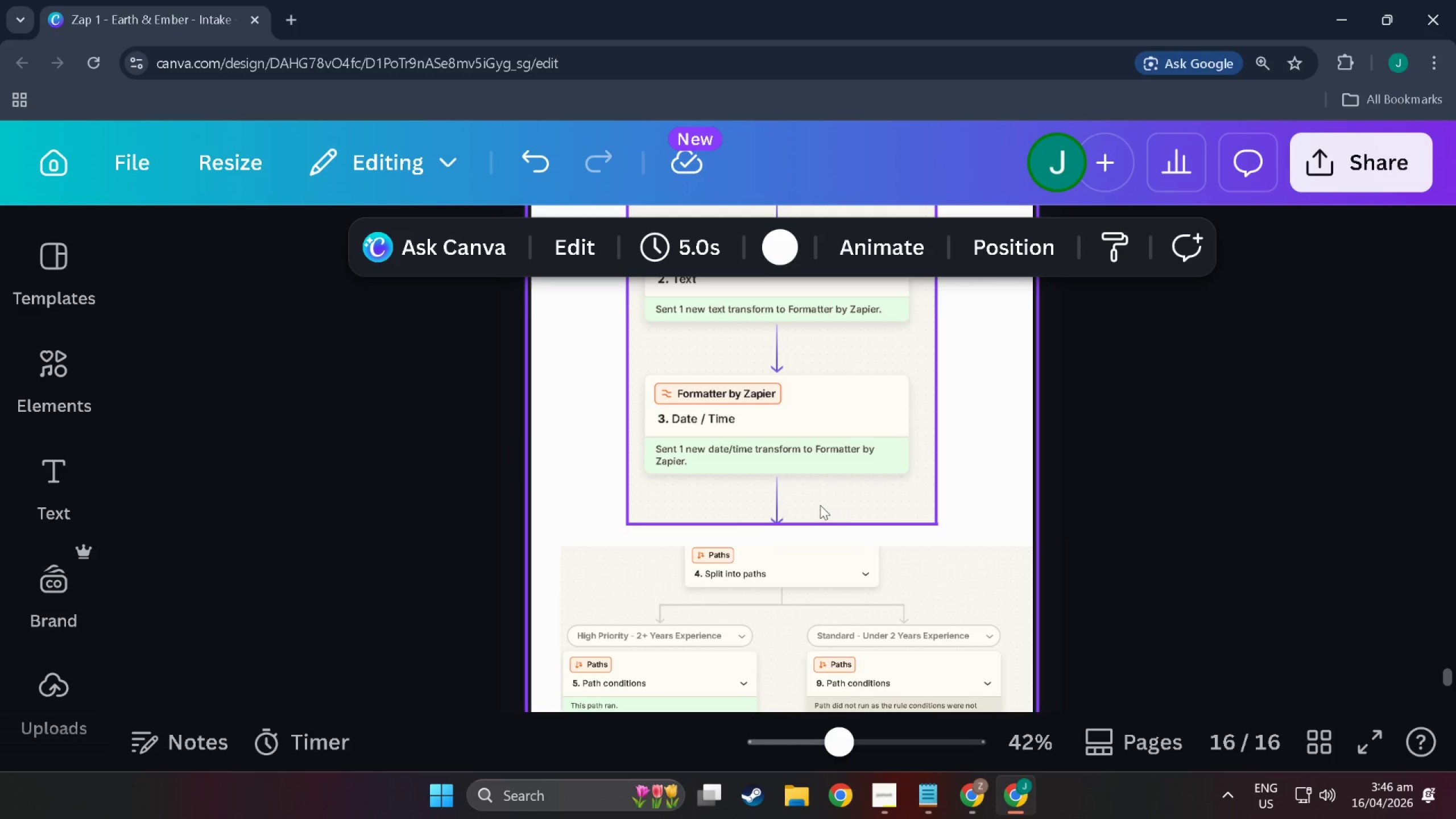 
left_click([820, 505])
 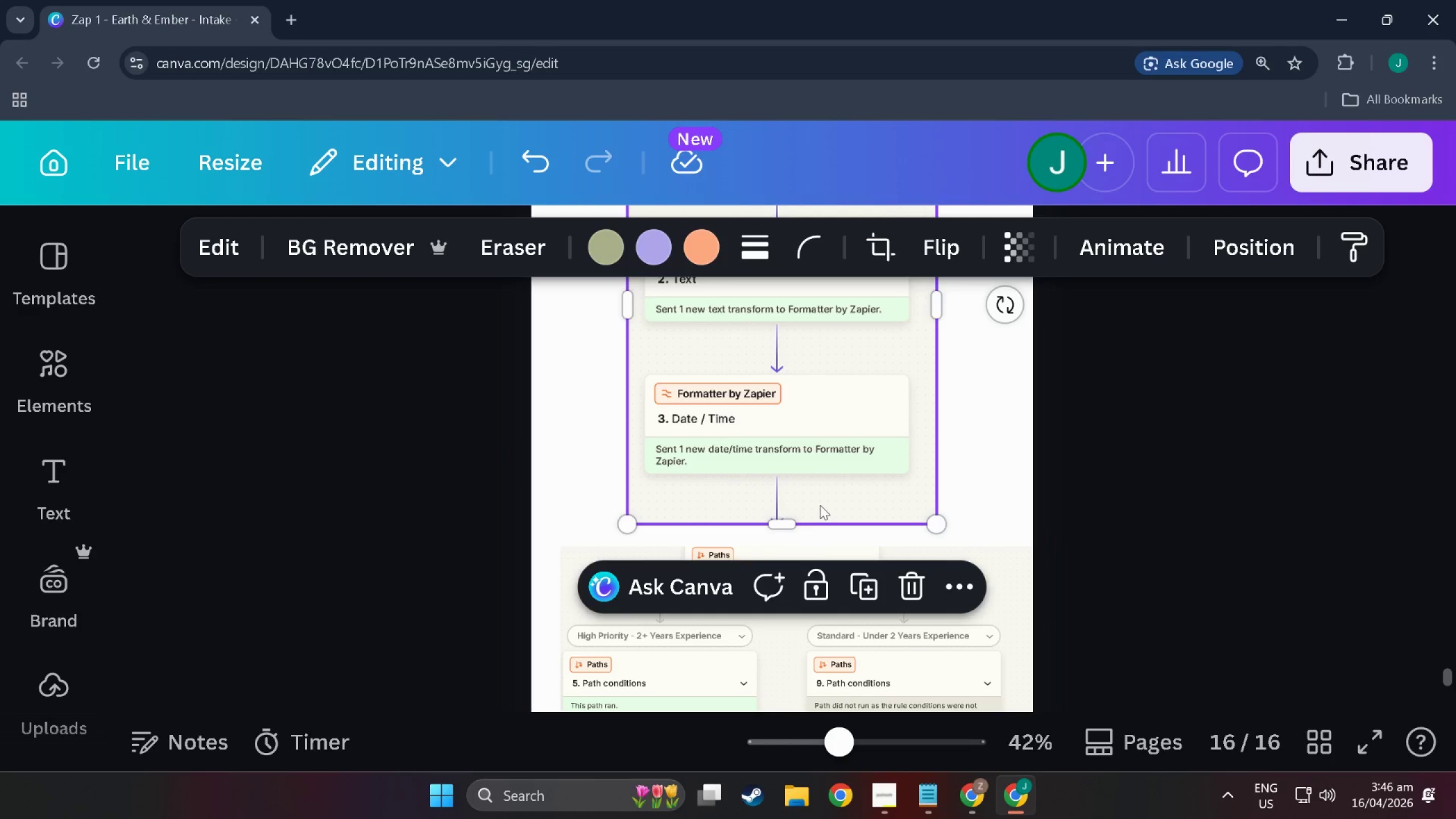 
key(Control+BracketRight)
 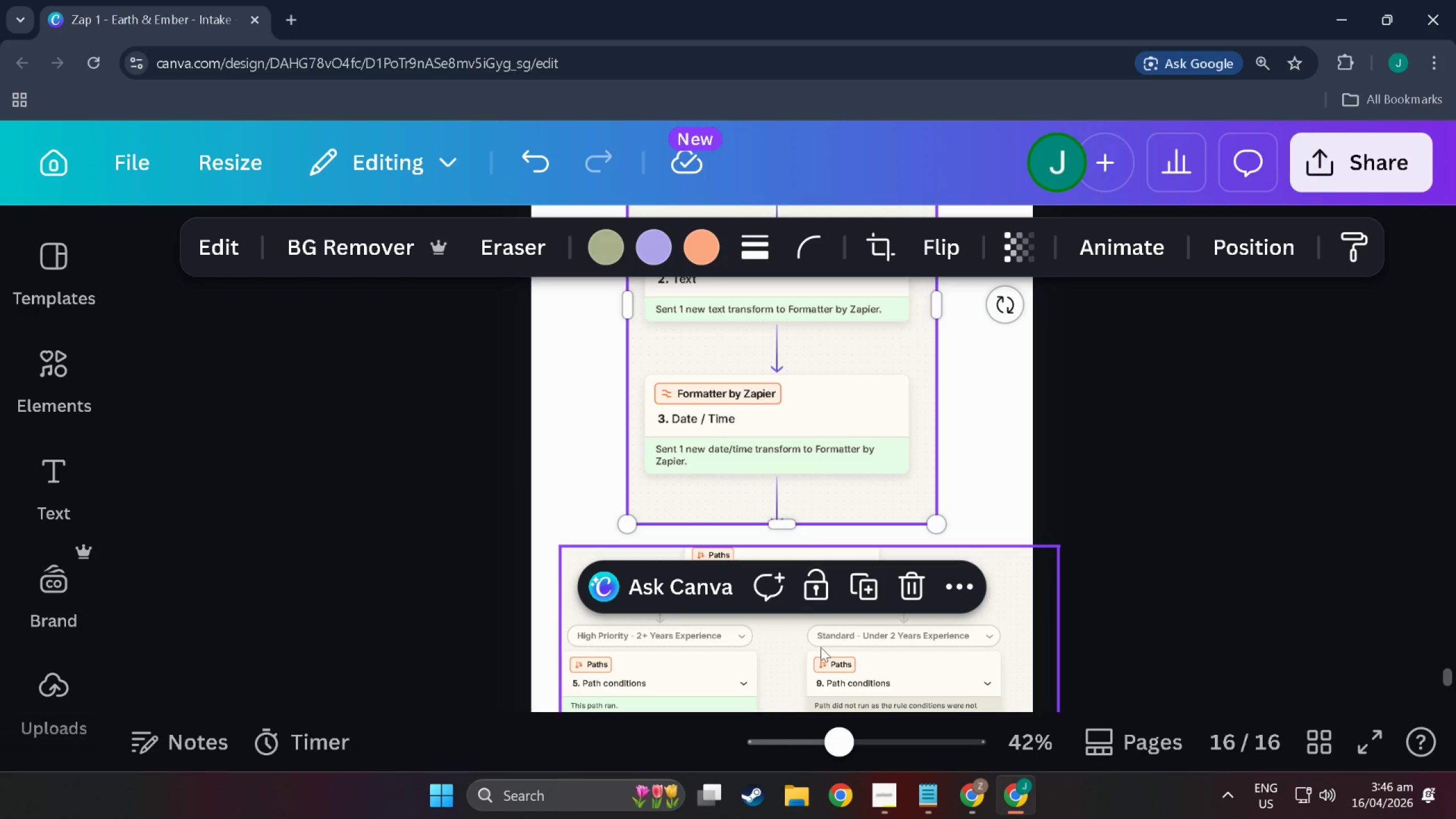 
left_click([821, 659])
 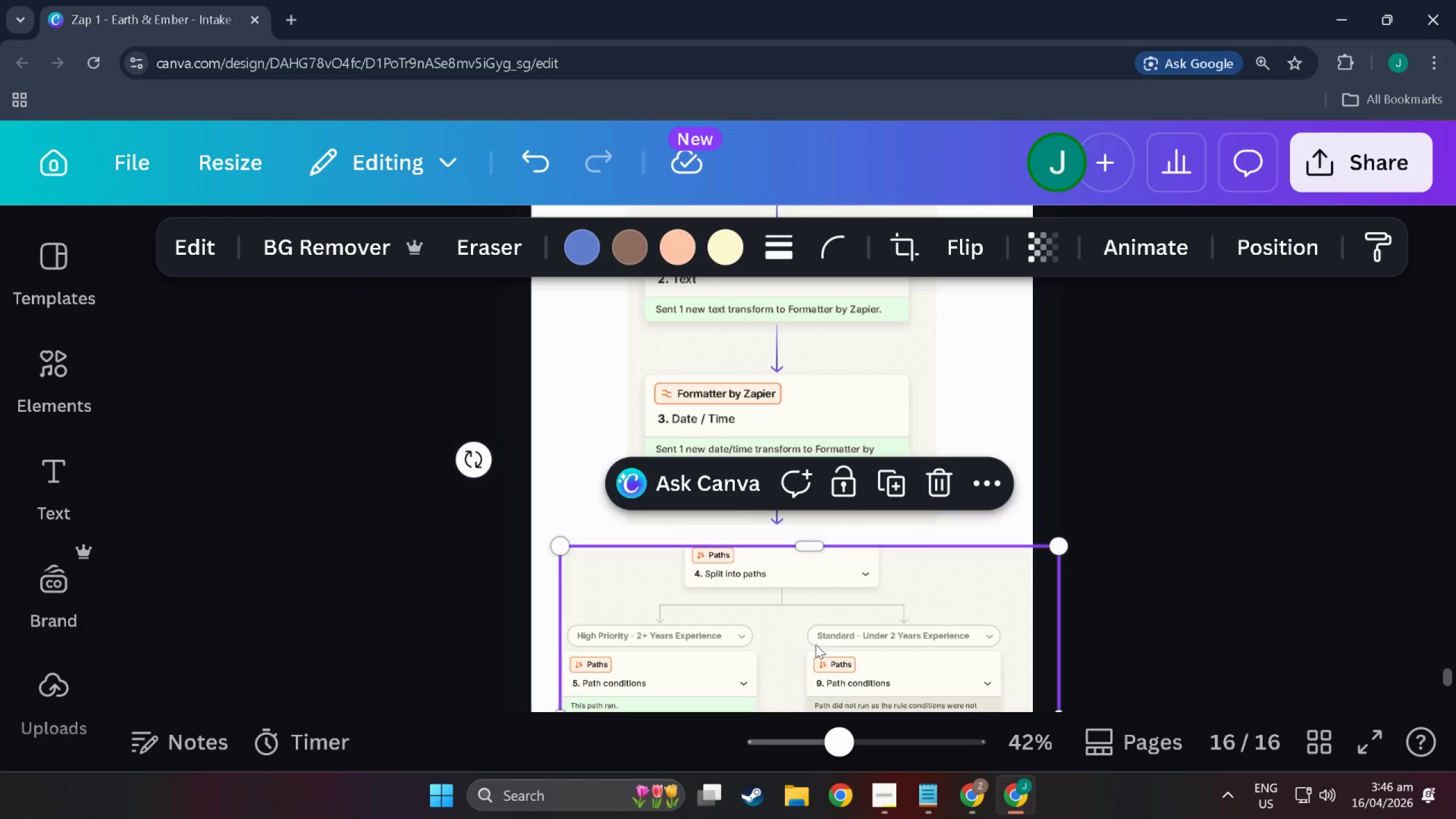 
left_click_drag(start_coordinate=[816, 644], to_coordinate=[809, 619])
 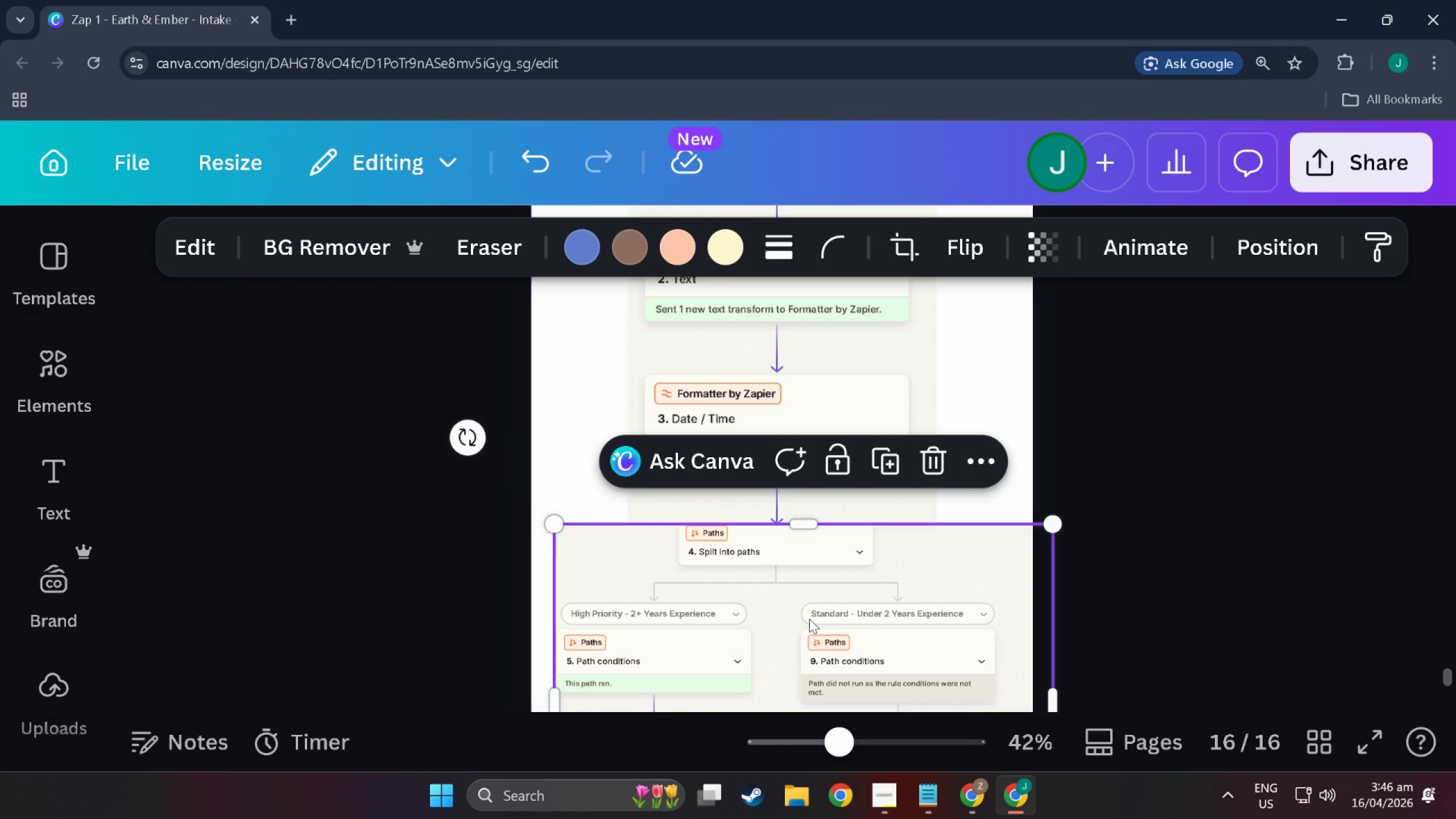 
key(Control+BracketLeft)
 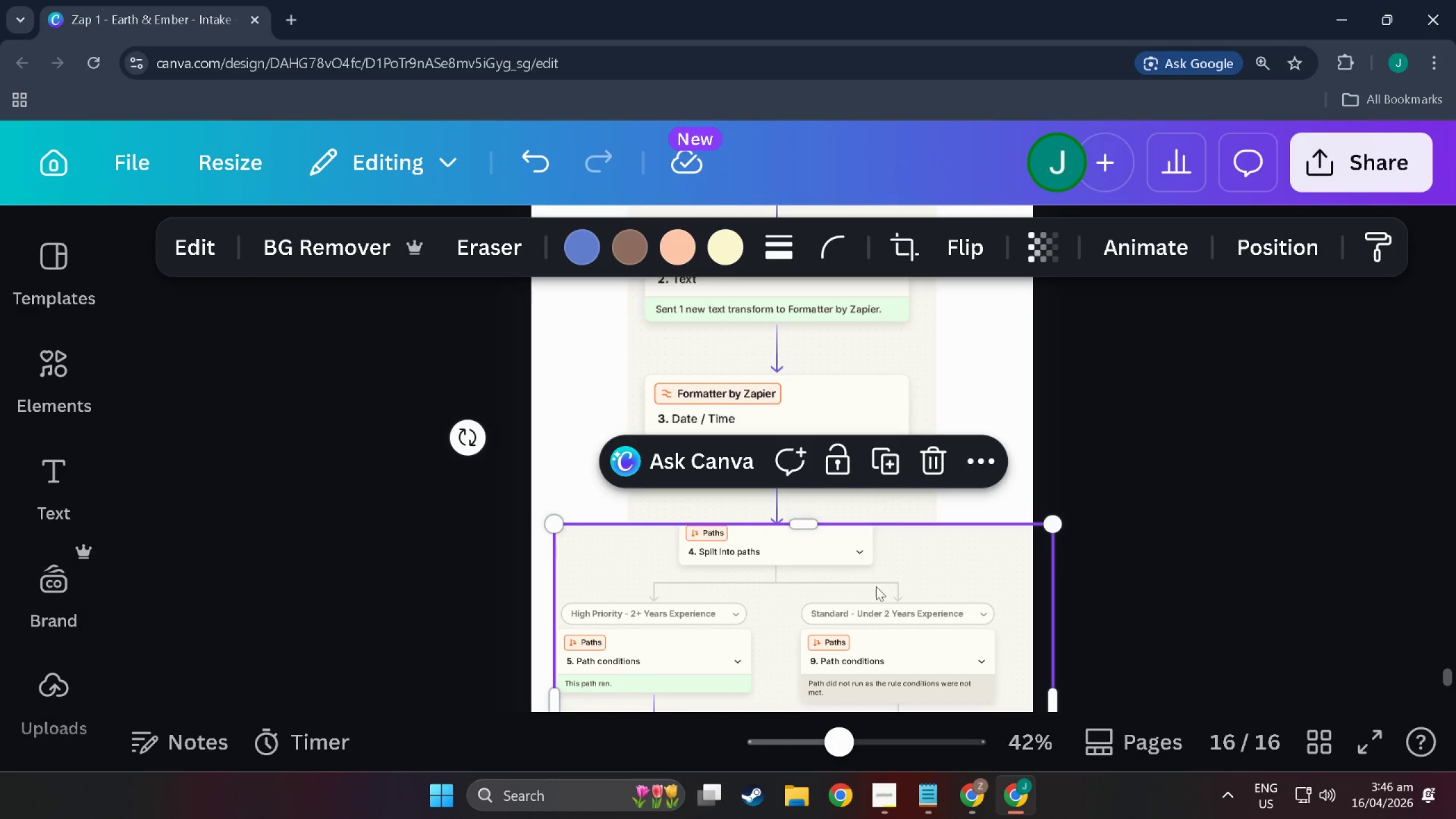 
left_click_drag(start_coordinate=[862, 594], to_coordinate=[851, 583])
 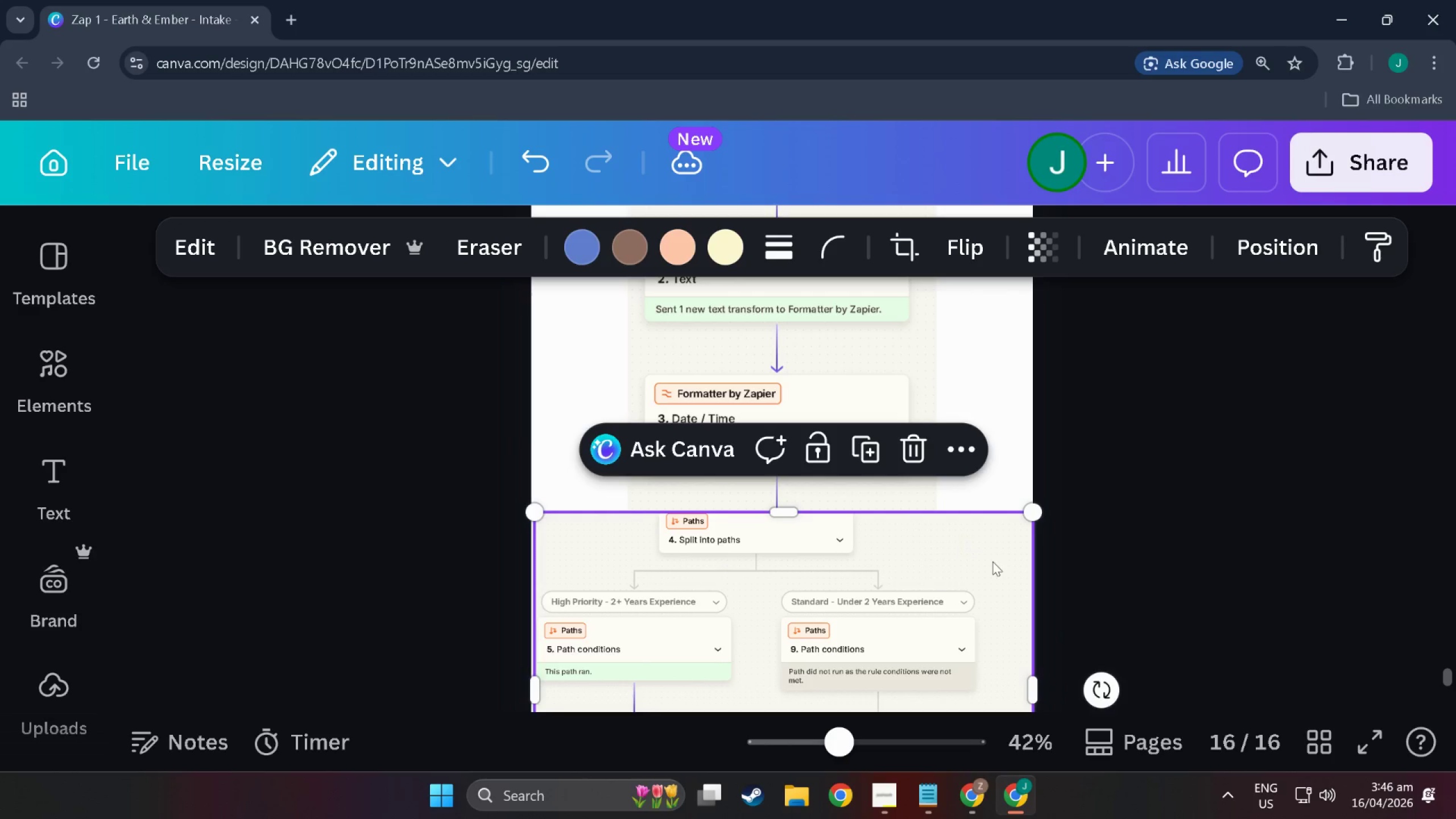 
left_click([992, 562])
 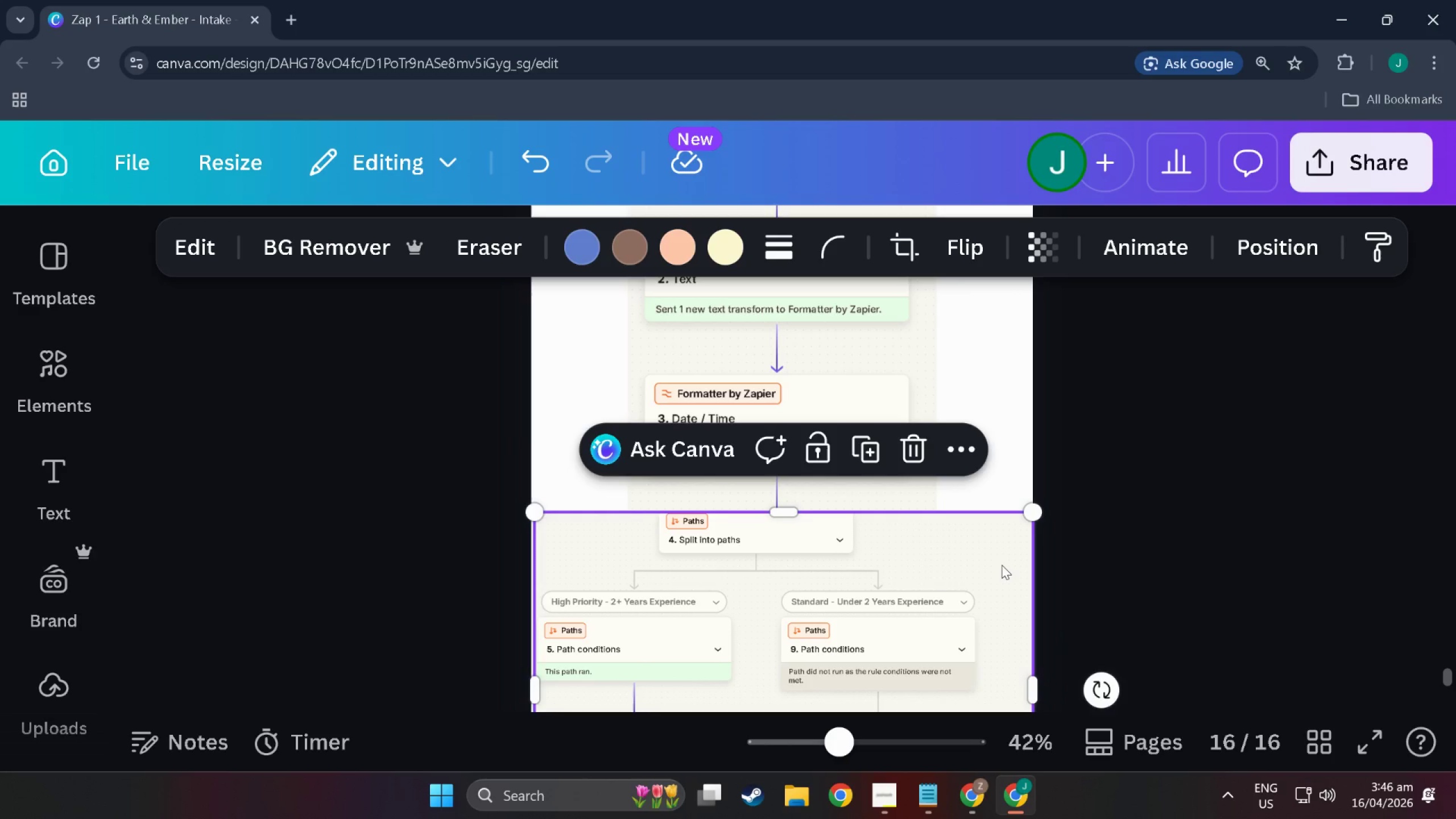 
key(Control+BracketLeft)
 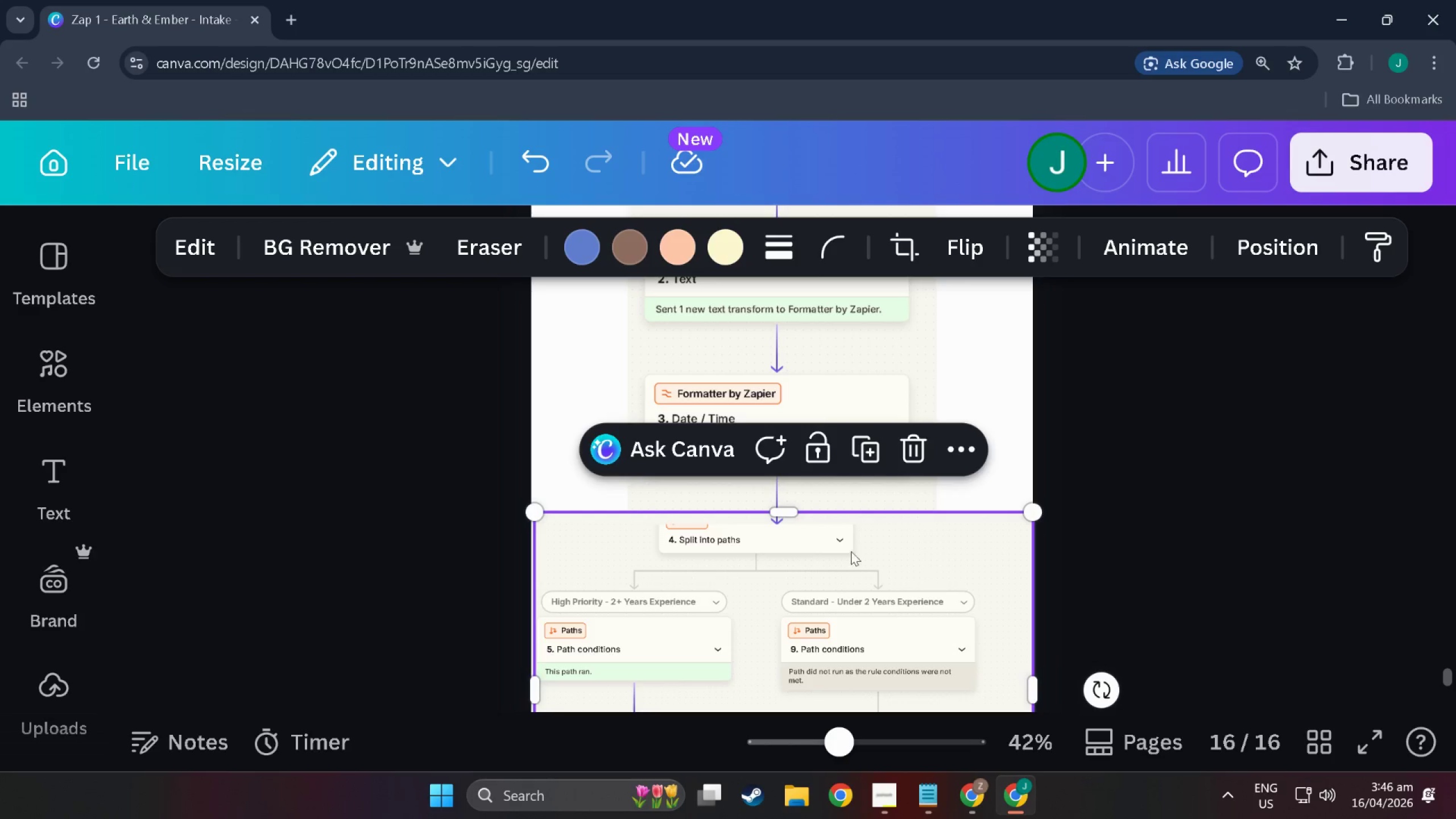 
left_click([779, 572])
 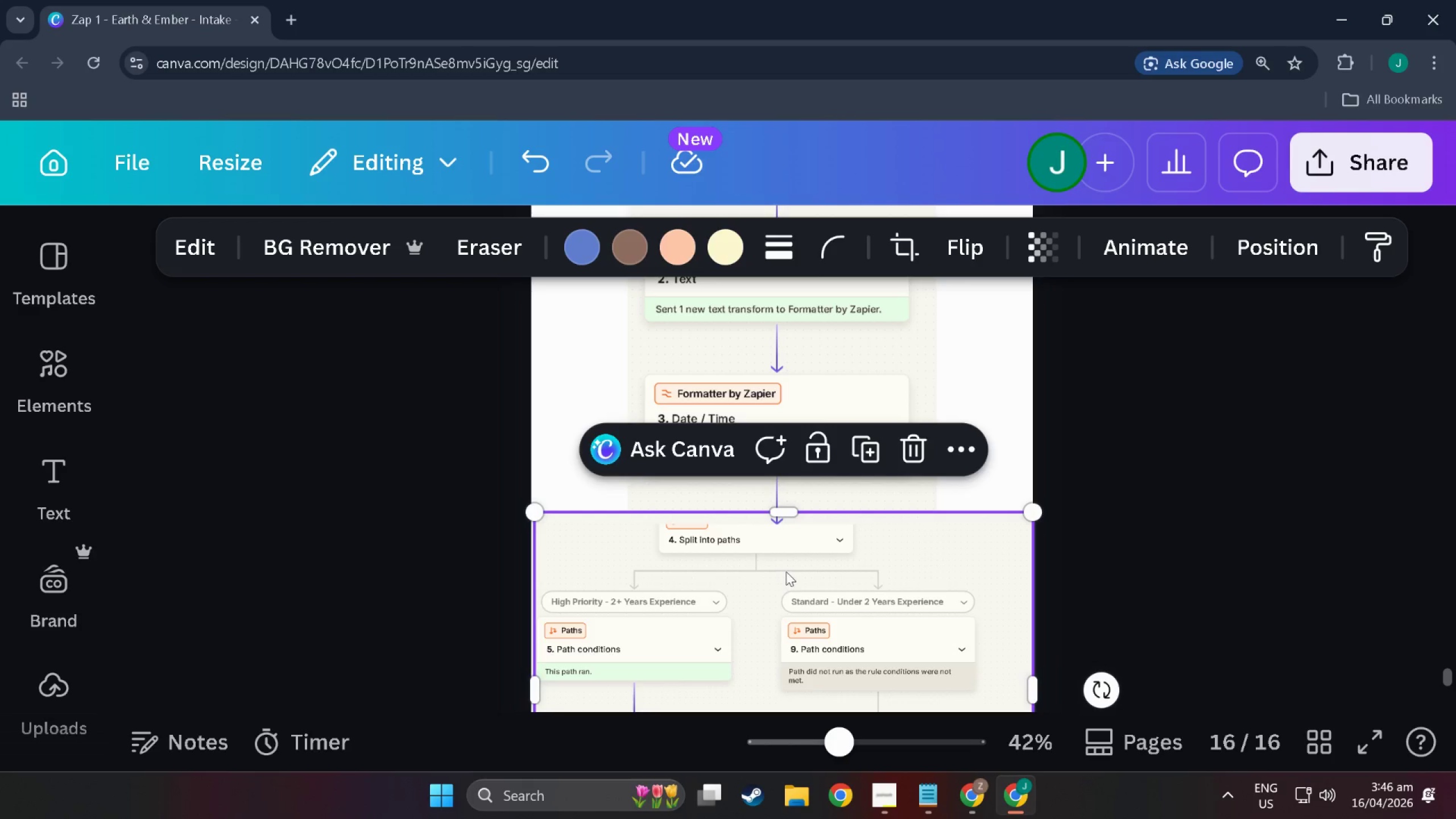 
left_click_drag(start_coordinate=[786, 570], to_coordinate=[786, 585])
 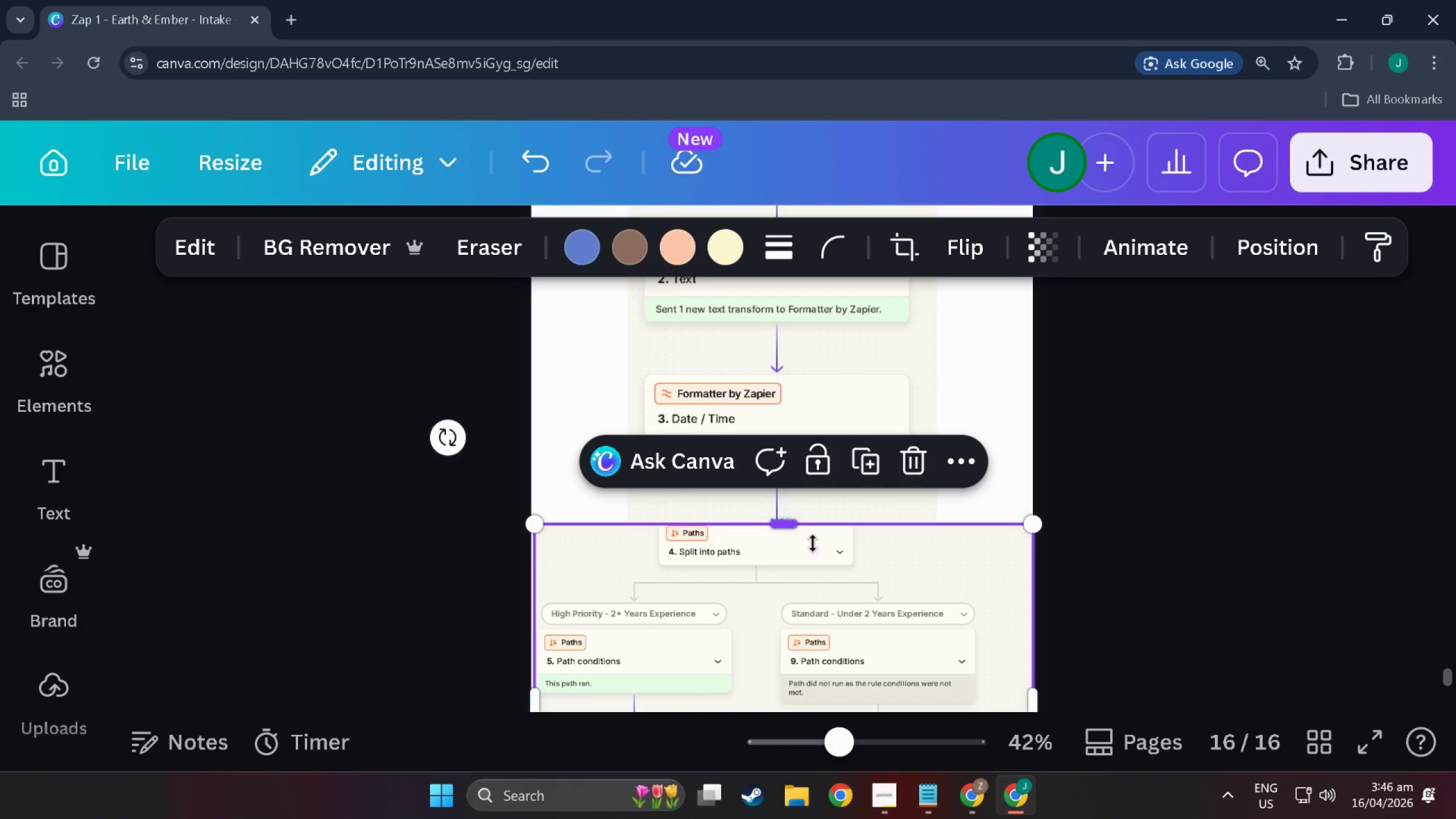 
left_click([1111, 485])
 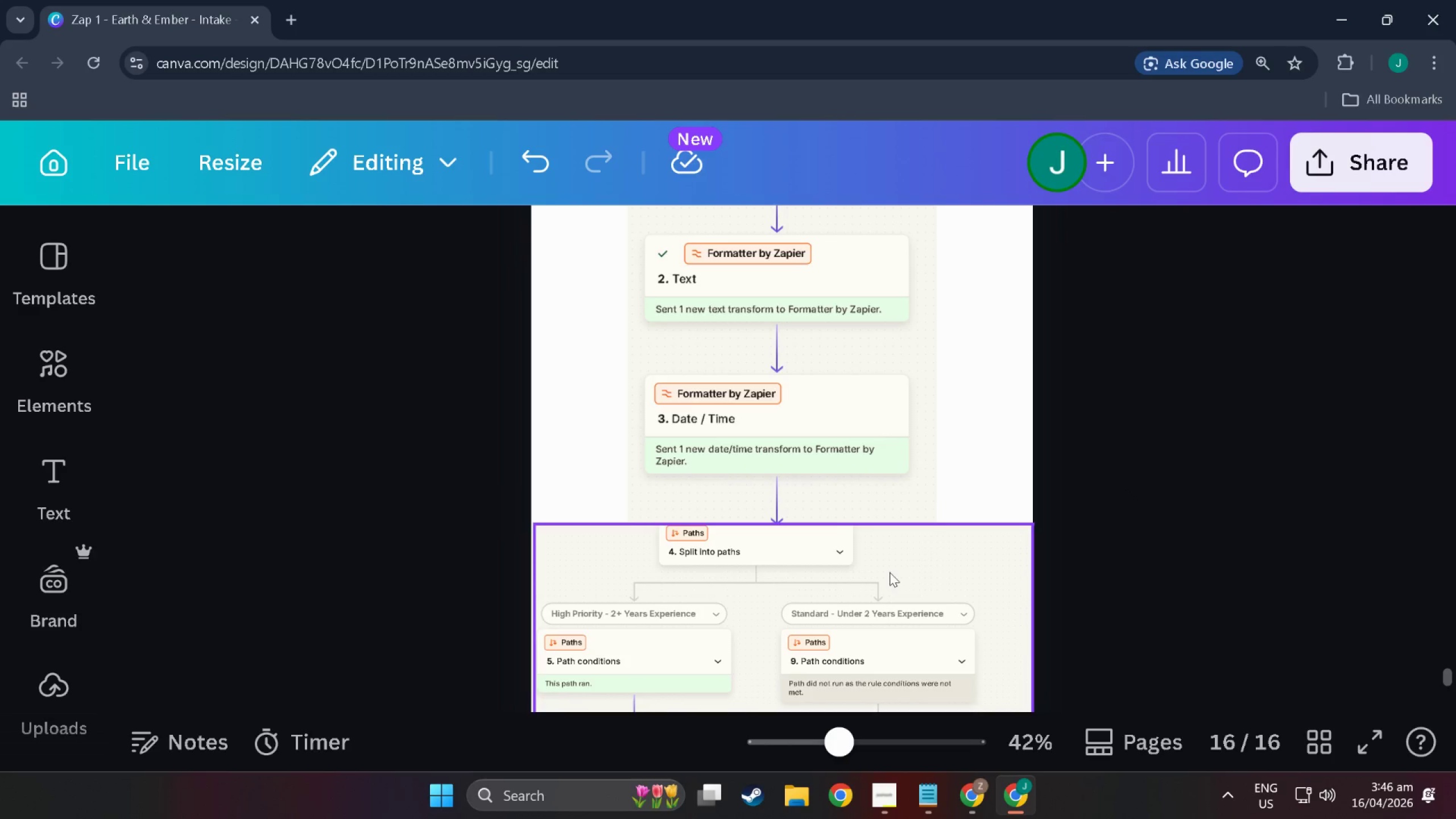 
scroll: coordinate [886, 575], scroll_direction: down, amount: 5.0
 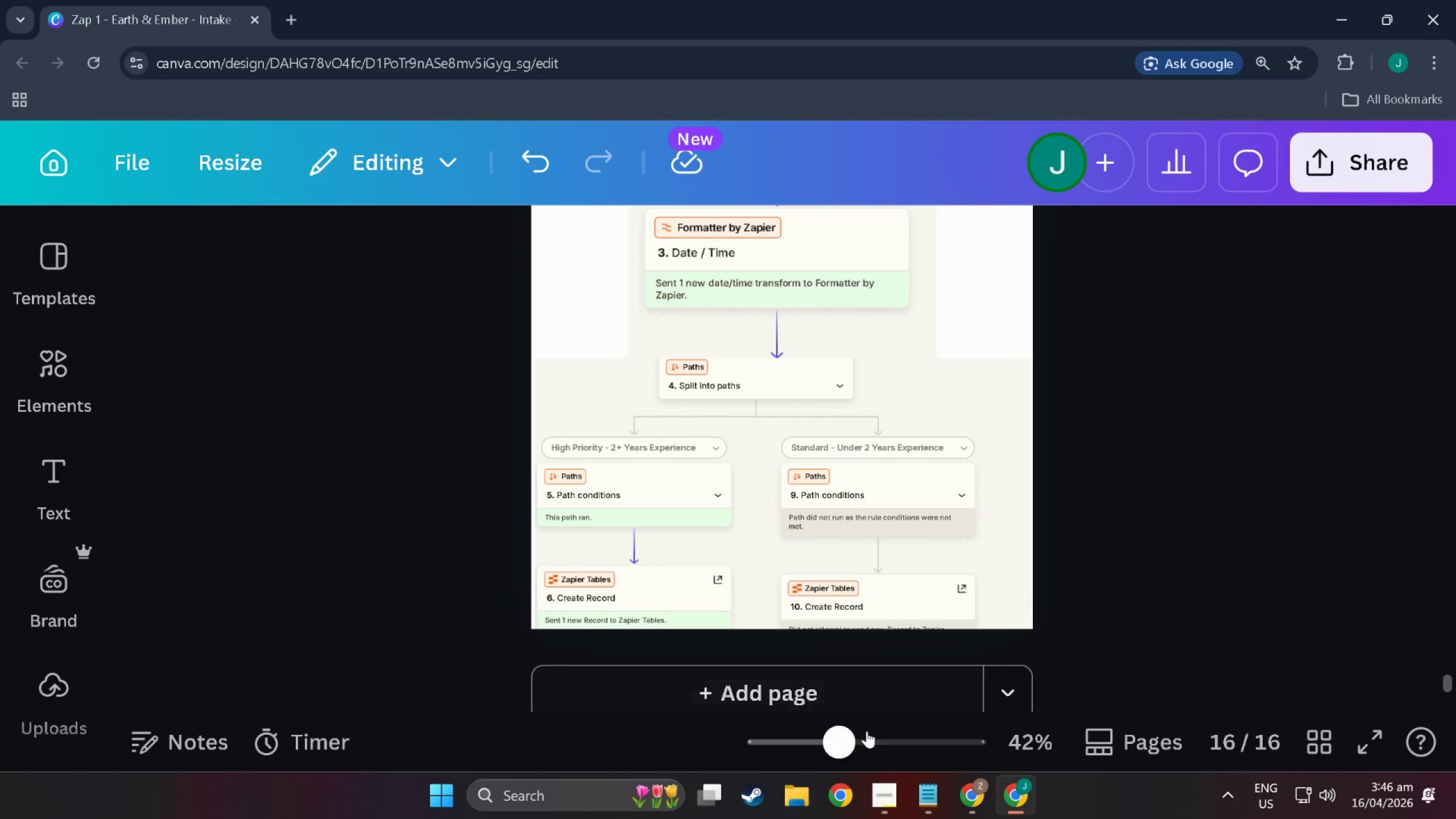 
left_click([821, 615])
 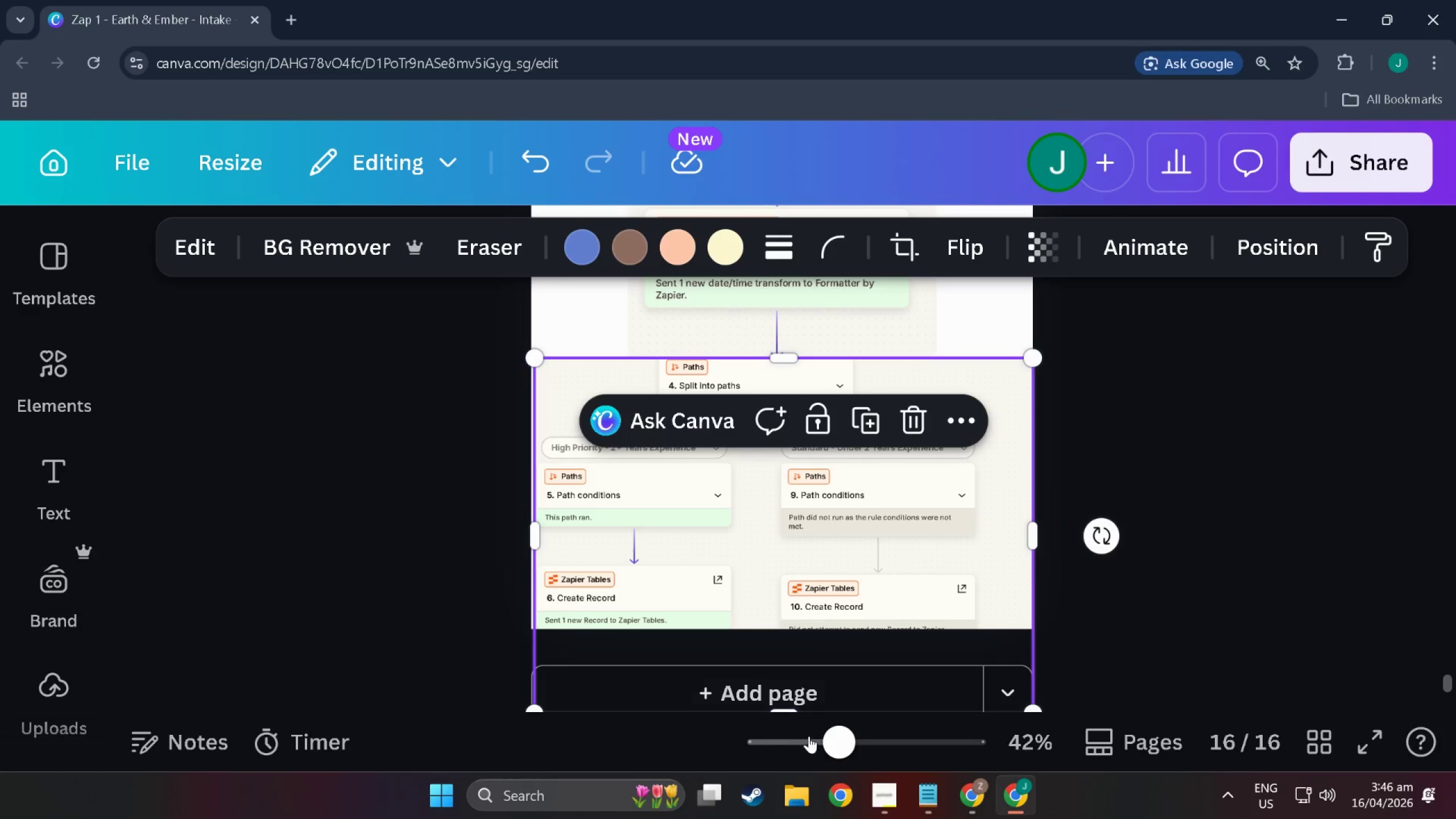 
scroll: coordinate [814, 692], scroll_direction: down, amount: 4.0
 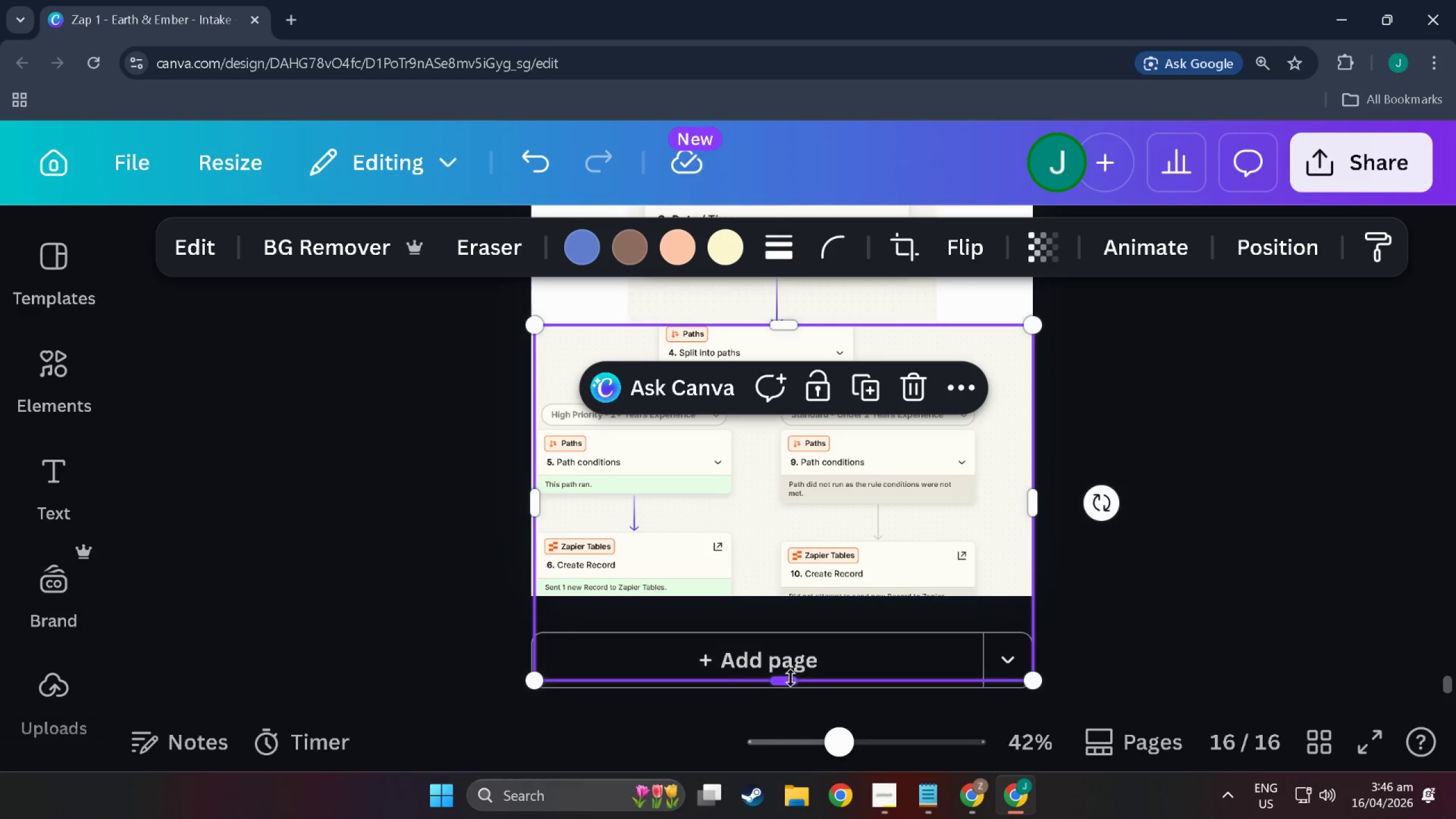 
left_click_drag(start_coordinate=[791, 678], to_coordinate=[792, 533])
 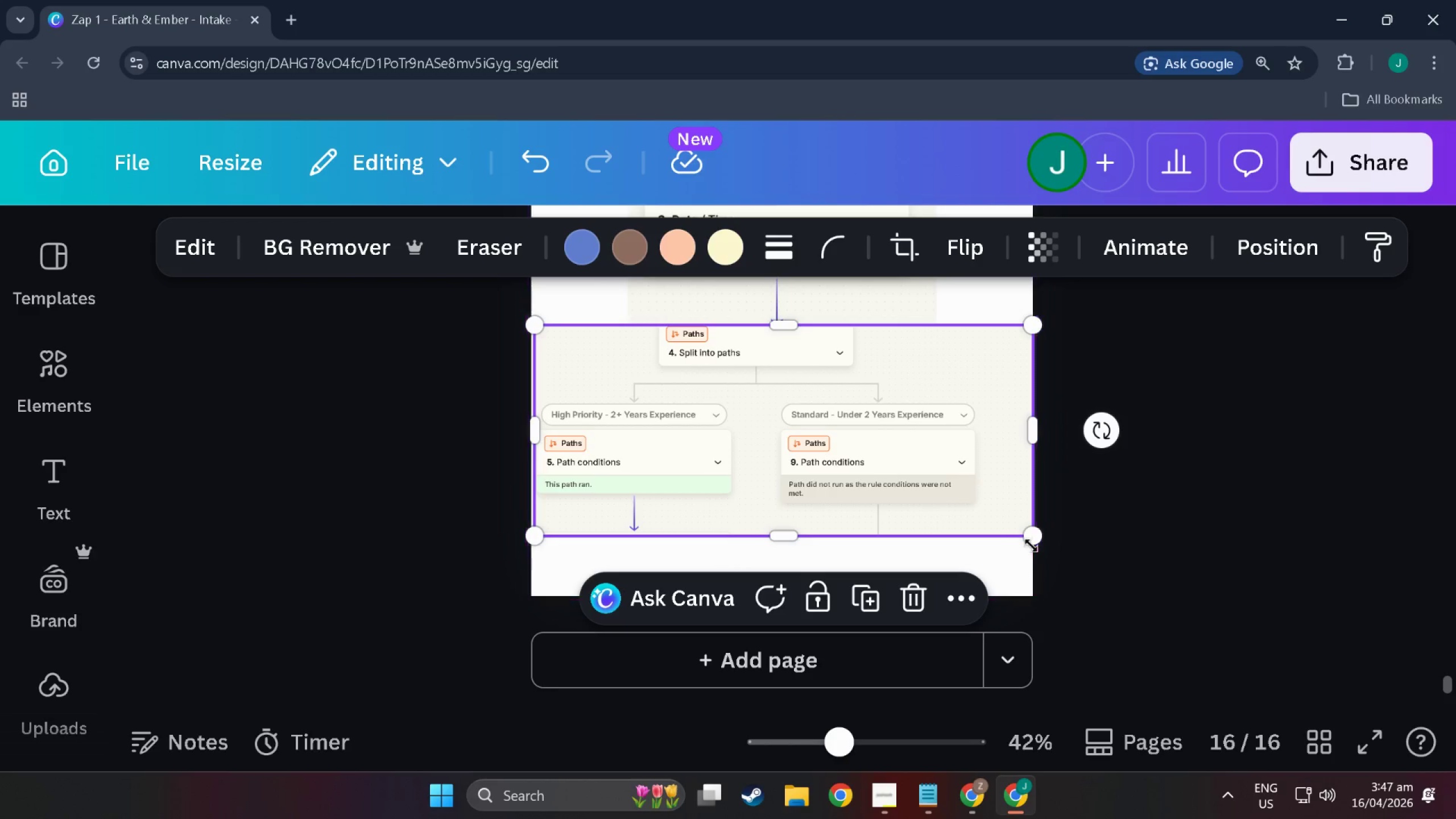 
left_click_drag(start_coordinate=[1032, 540], to_coordinate=[1035, 663])
 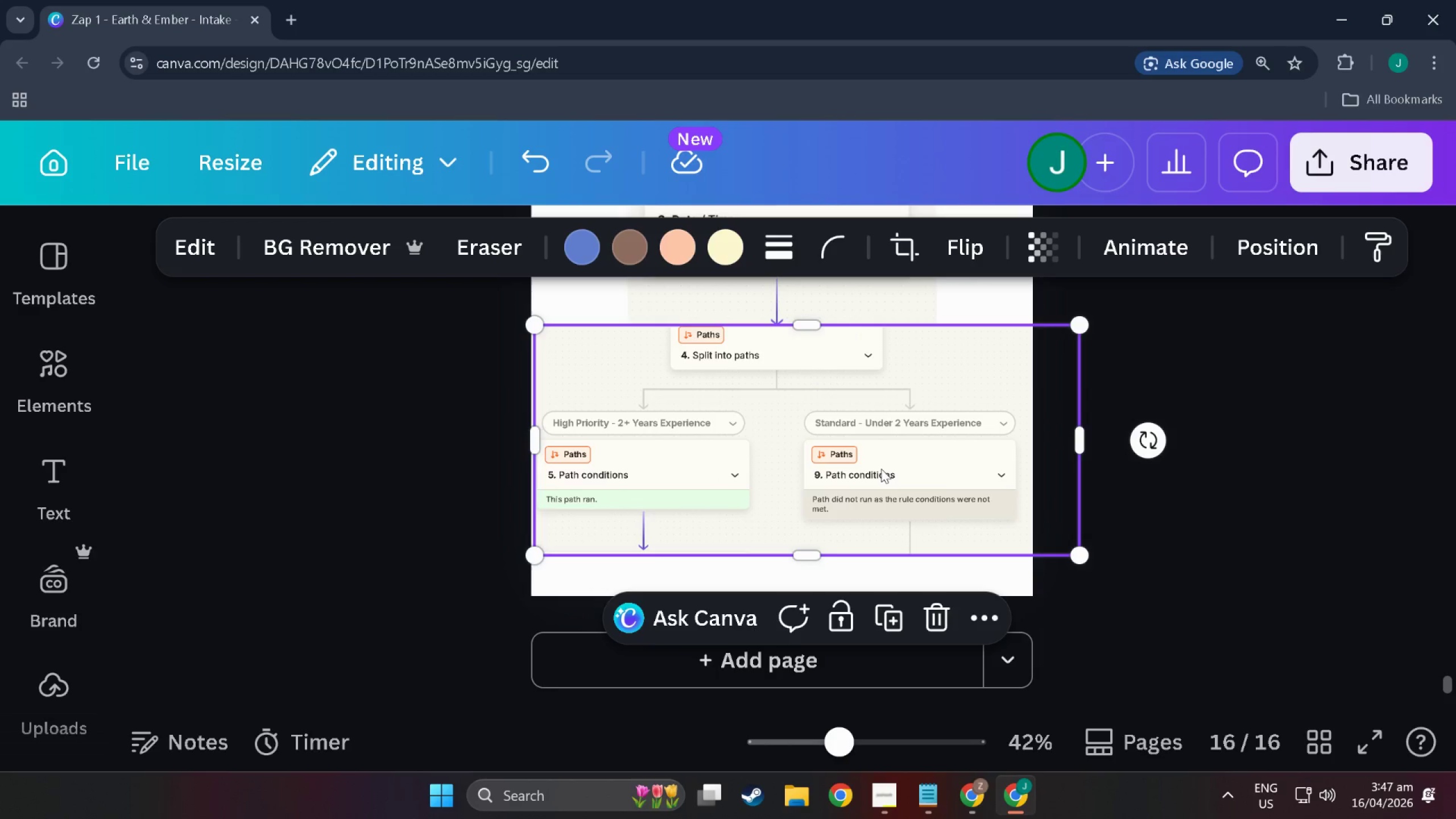 
left_click_drag(start_coordinate=[880, 468], to_coordinate=[868, 465])
 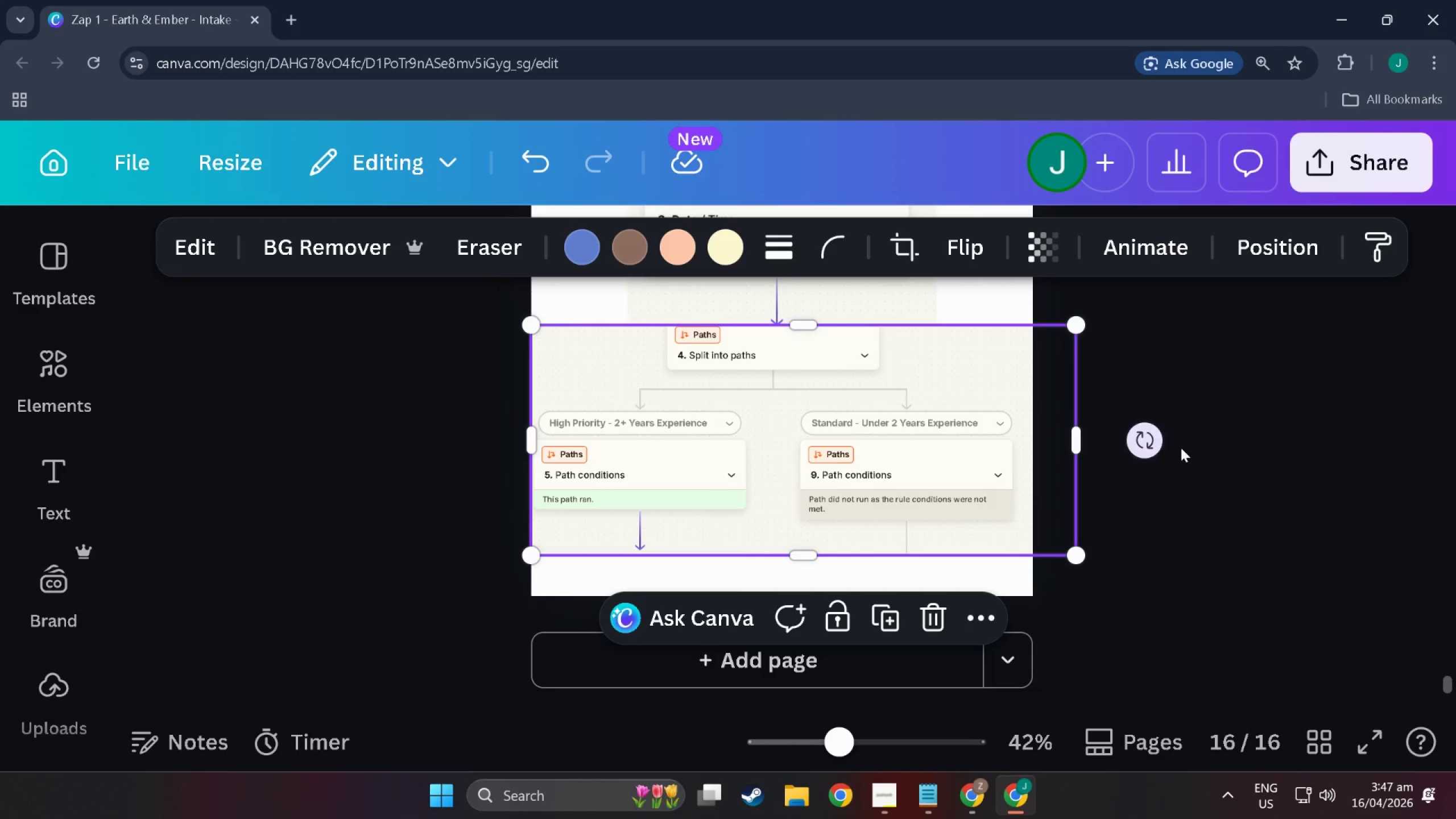 
left_click([1182, 448])
 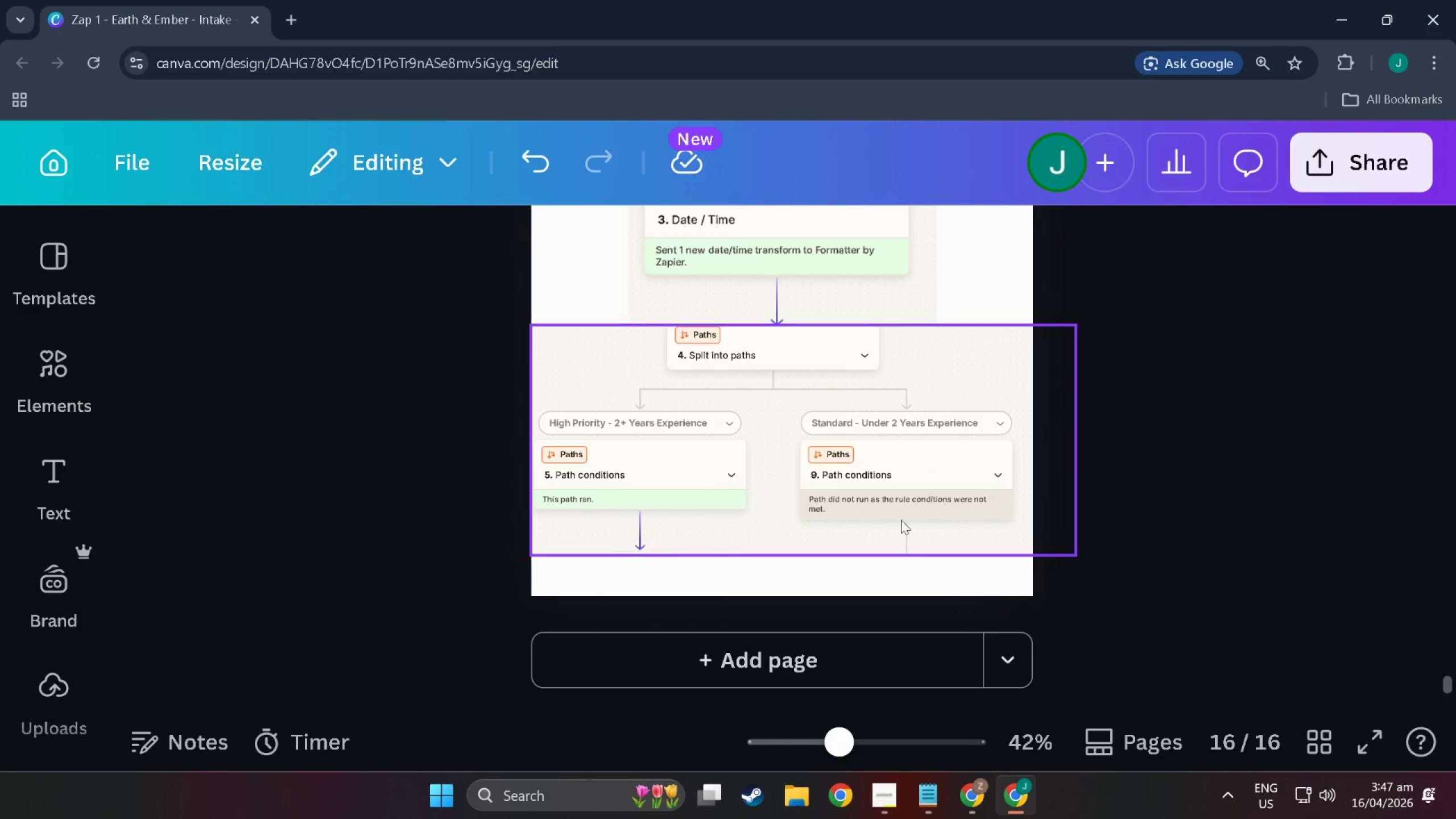 
scroll: coordinate [950, 642], scroll_direction: up, amount: 2.0
 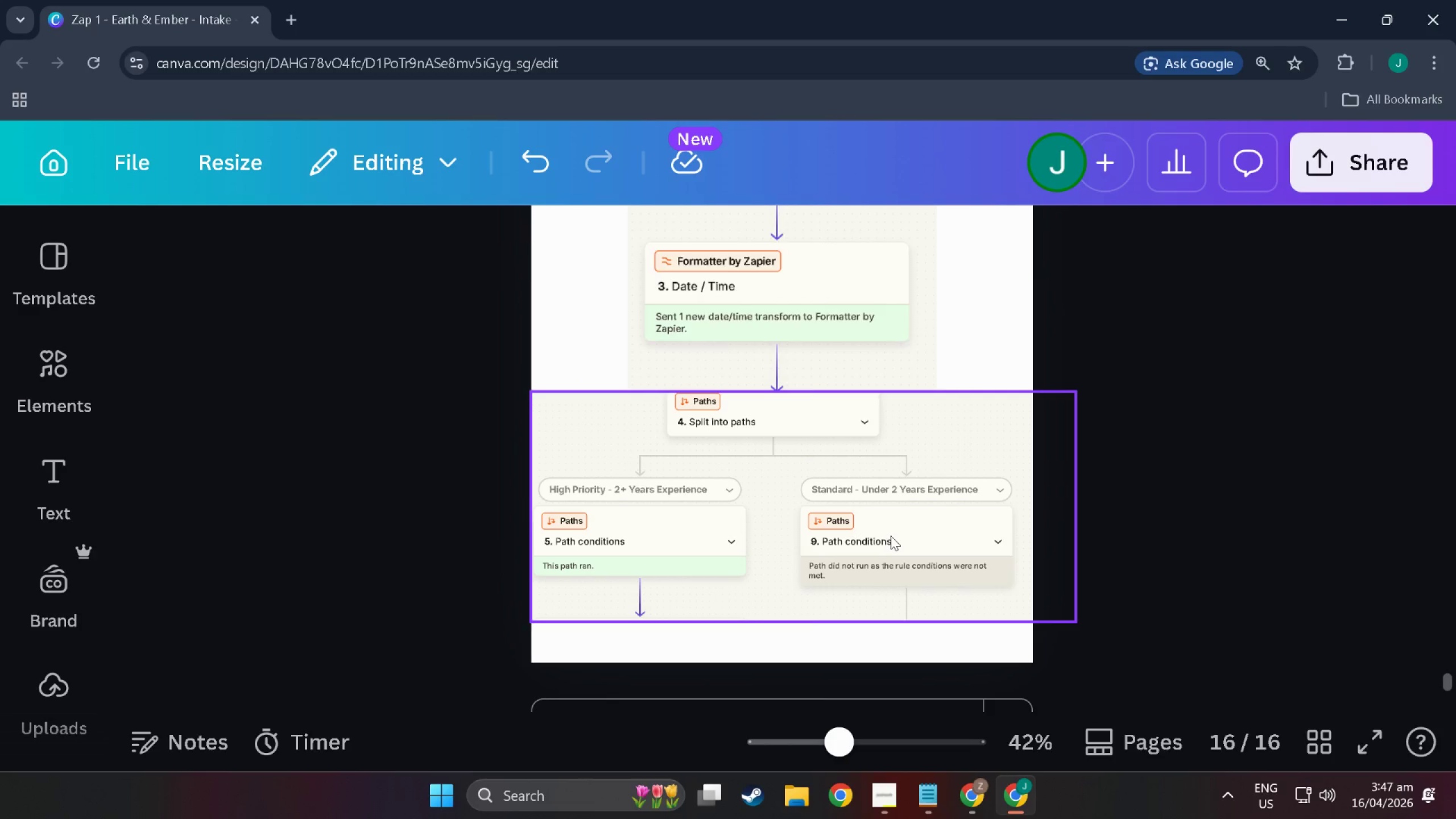 
left_click([891, 536])
 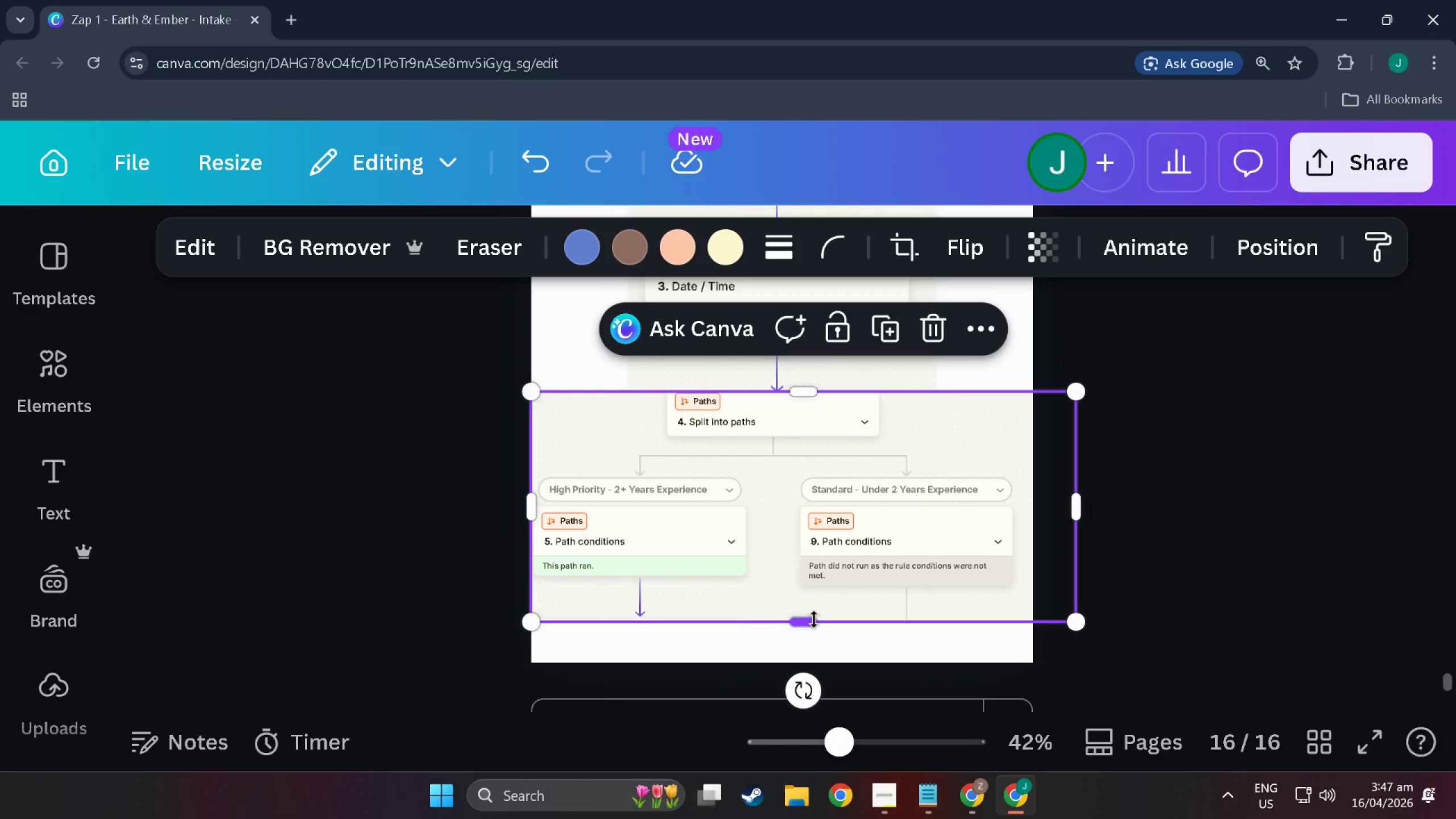 
left_click_drag(start_coordinate=[813, 620], to_coordinate=[808, 621])
 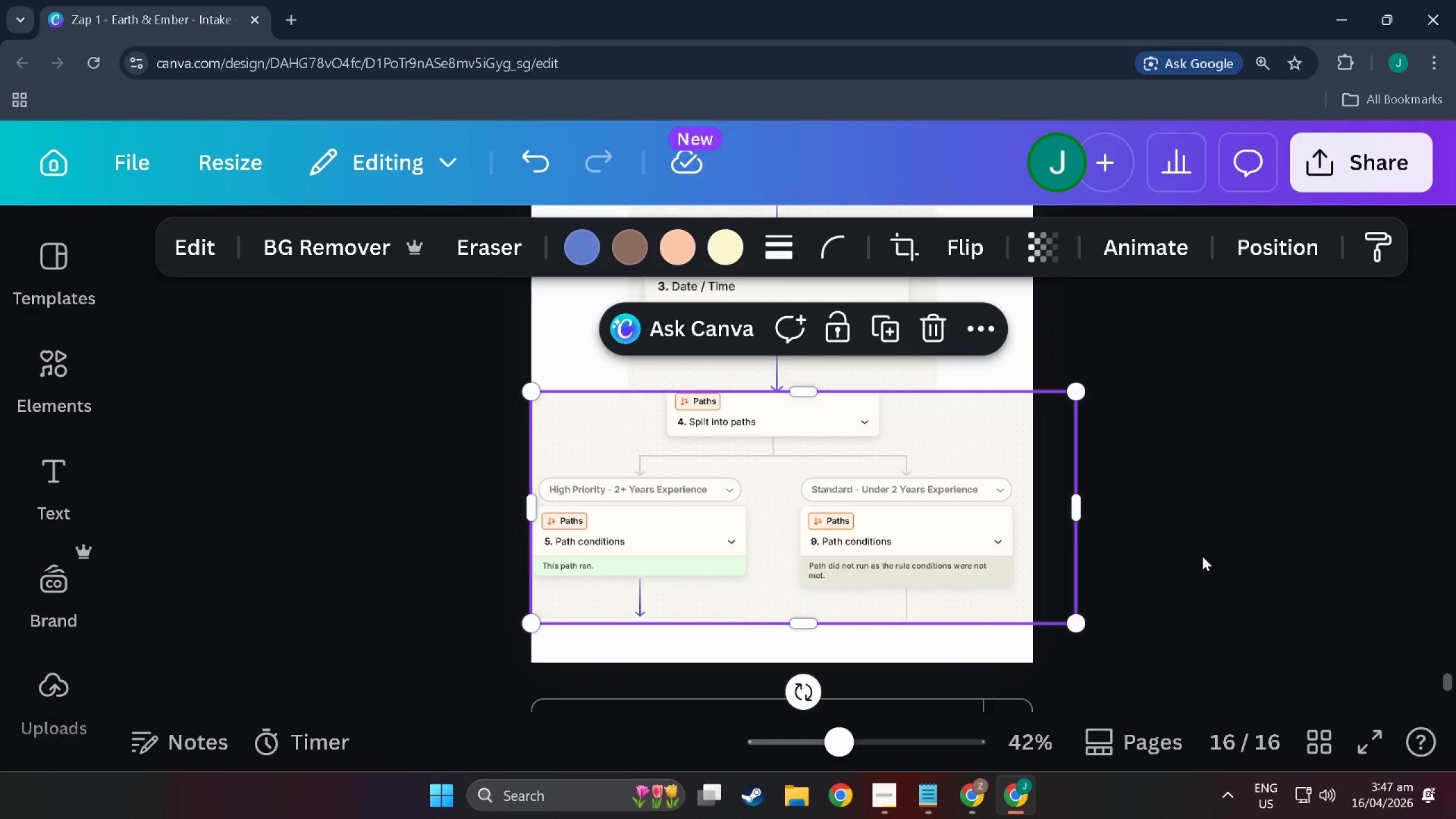 
left_click([1202, 556])
 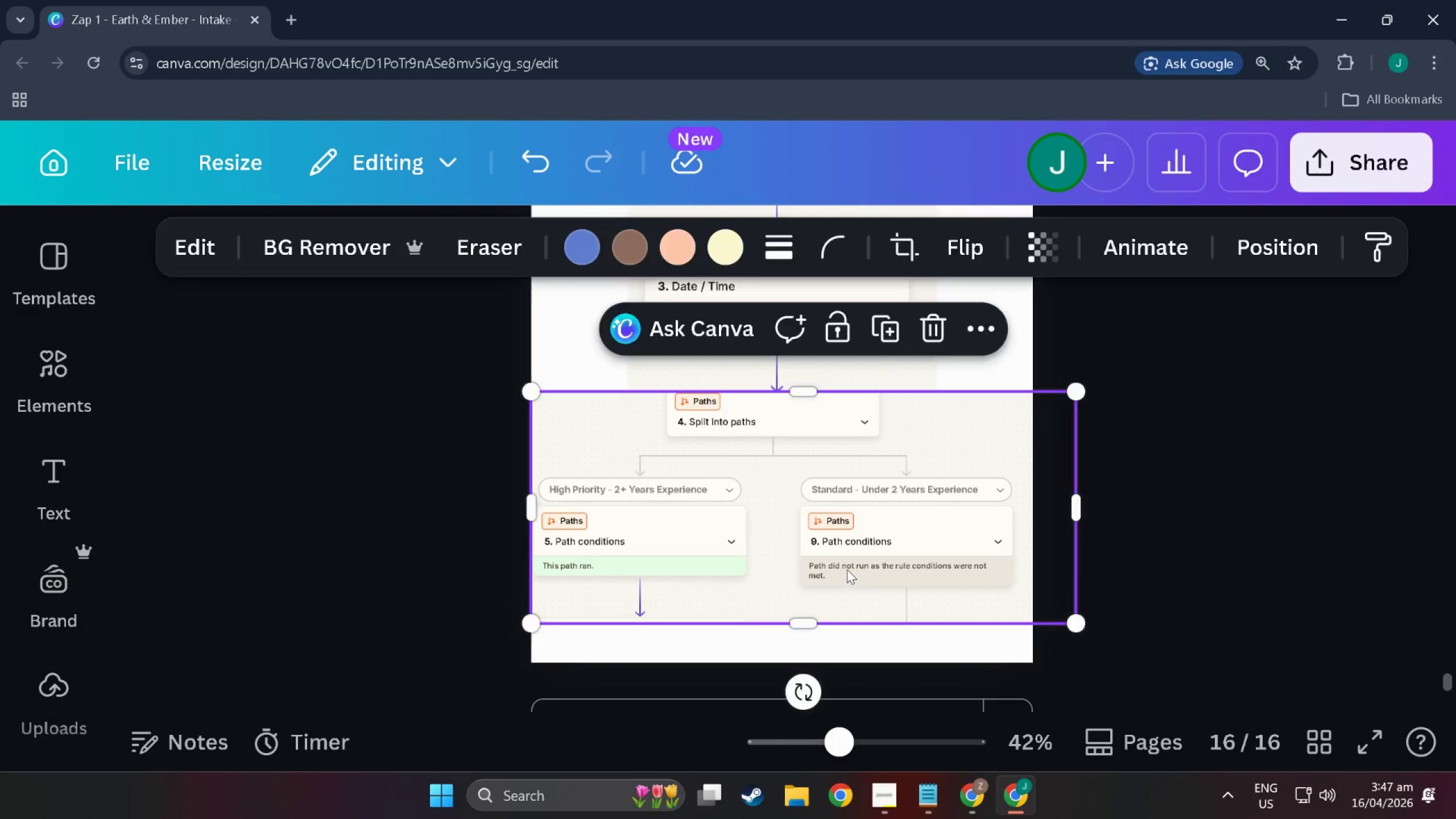 
key(Control+C)
 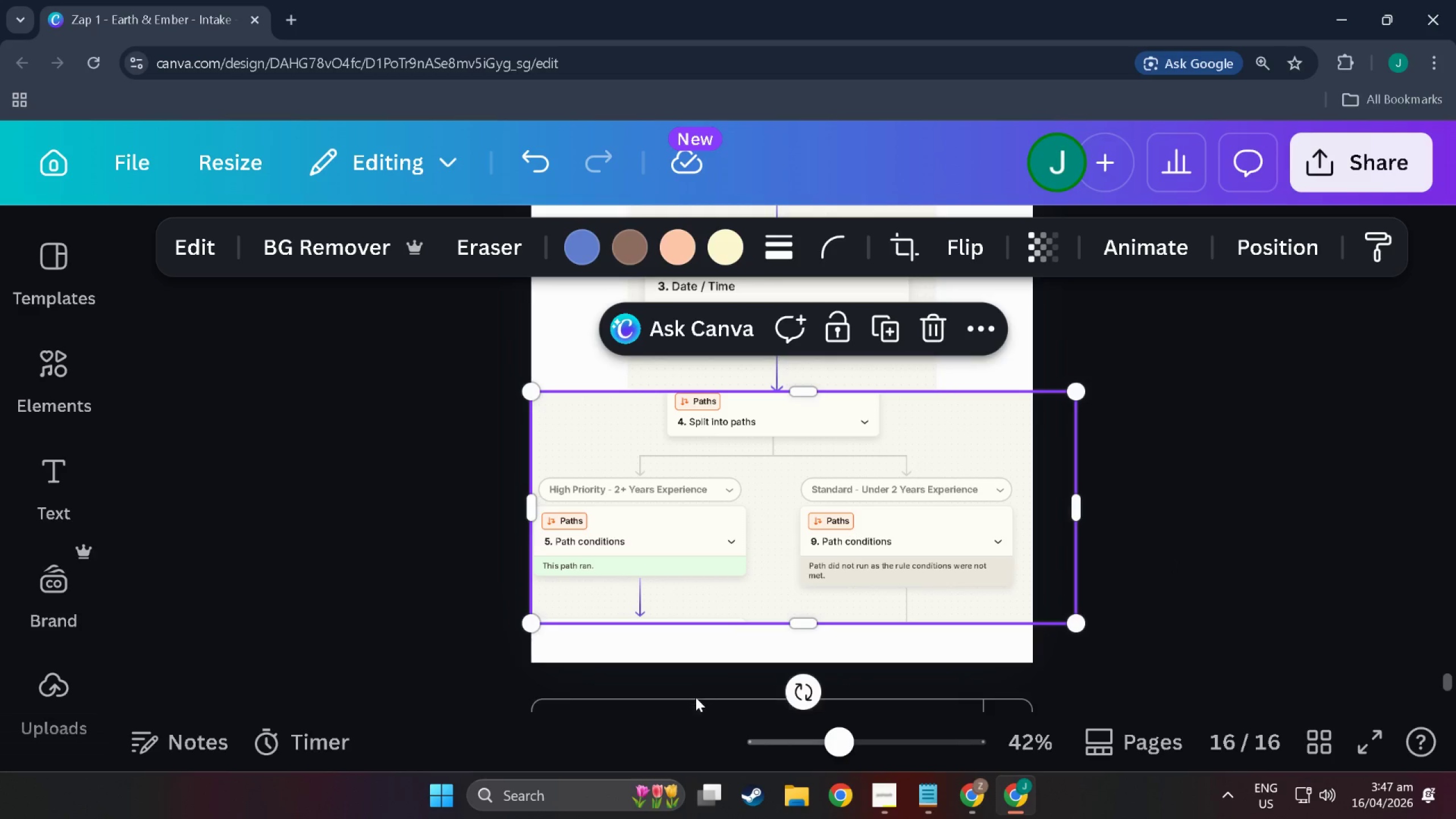 
left_click([697, 703])
 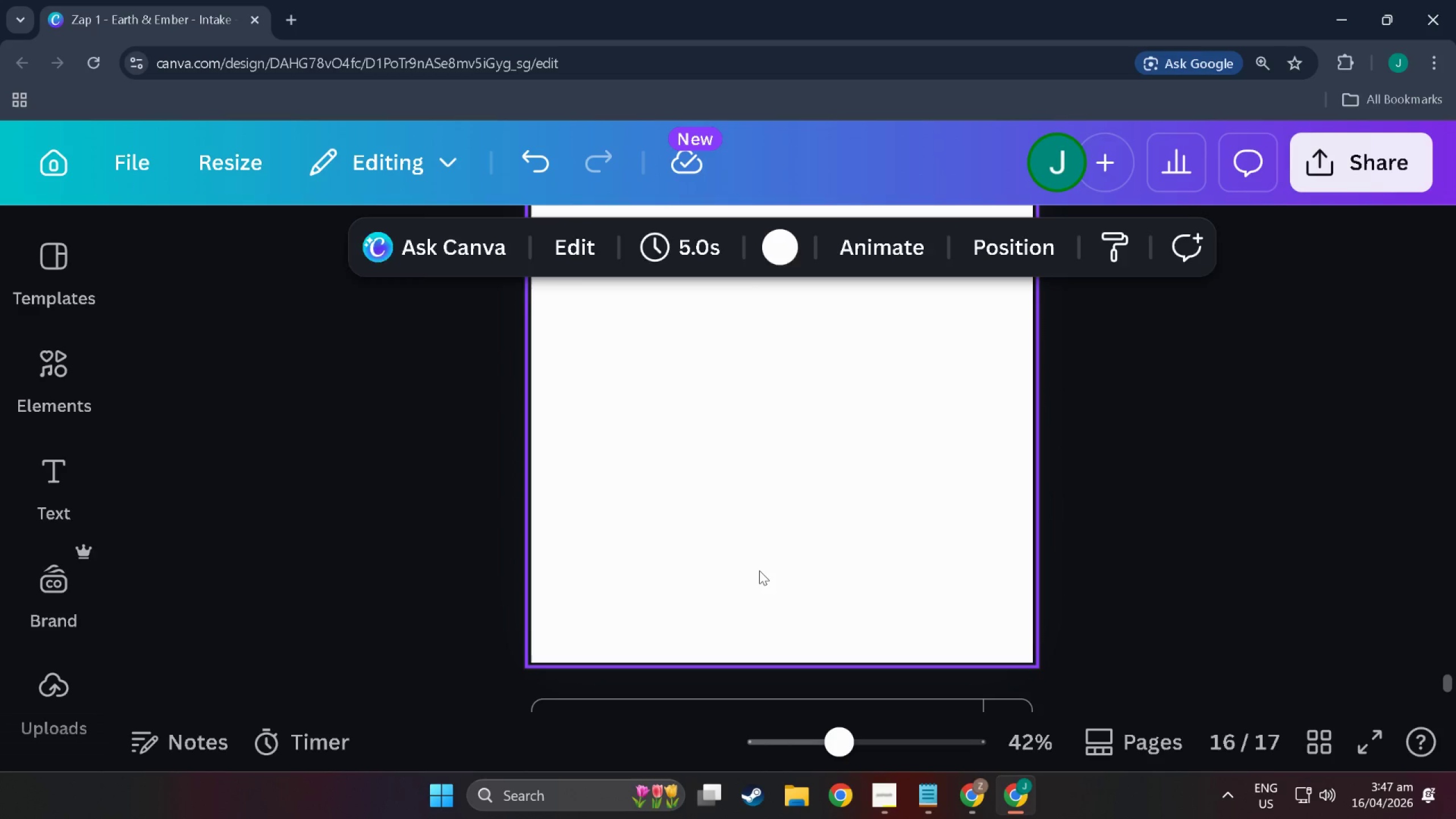 
left_click([728, 465])
 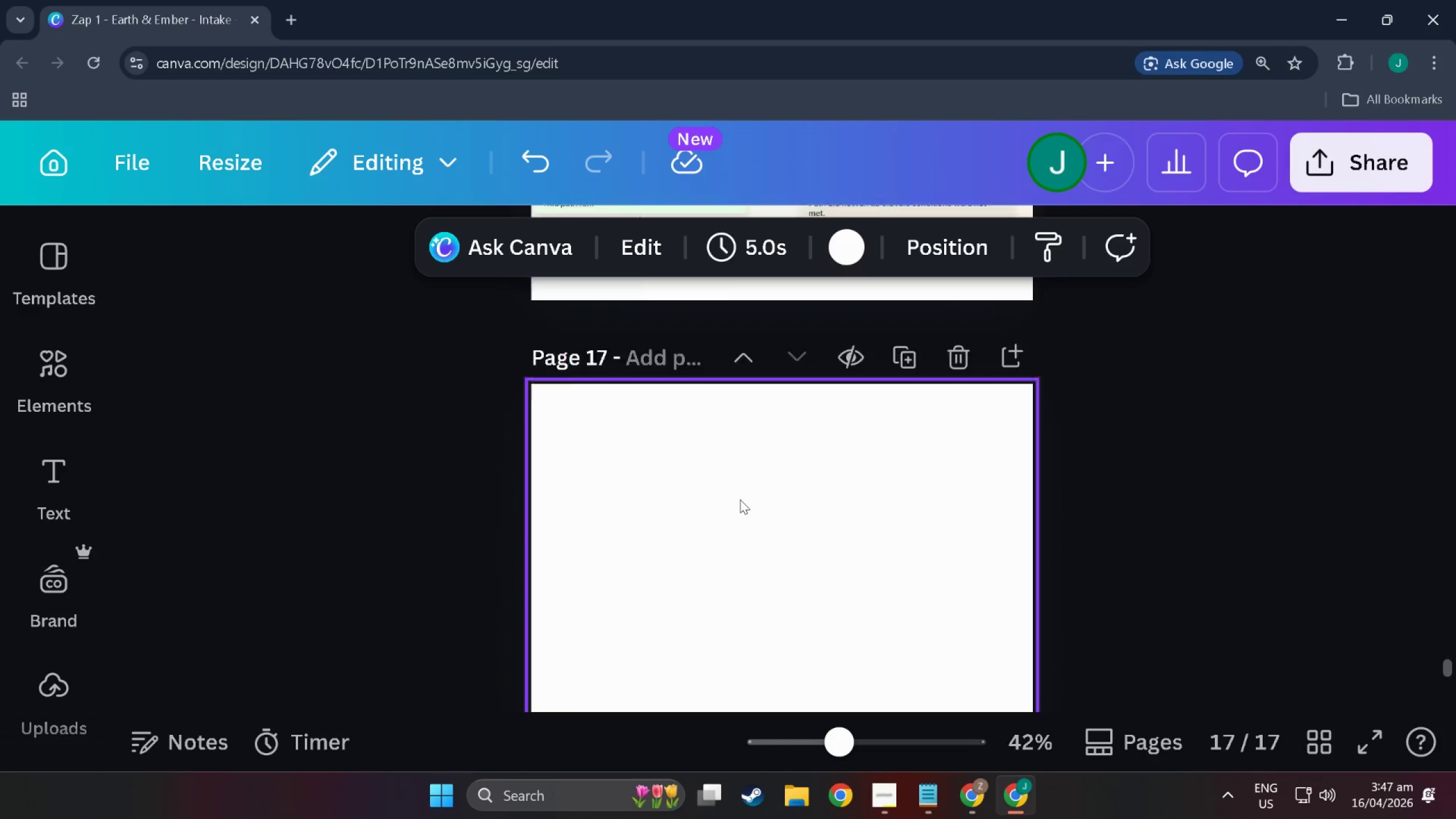 
key(Control+V)
 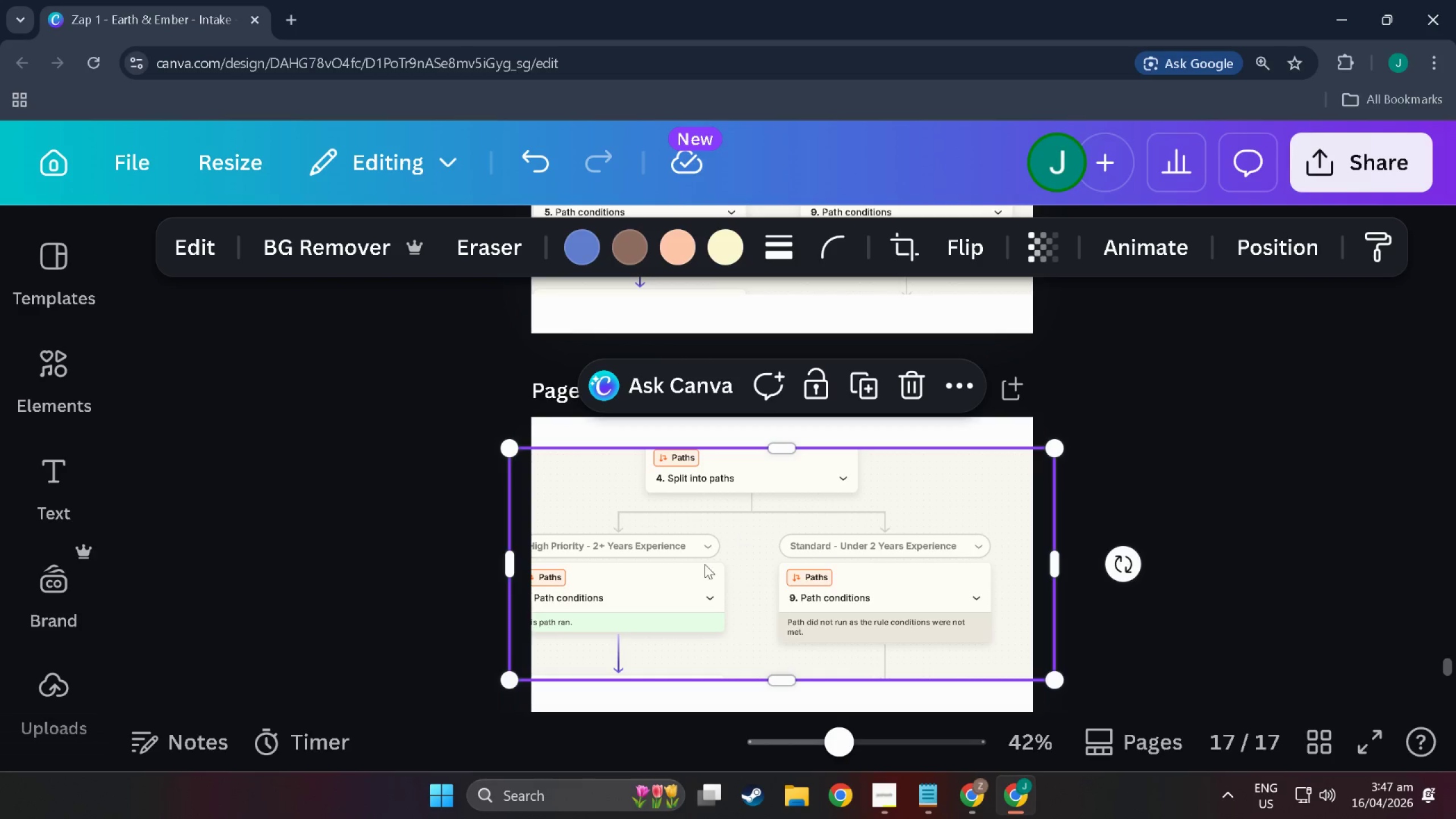 
scroll: coordinate [740, 499], scroll_direction: up, amount: 14.0
 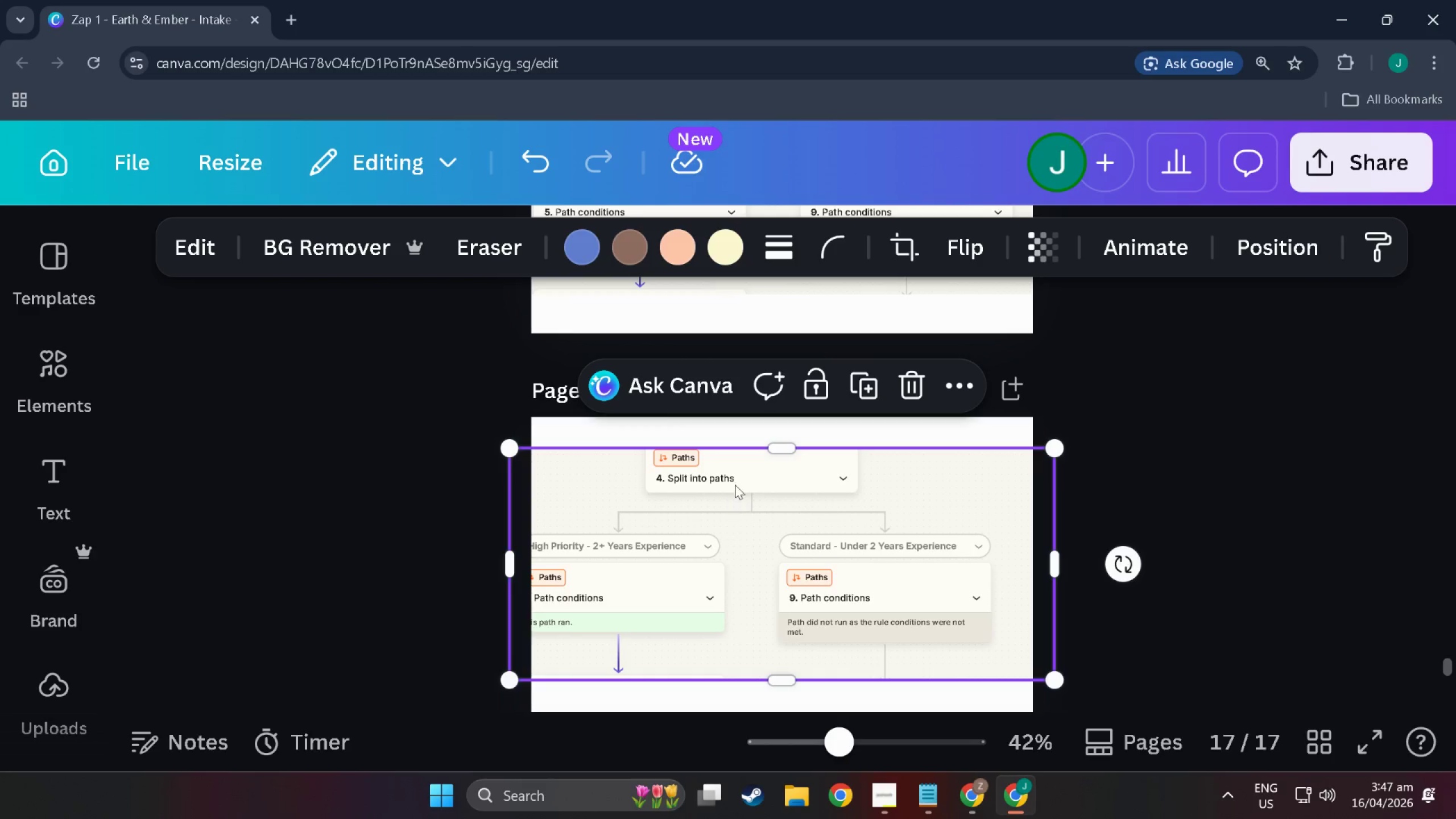 
left_click_drag(start_coordinate=[689, 580], to_coordinate=[788, 533])
 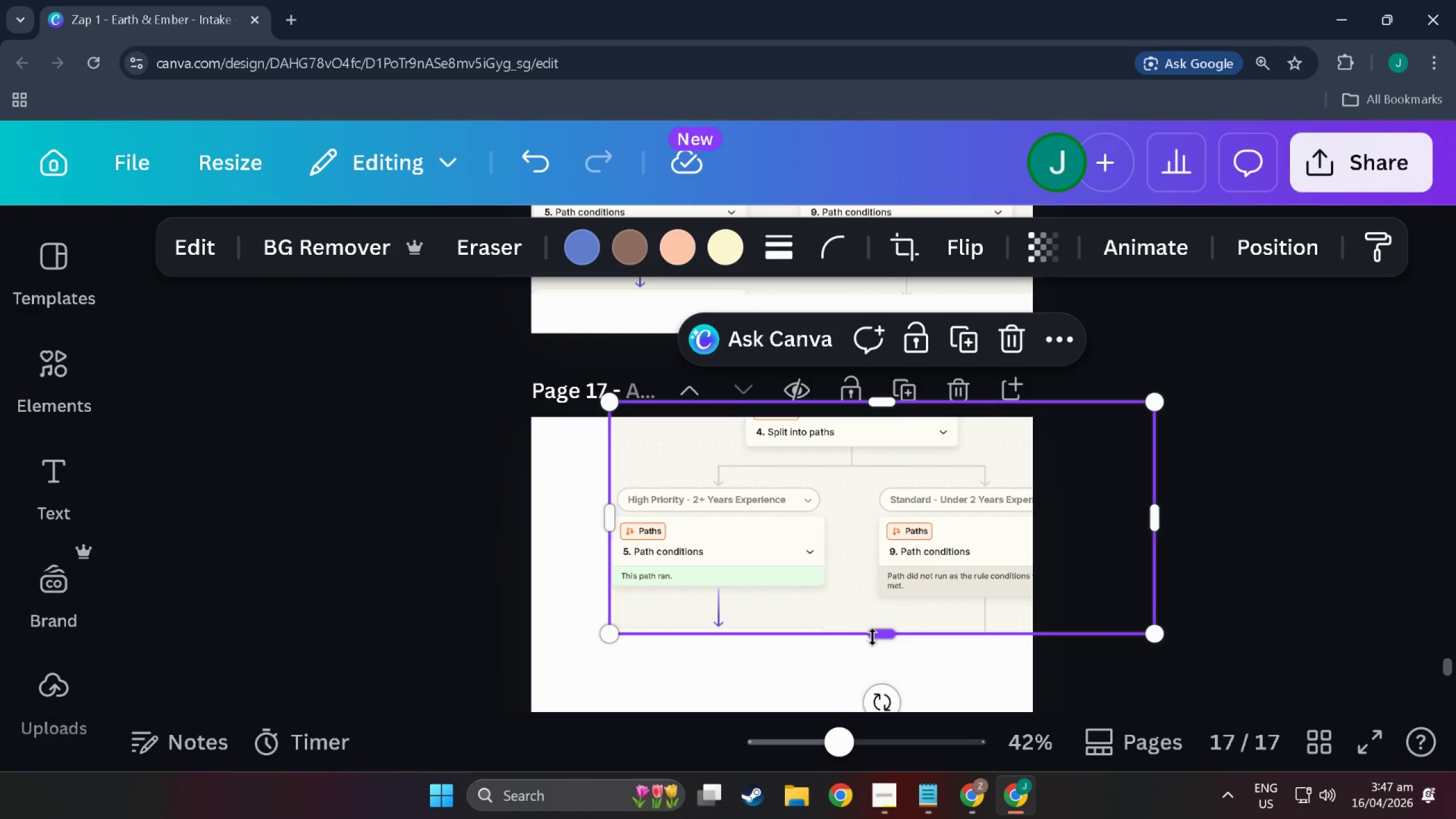 
left_click_drag(start_coordinate=[874, 636], to_coordinate=[858, 584])
 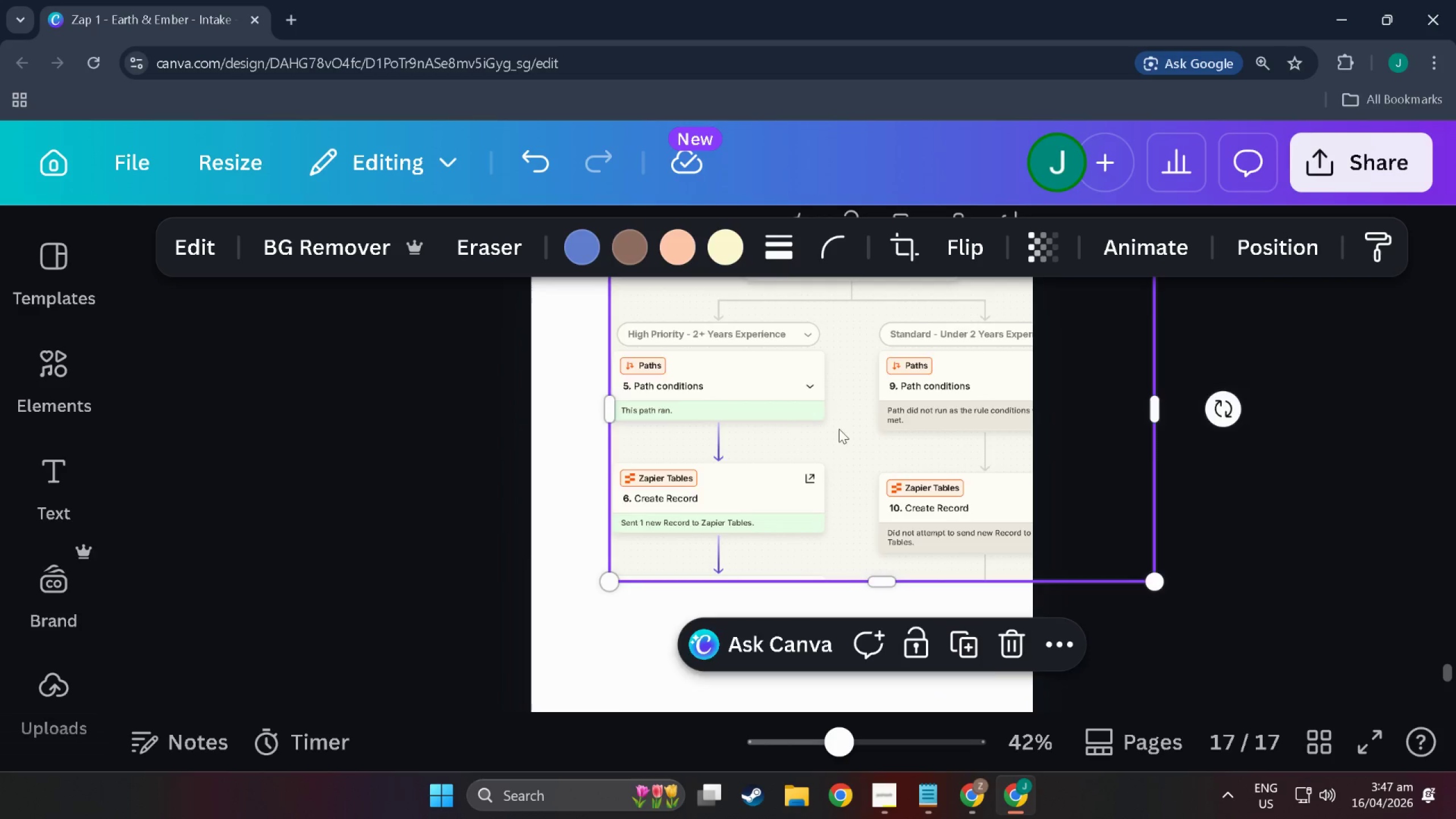 
scroll: coordinate [866, 700], scroll_direction: down, amount: 5.0
 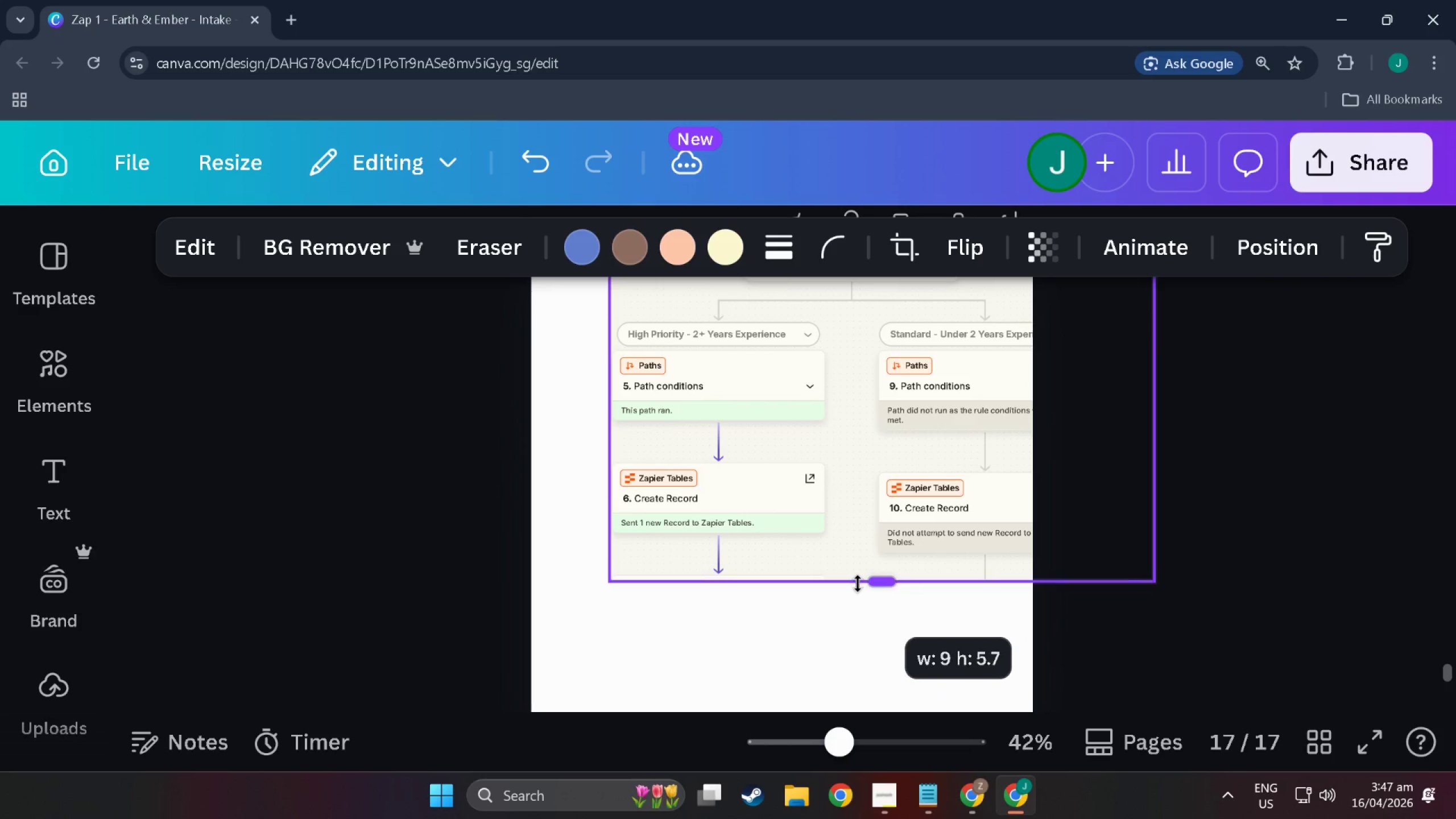 
scroll: coordinate [859, 532], scroll_direction: up, amount: 5.0
 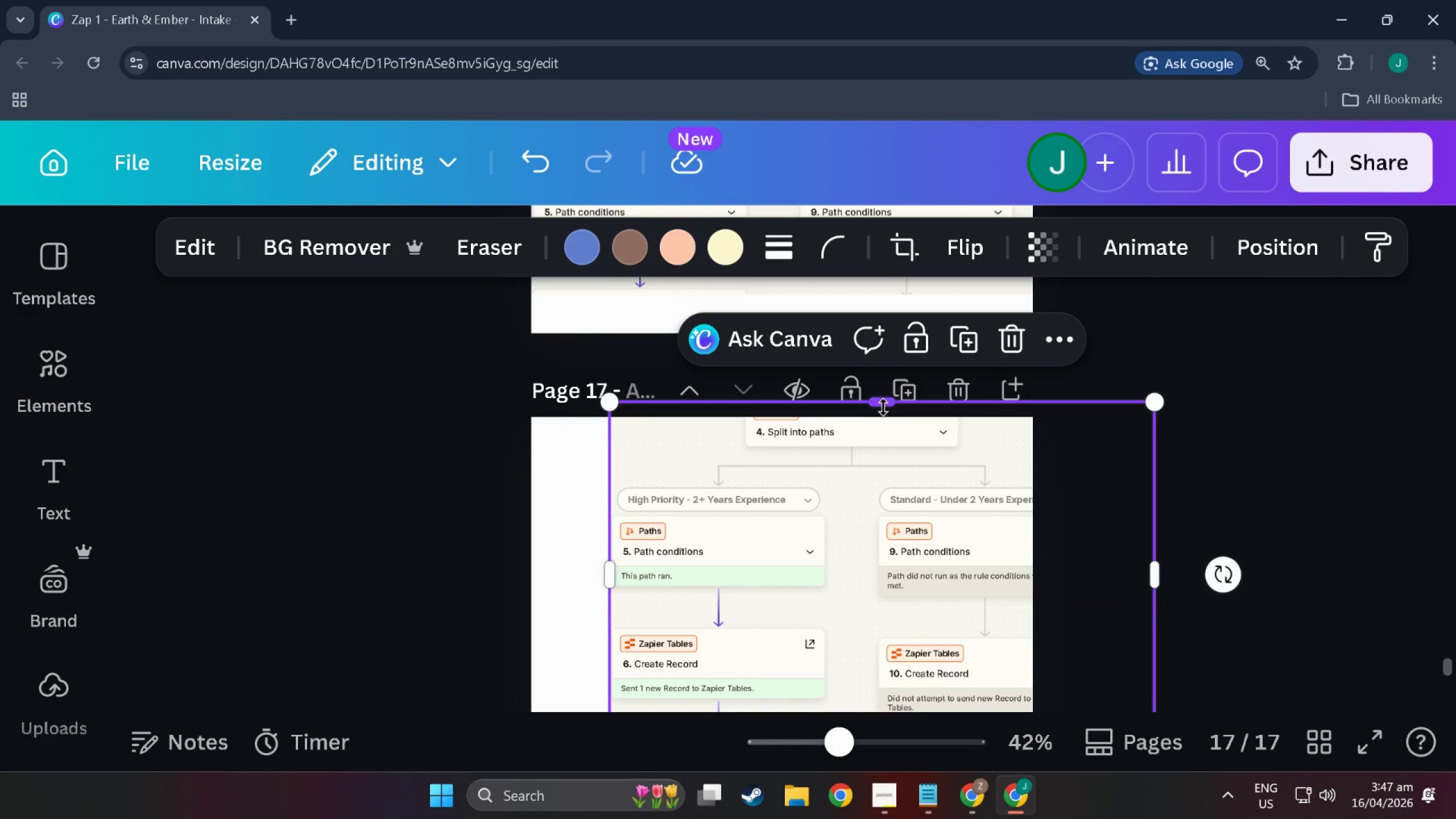 
left_click_drag(start_coordinate=[883, 407], to_coordinate=[896, 634])
 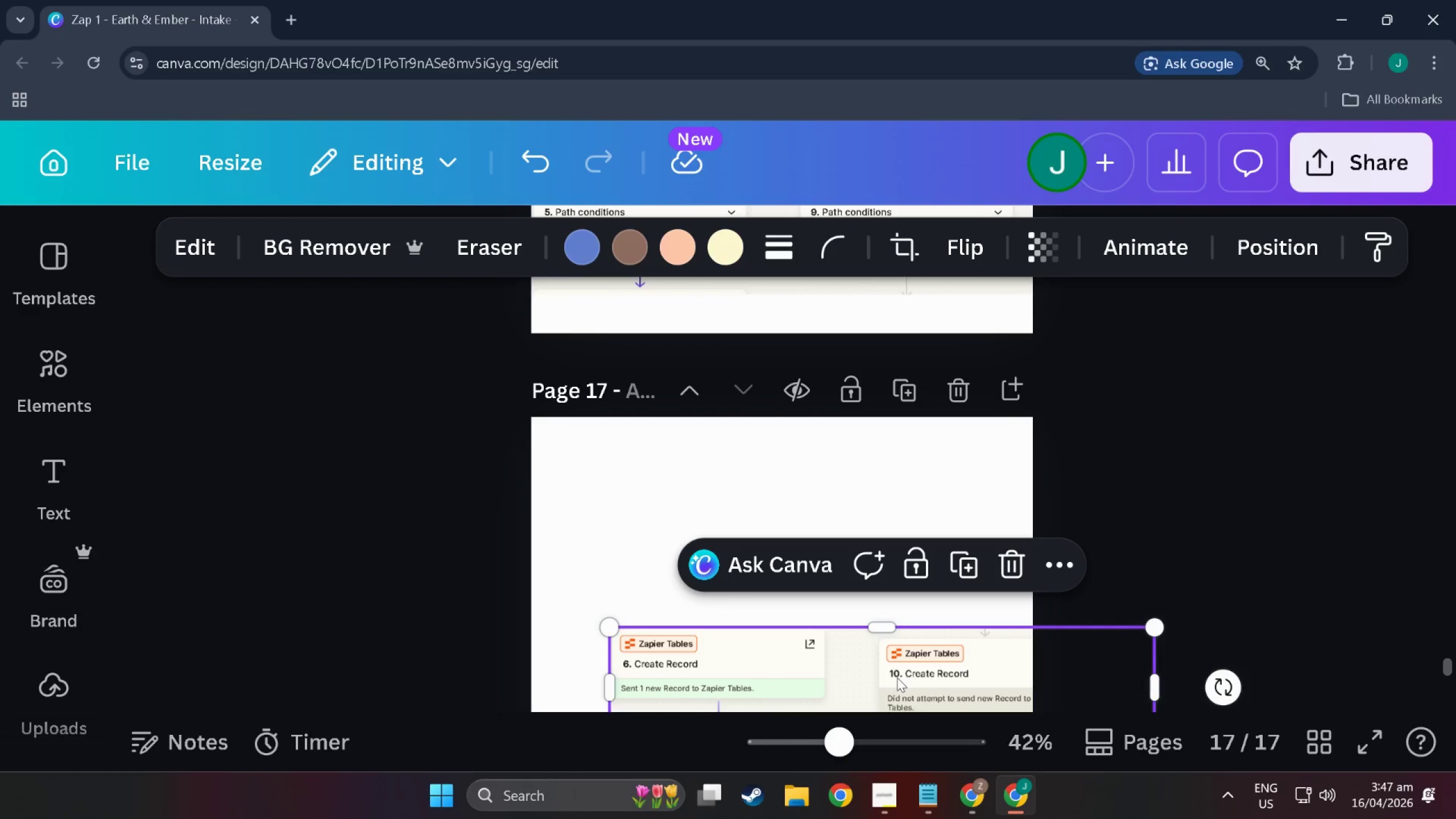 
left_click_drag(start_coordinate=[897, 677], to_coordinate=[822, 464])
 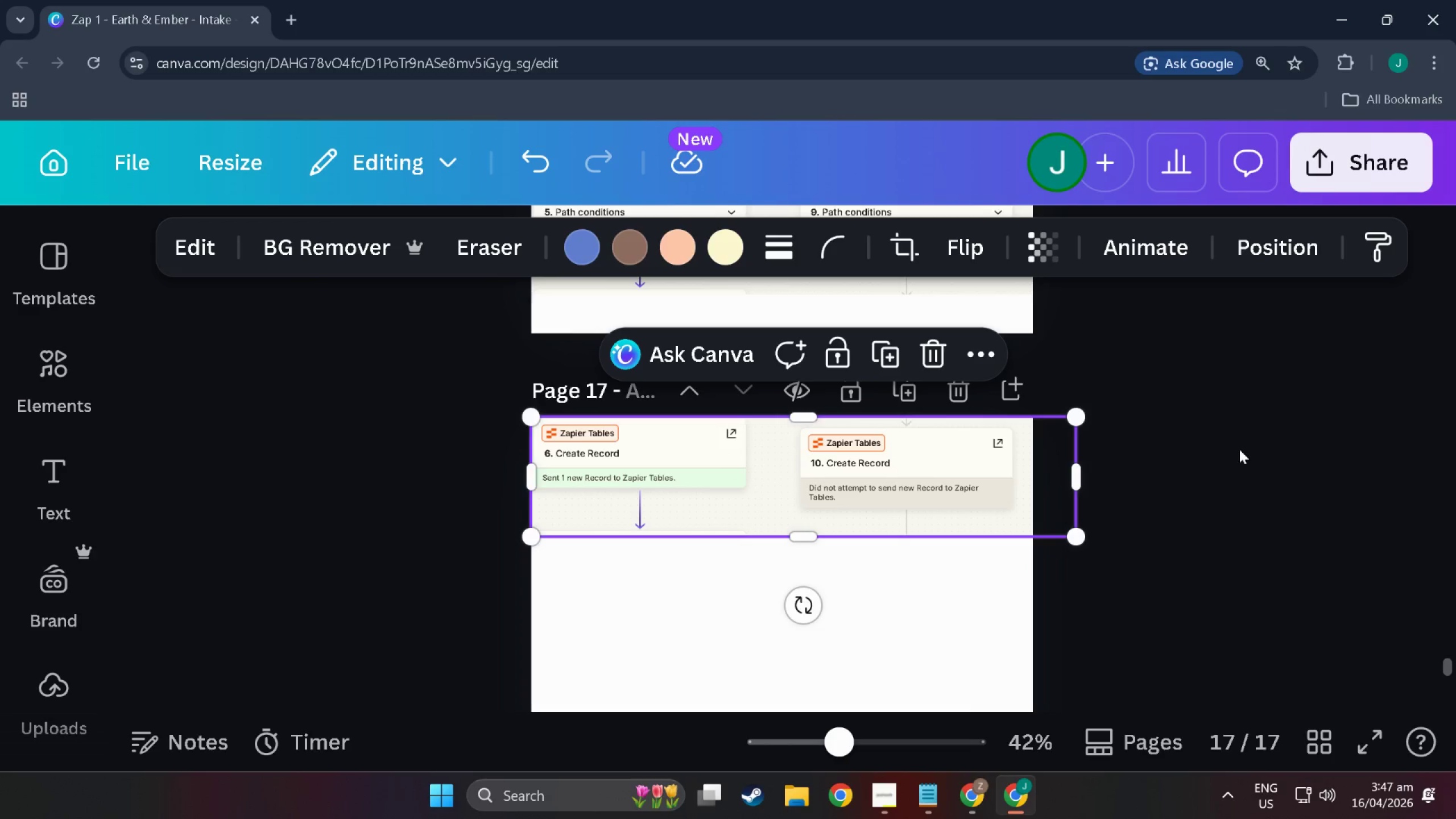 
left_click([1240, 449])
 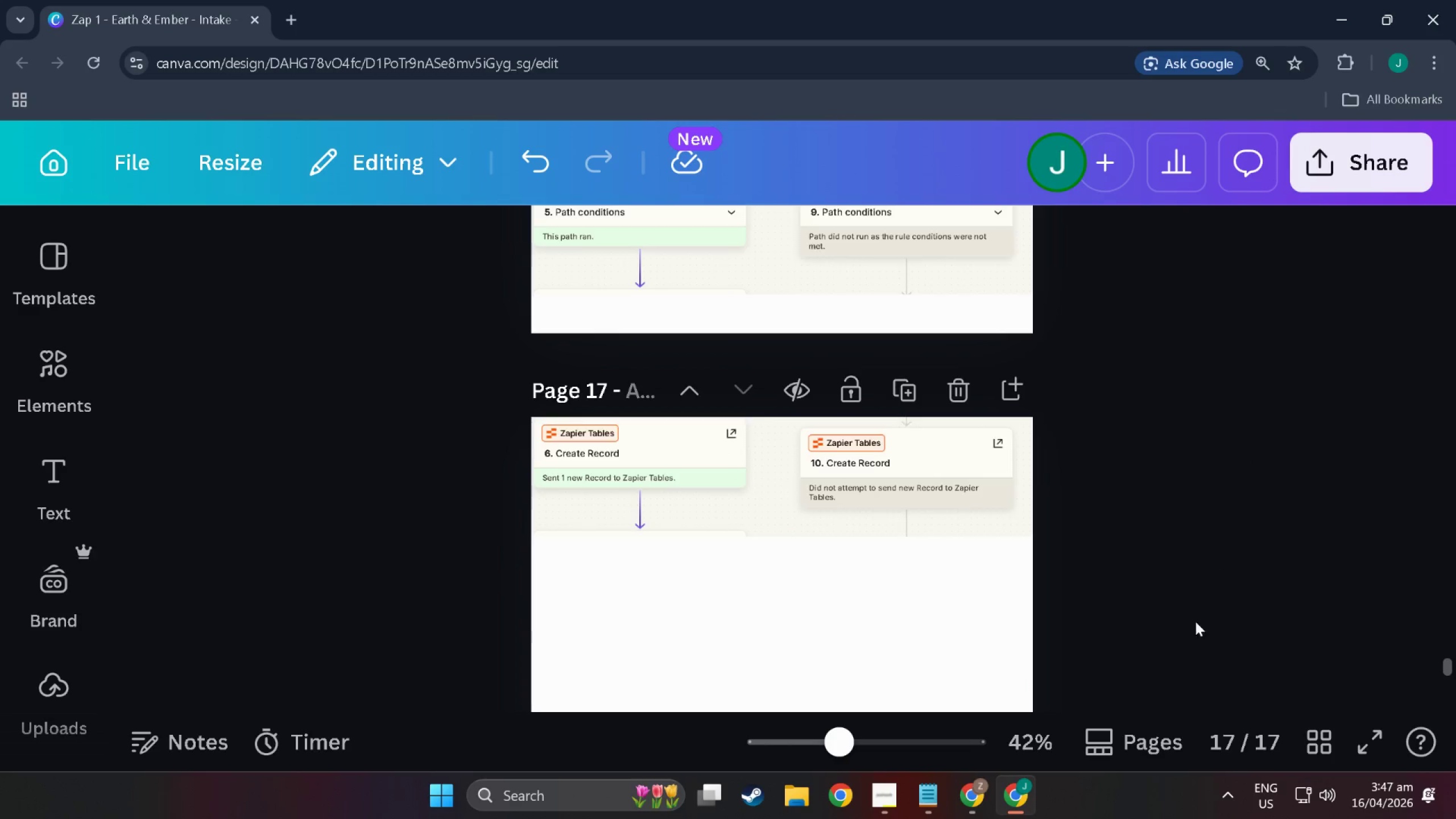 
scroll: coordinate [1102, 657], scroll_direction: down, amount: 1.0
 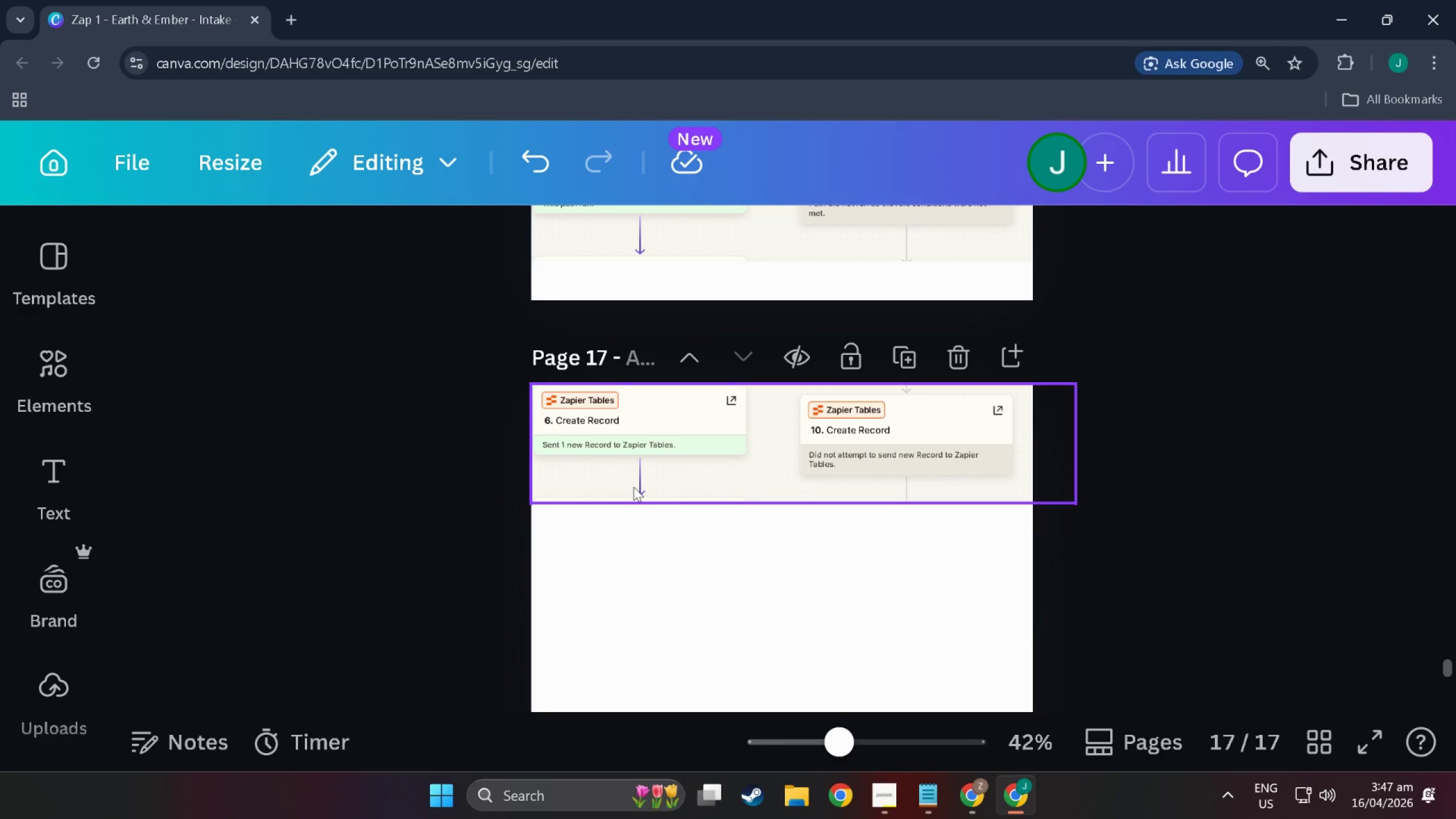 
key(Alt+AltLeft)
 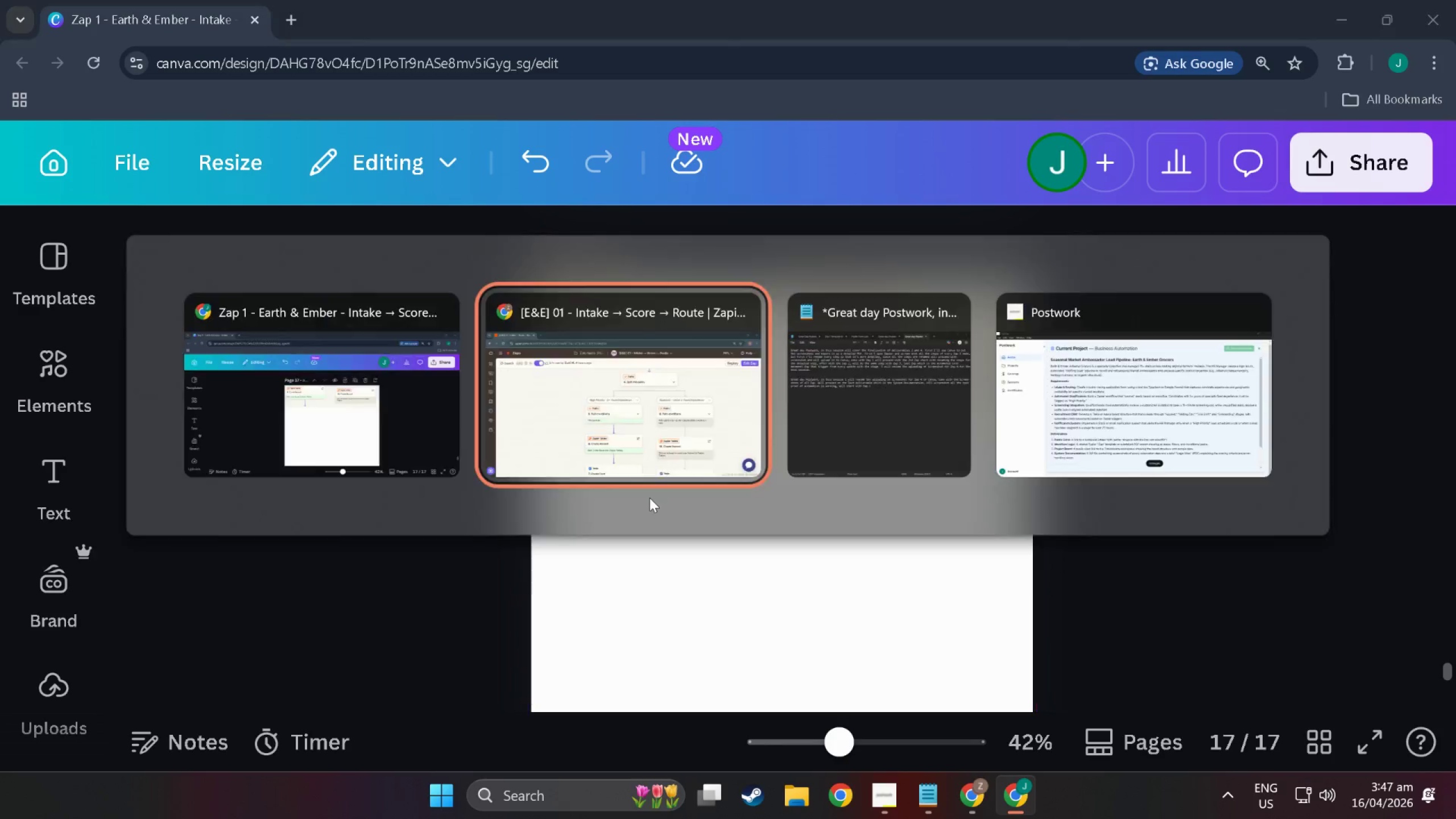 
key(Alt+Tab)
 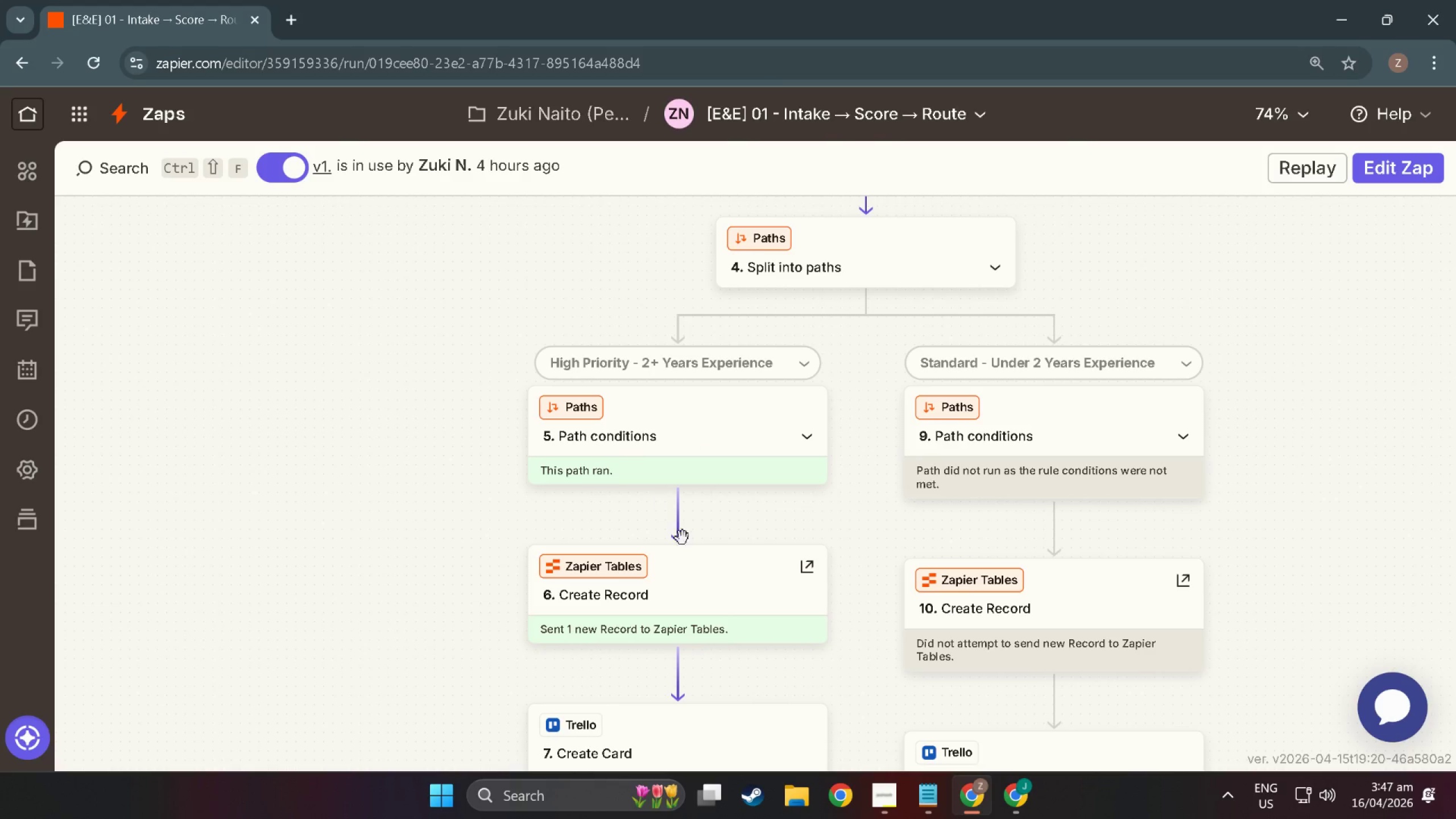 
scroll: coordinate [689, 571], scroll_direction: down, amount: 33.0
 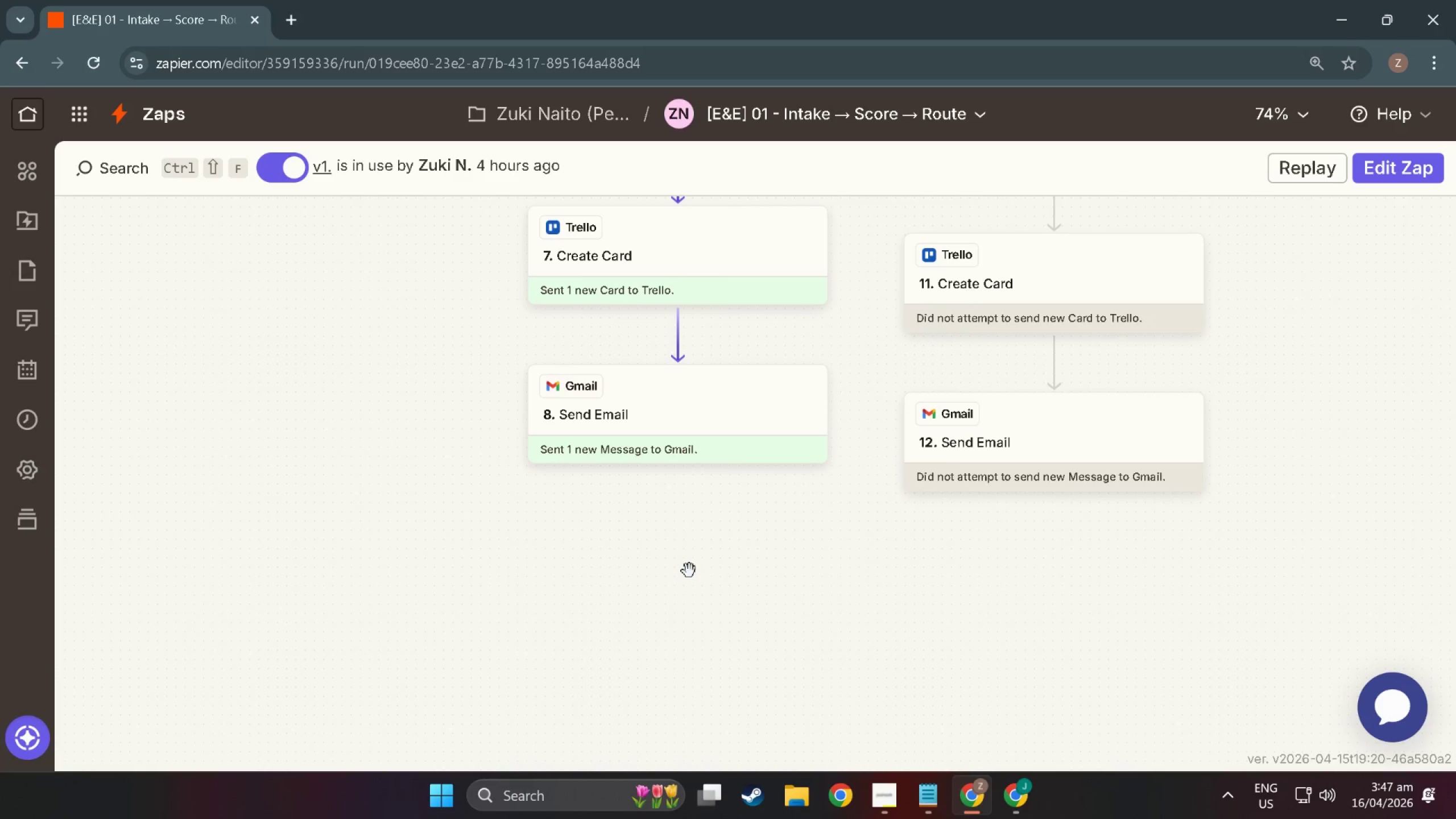 
key(Alt+AltLeft)
 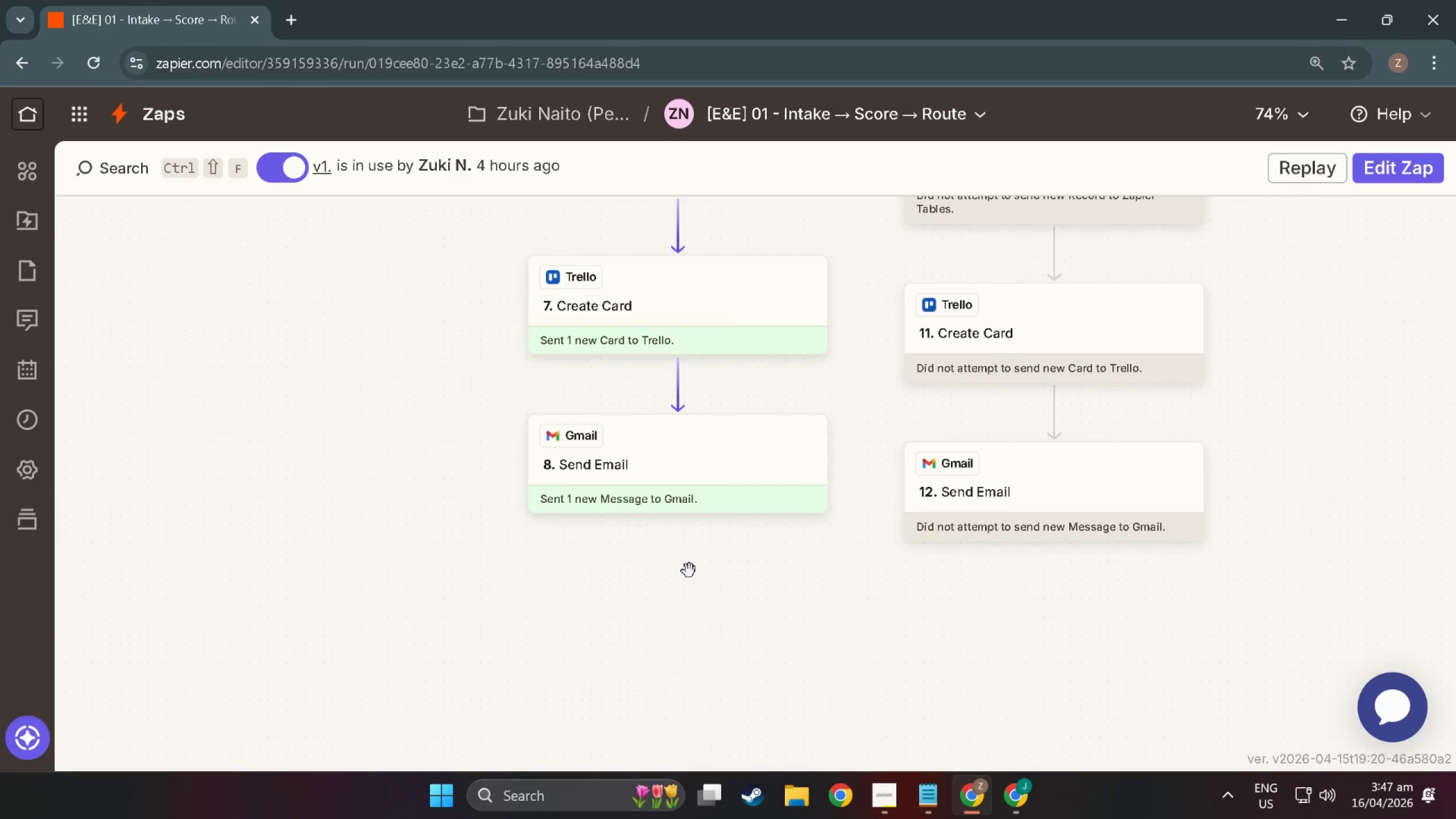 
key(Alt+Tab)
 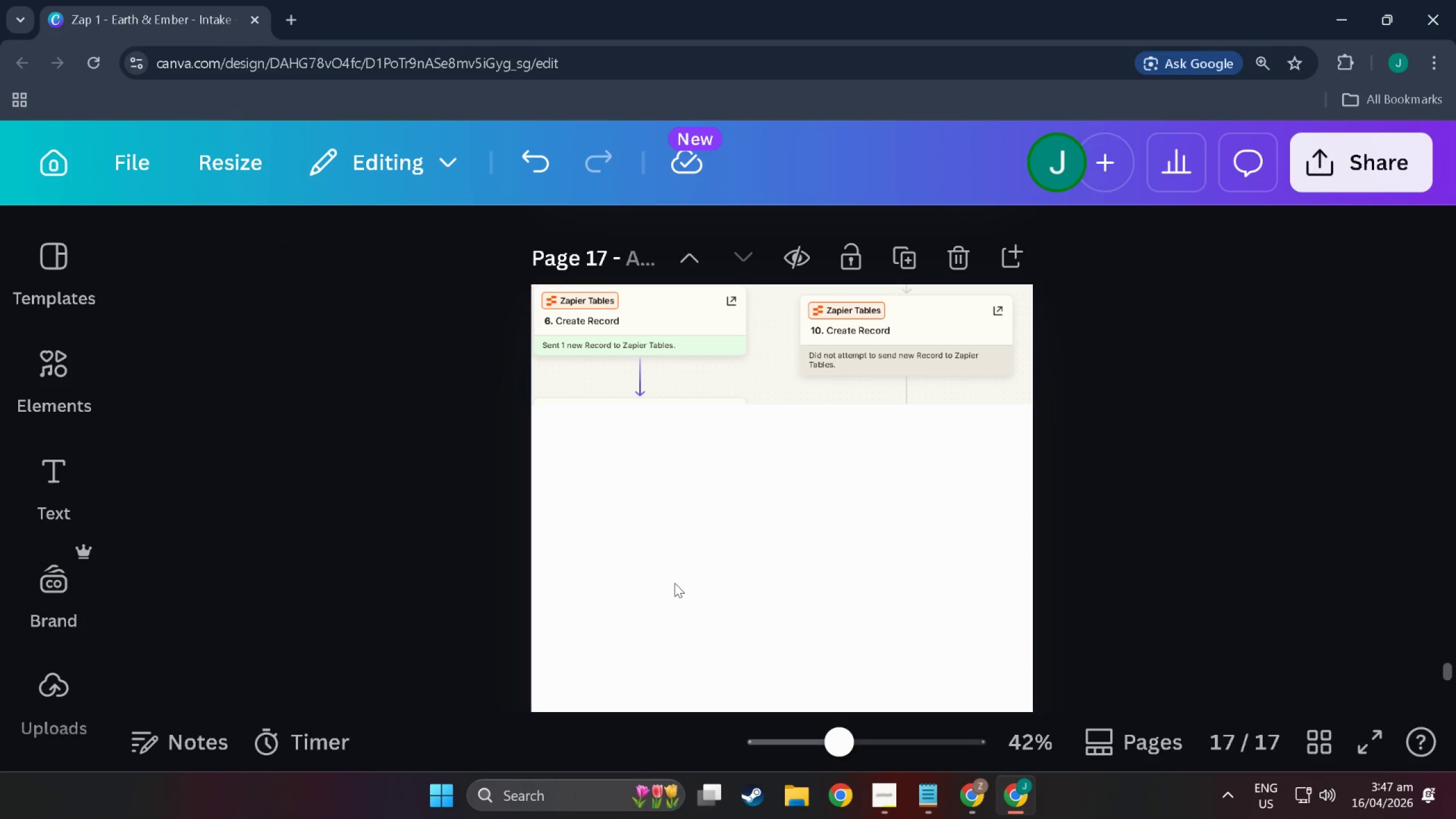 
scroll: coordinate [689, 571], scroll_direction: up, amount: 3.0
 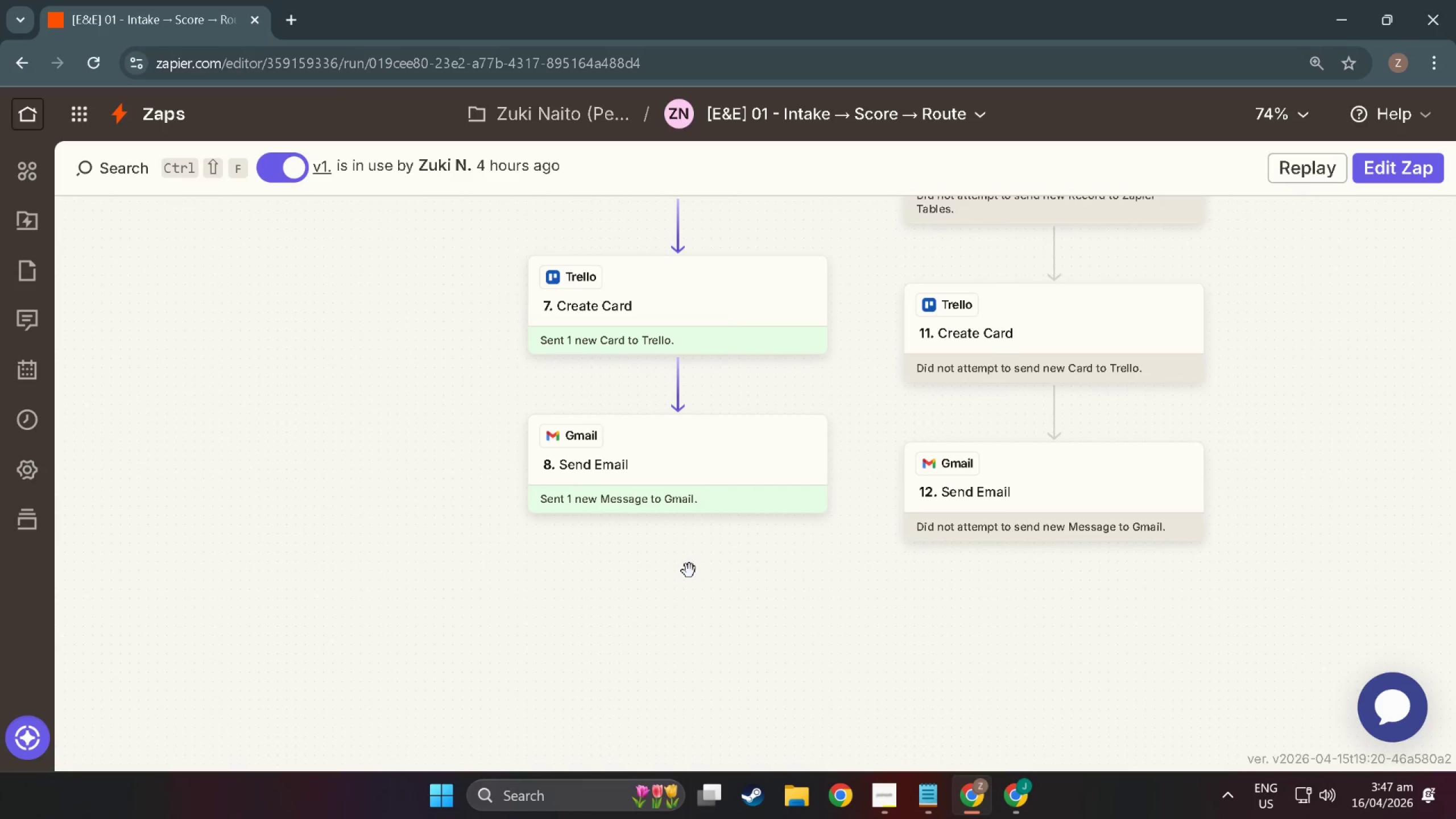 
key(Alt+AltLeft)
 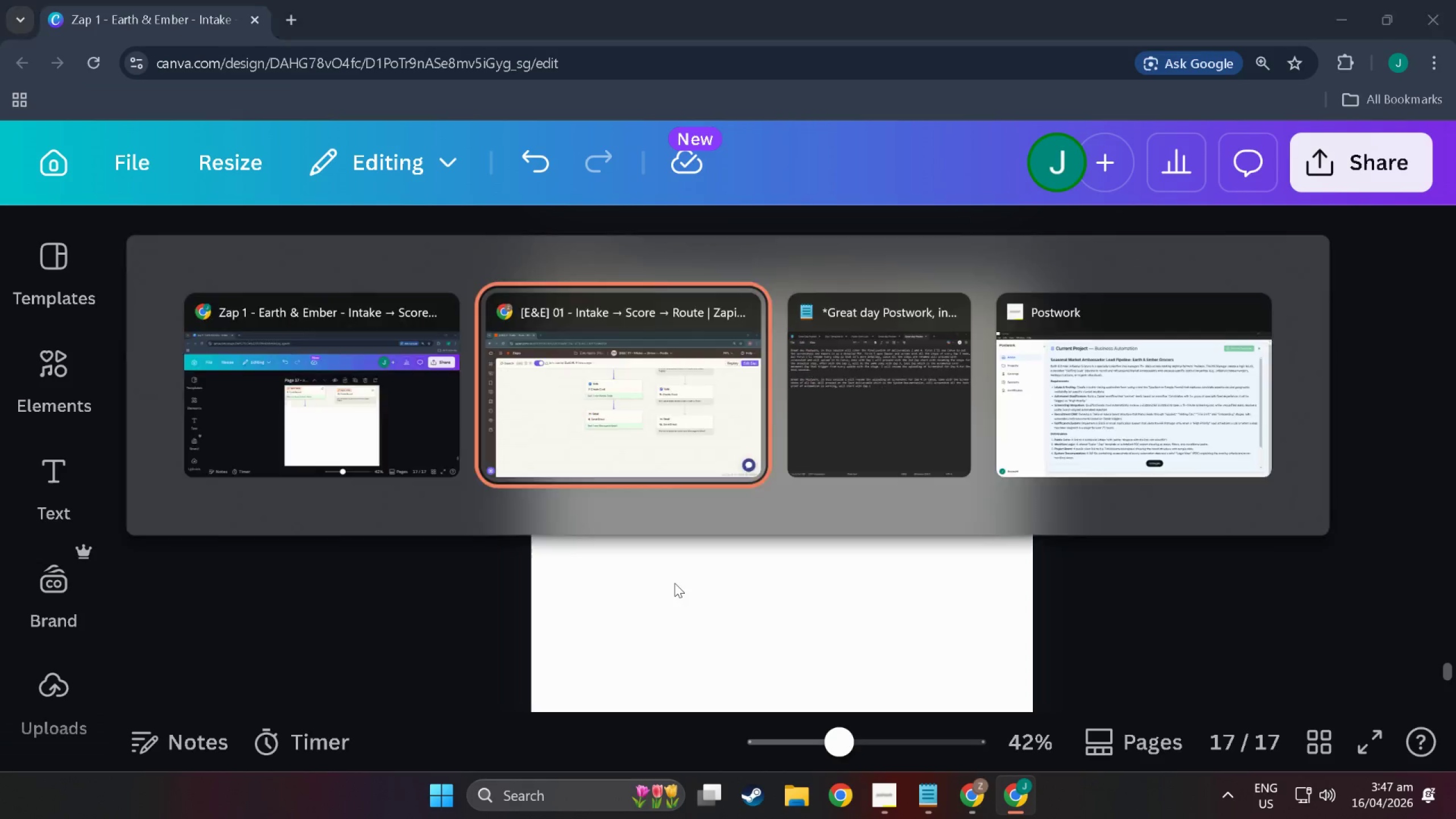 
key(Alt+Tab)
 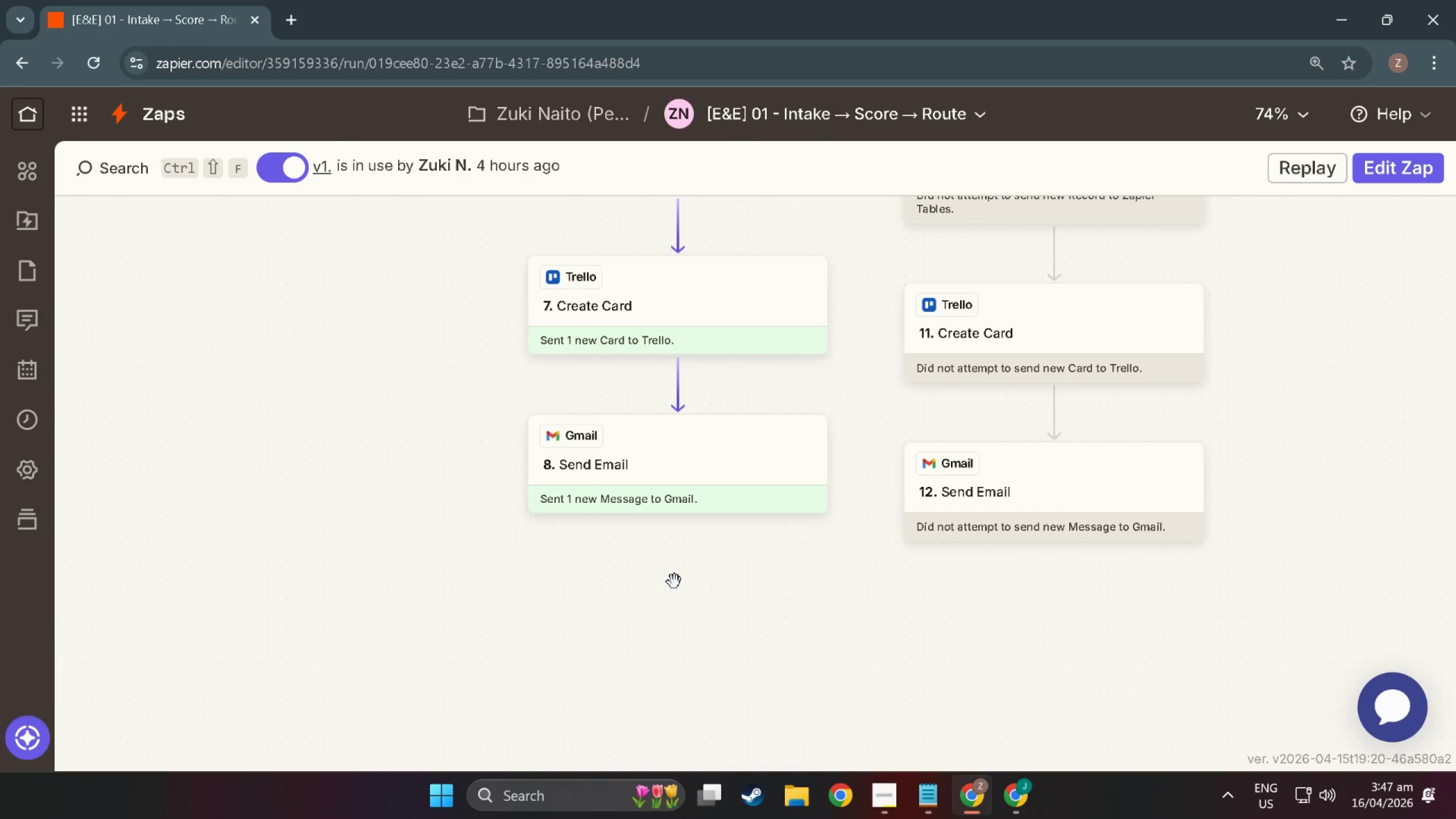 
scroll: coordinate [675, 582], scroll_direction: up, amount: 6.0
 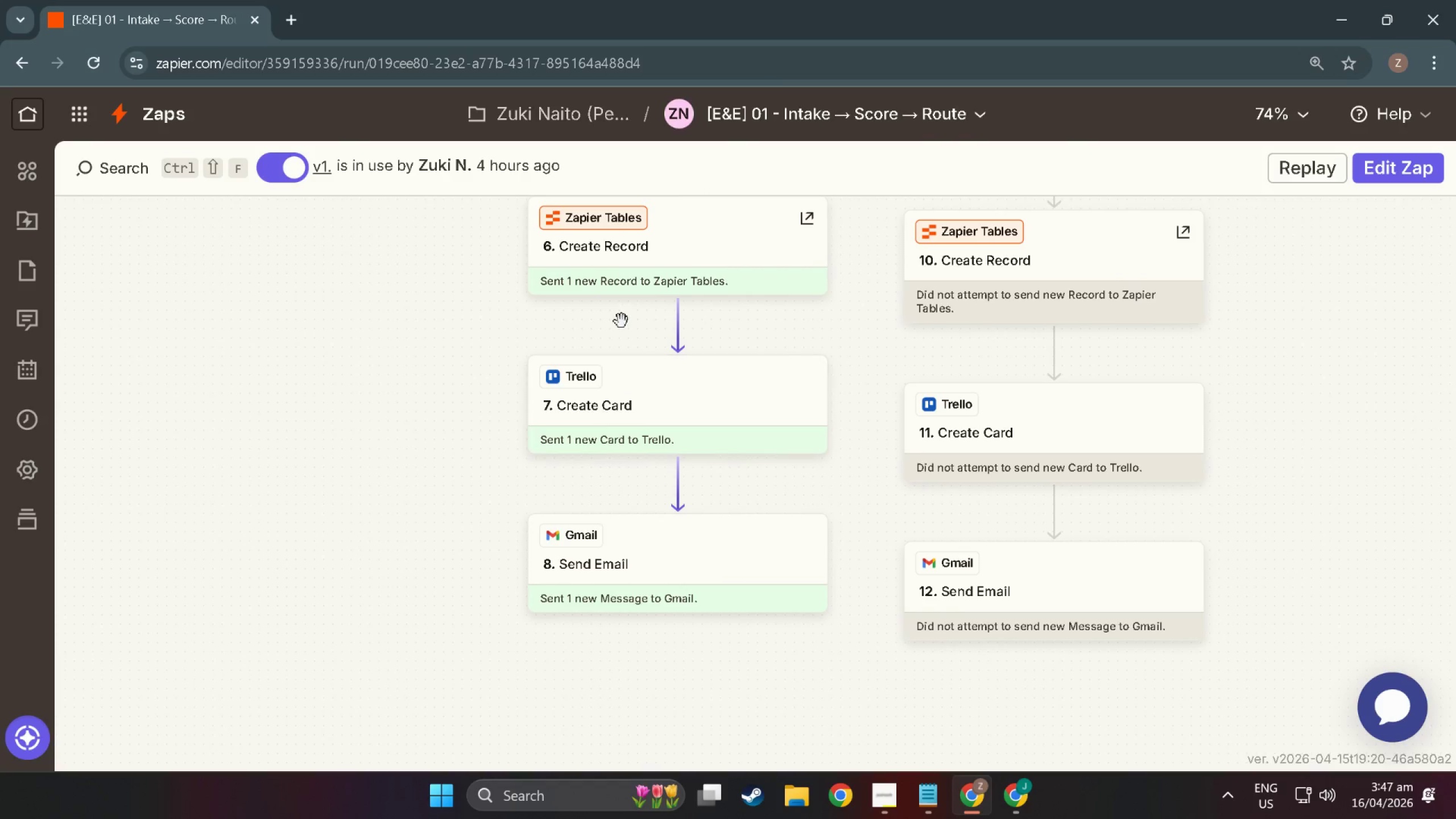 
key(Meta+Shift+ShiftLeft)
 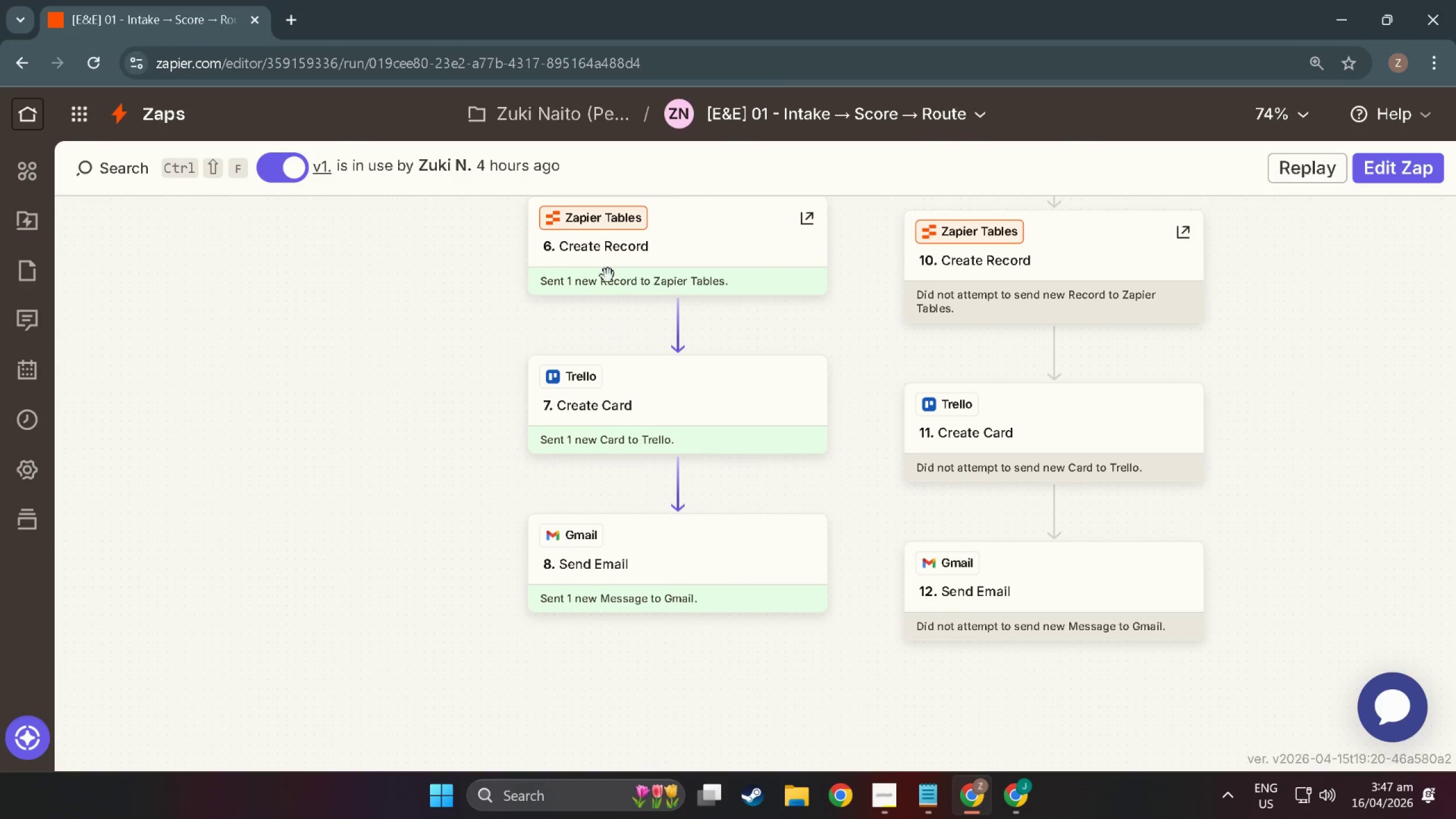 
key(Meta+Shift+S)
 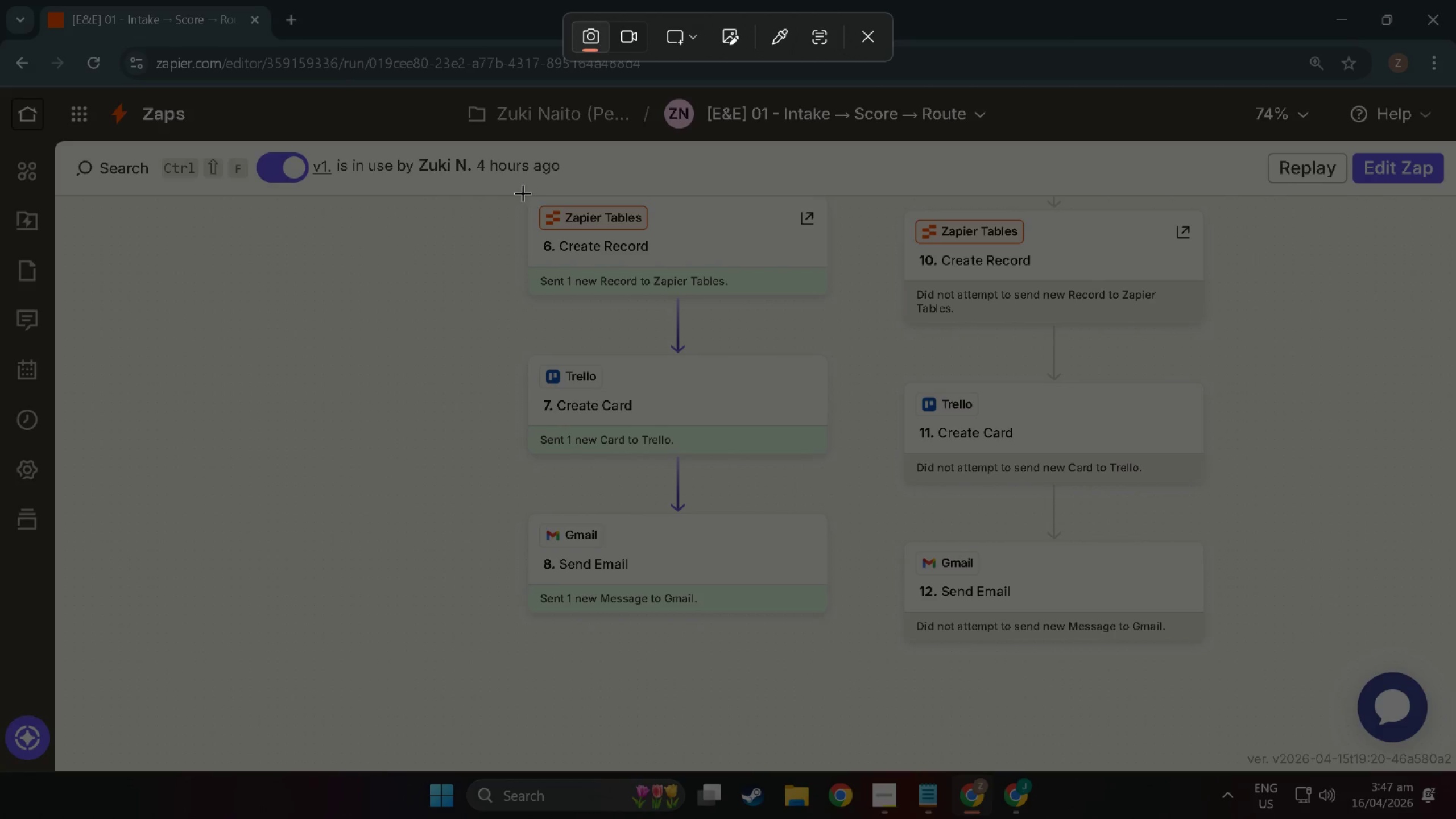 
left_click_drag(start_coordinate=[523, 193], to_coordinate=[1199, 772])
 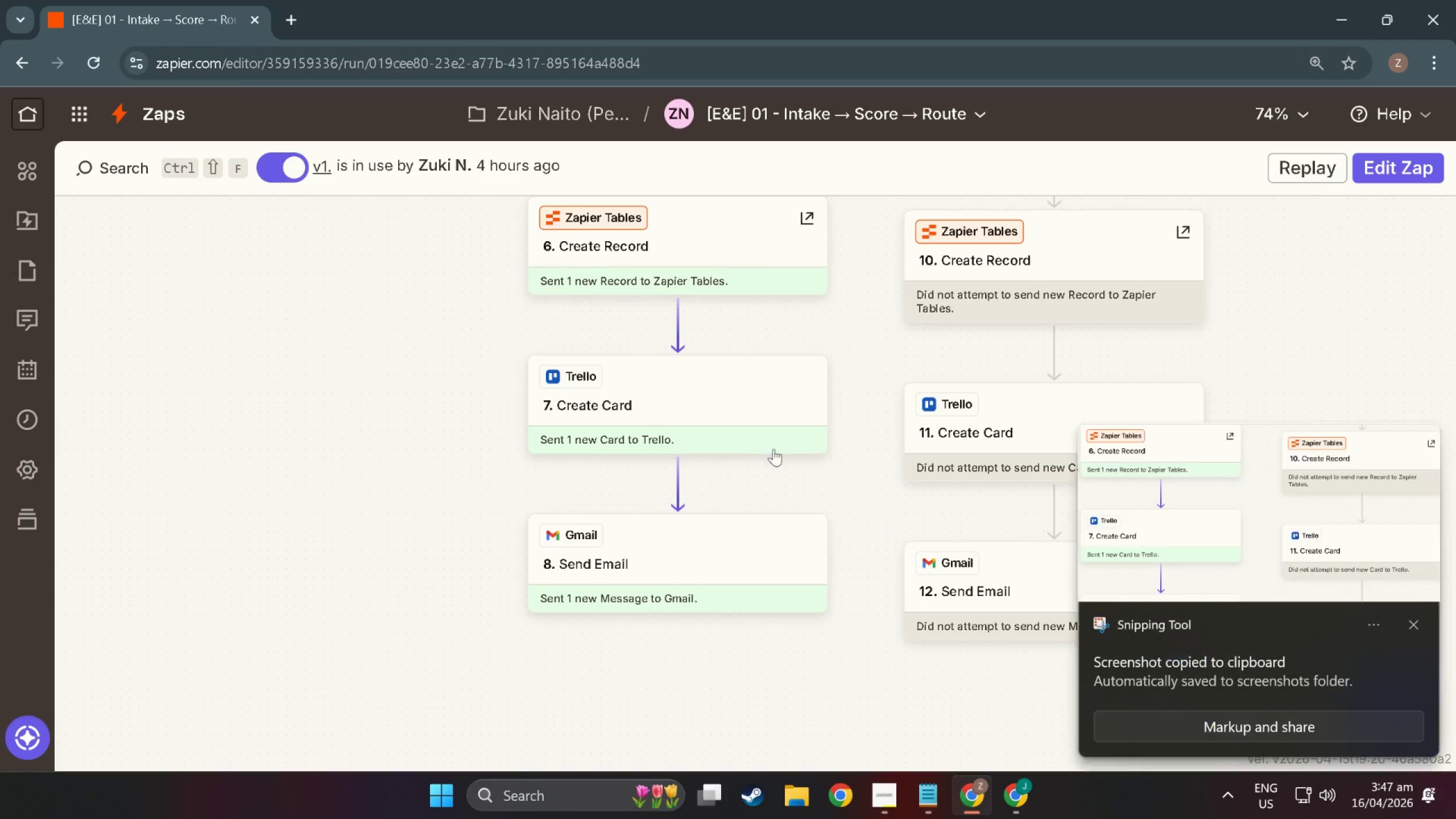 
key(Alt+AltLeft)
 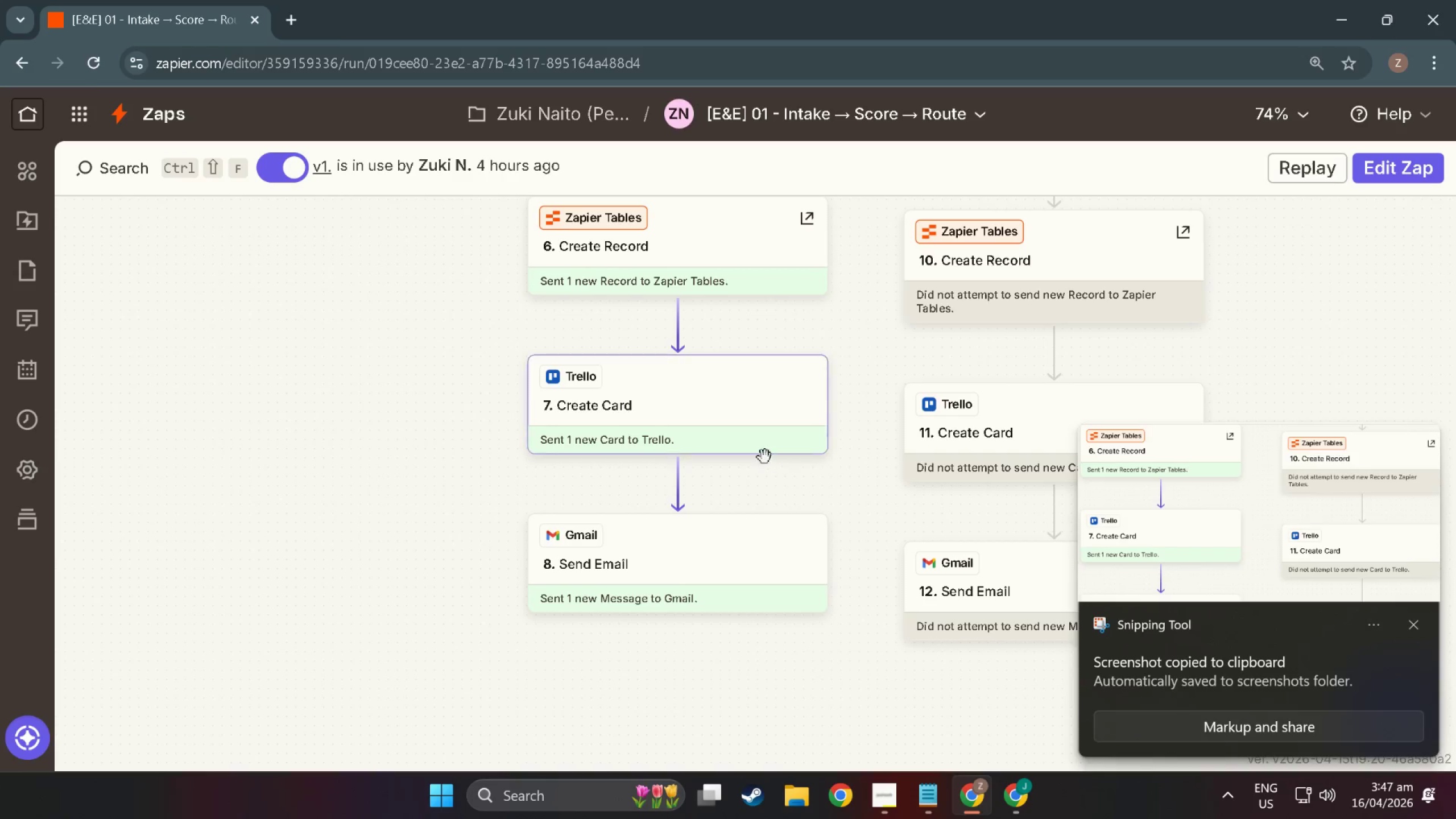 
key(Alt+Tab)
 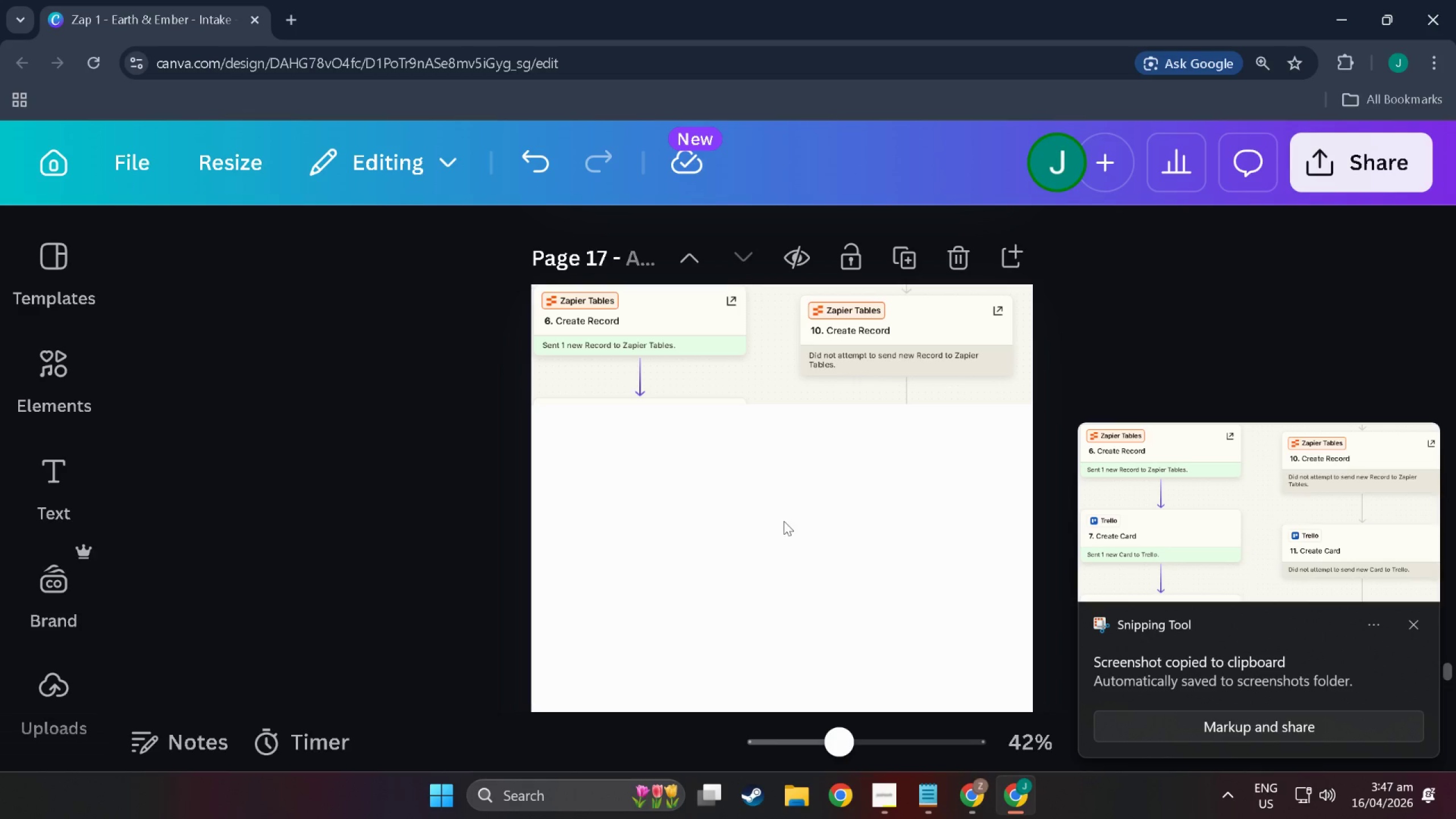 
left_click([784, 521])
 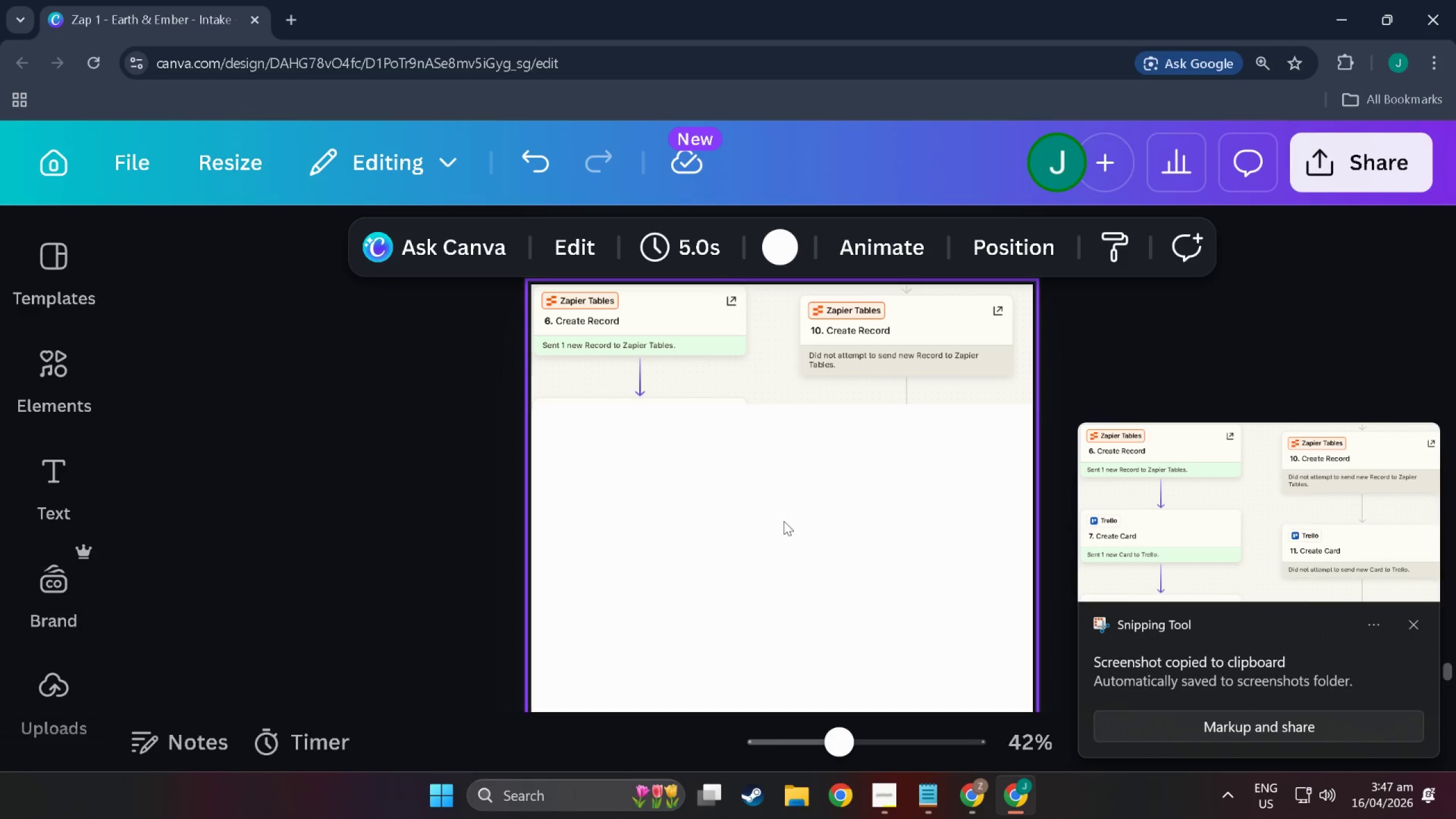 
key(Control+V)
 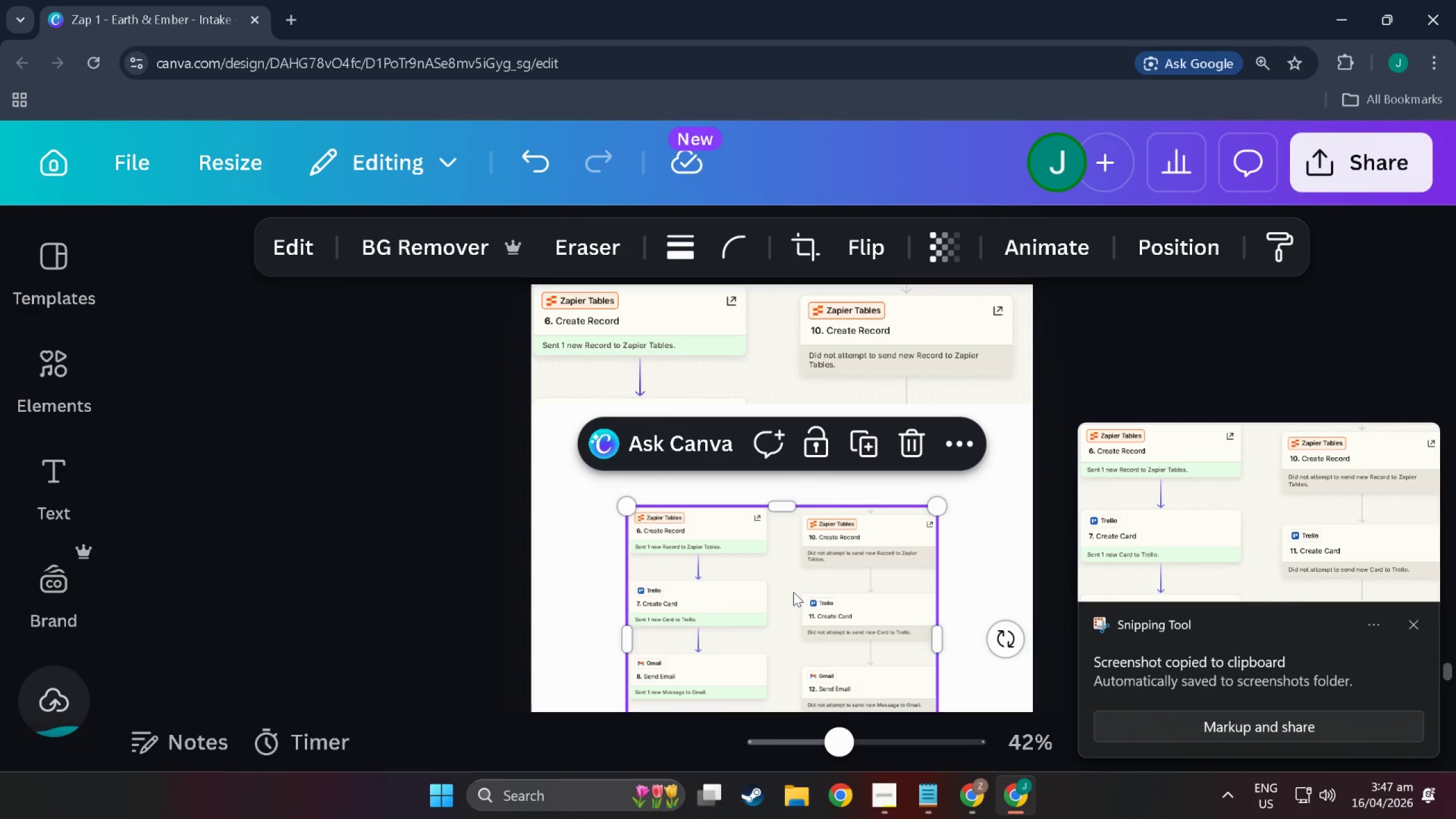 
hold_key(key=ControlLeft, duration=0.7)
hold_key(key=ControlLeft, duration=0.63)
scroll: coordinate [793, 597], scroll_direction: none, amount: 0.0
 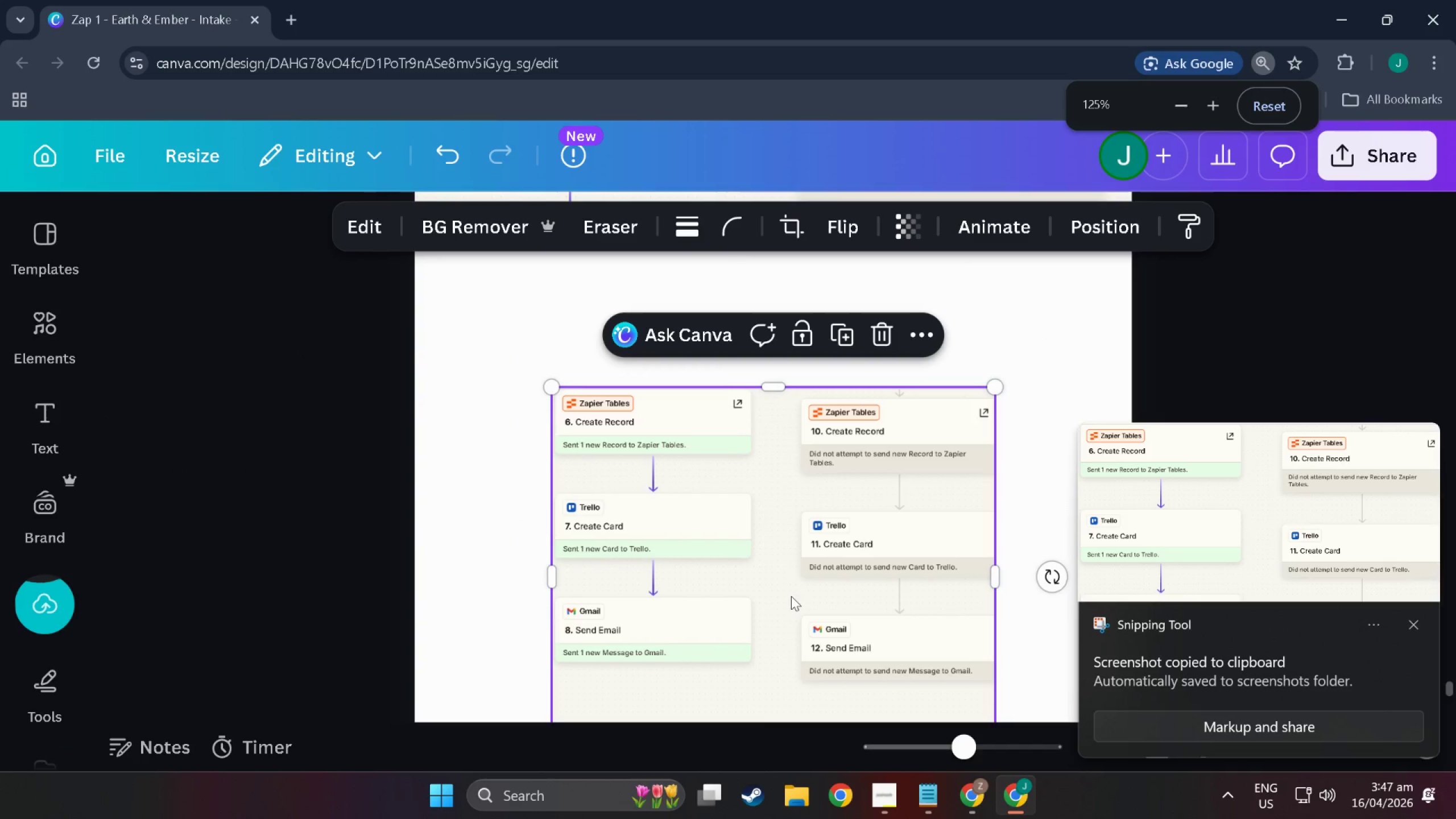 
left_click_drag(start_coordinate=[780, 386], to_coordinate=[798, 498])
 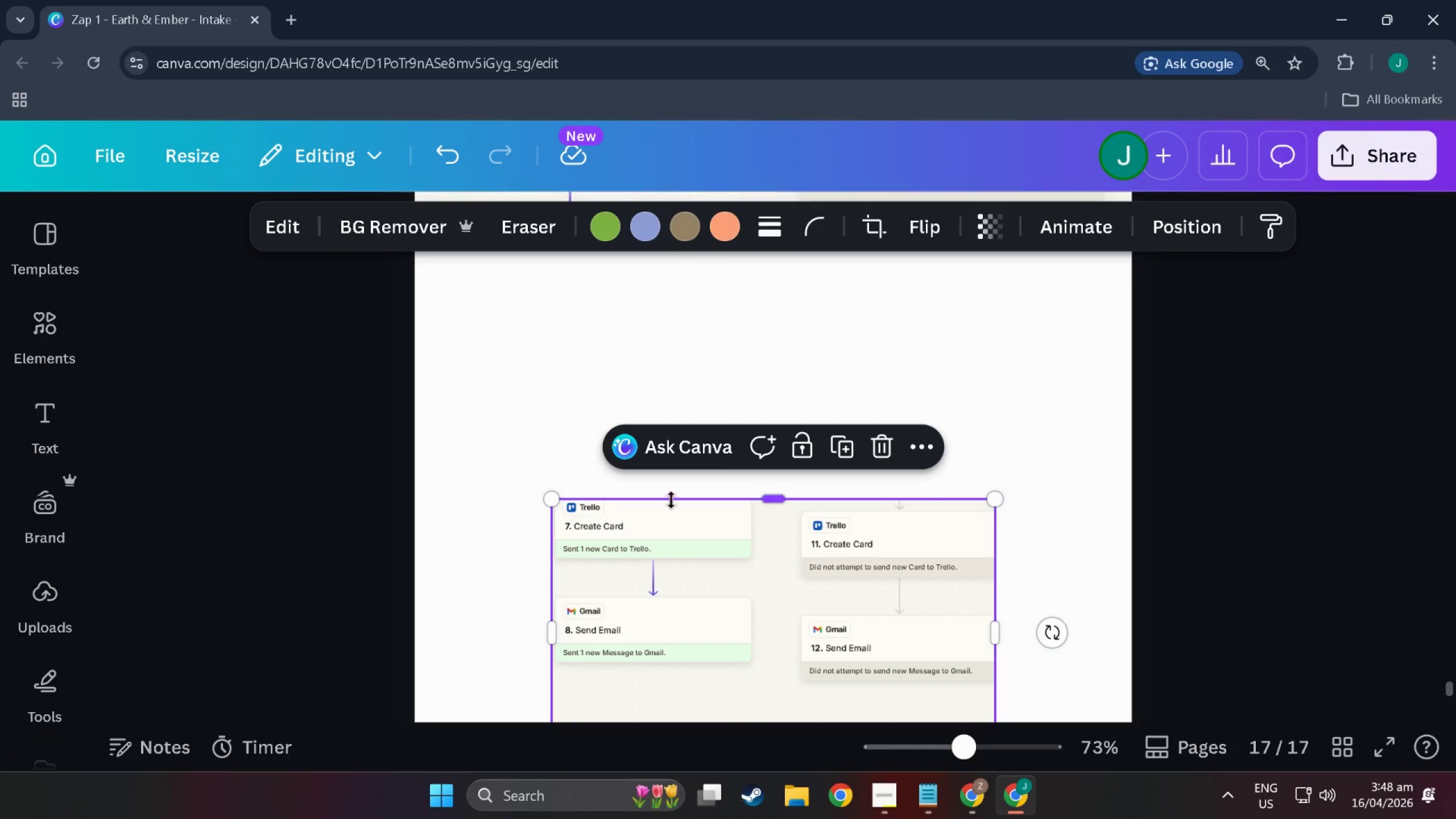 
key(Alt+Tab)
 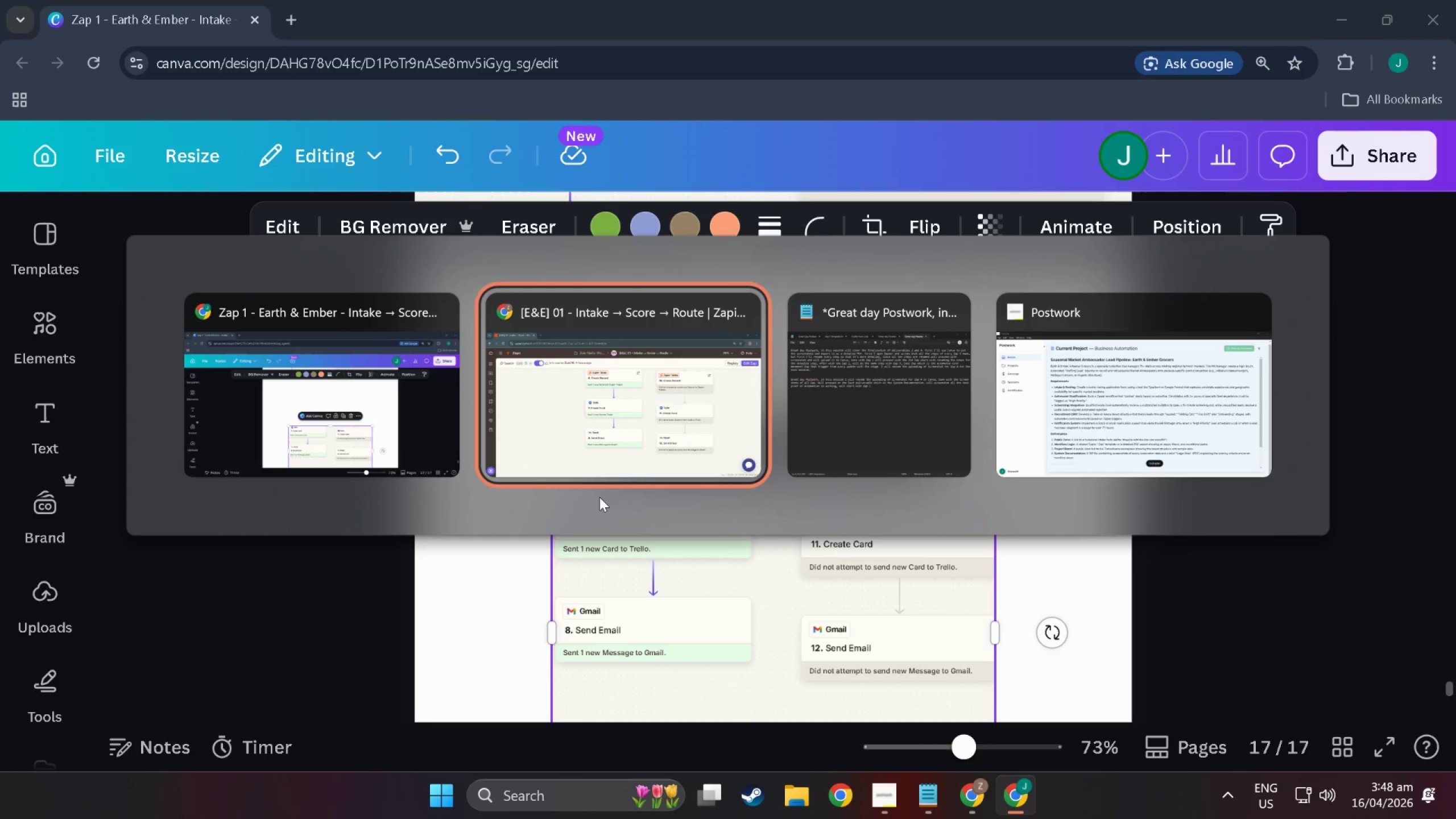 
key(Alt+Tab)
 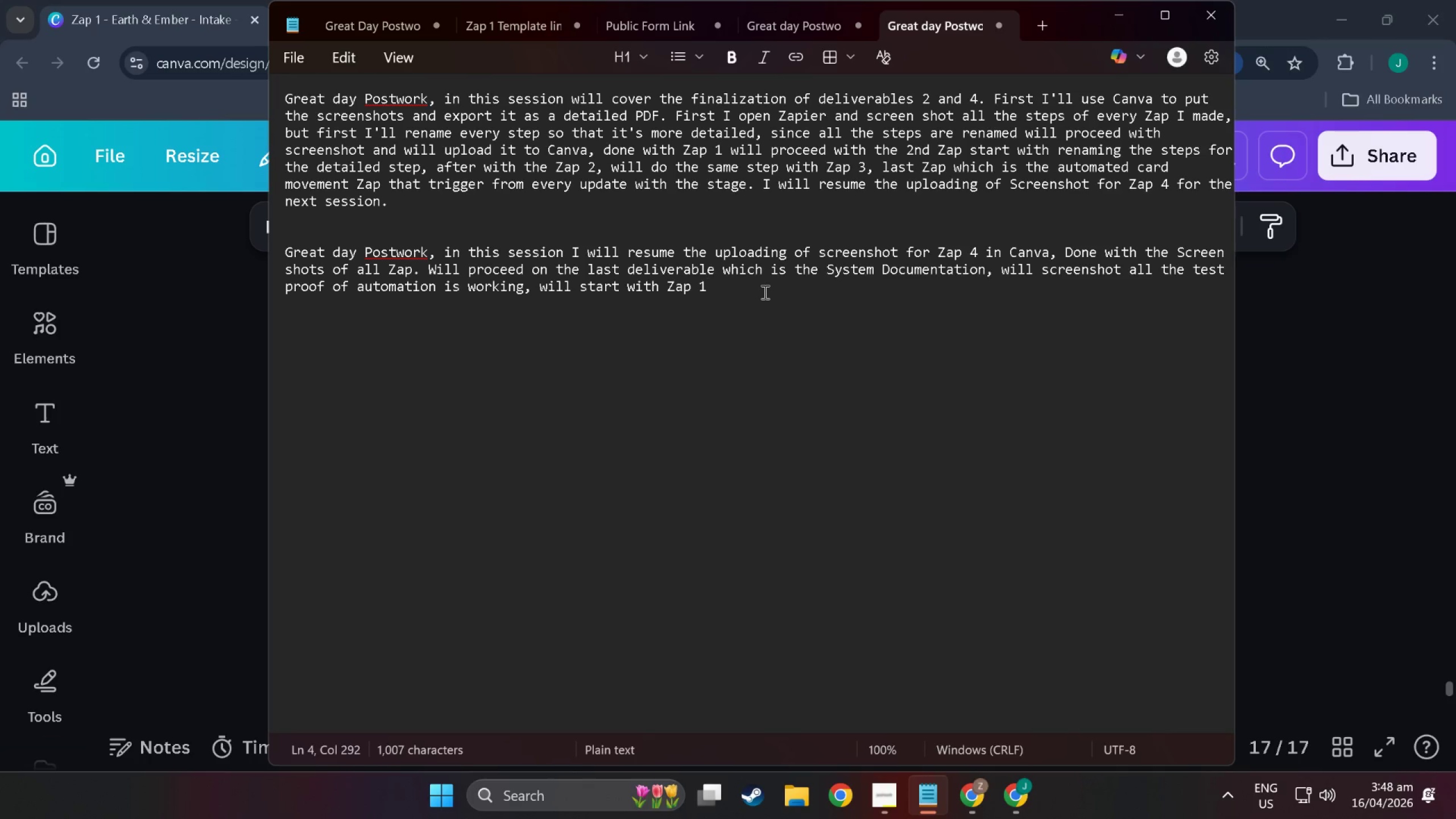 
type(,)
key(Backspace)
type( do)
key(Backspace)
key(Backspace)
type(will)
key(Backspace)
key(Backspace)
key(Backspace)
key(Backspace)
type(w)
key(Backspace)
type(by screenshot the test run for )
 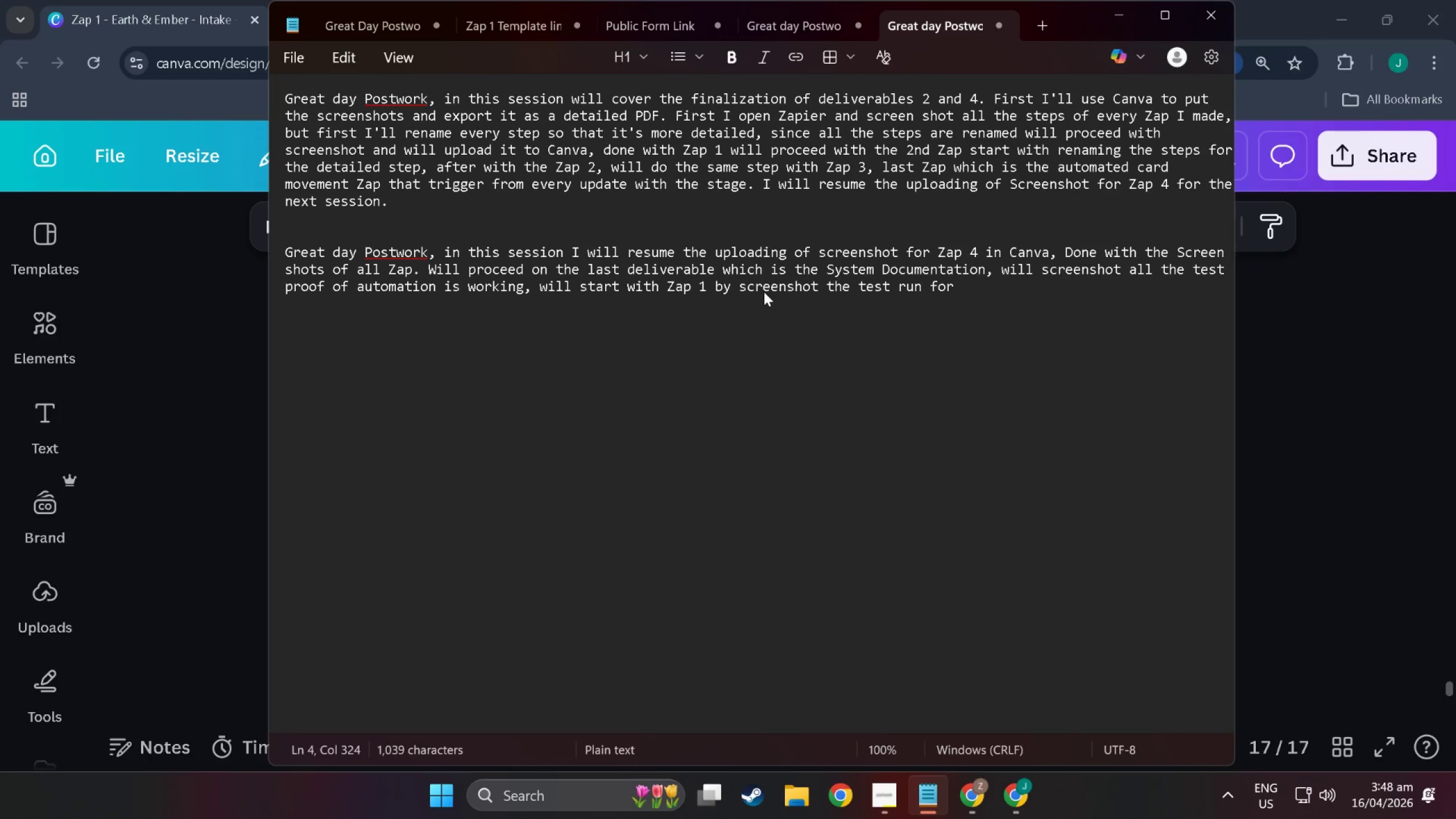 
type(the O)
key(Backspace)
type(Path weh)
key(Backspace)
key(Backspace)
type(here Lead is )
key(Backspace)
key(Backspace)
key(Backspace)
type(has 2_)
key(Backspace)
type(+ t)
key(Backspace)
key(Backspace)
key(Backspace)
type( years of experience and )
 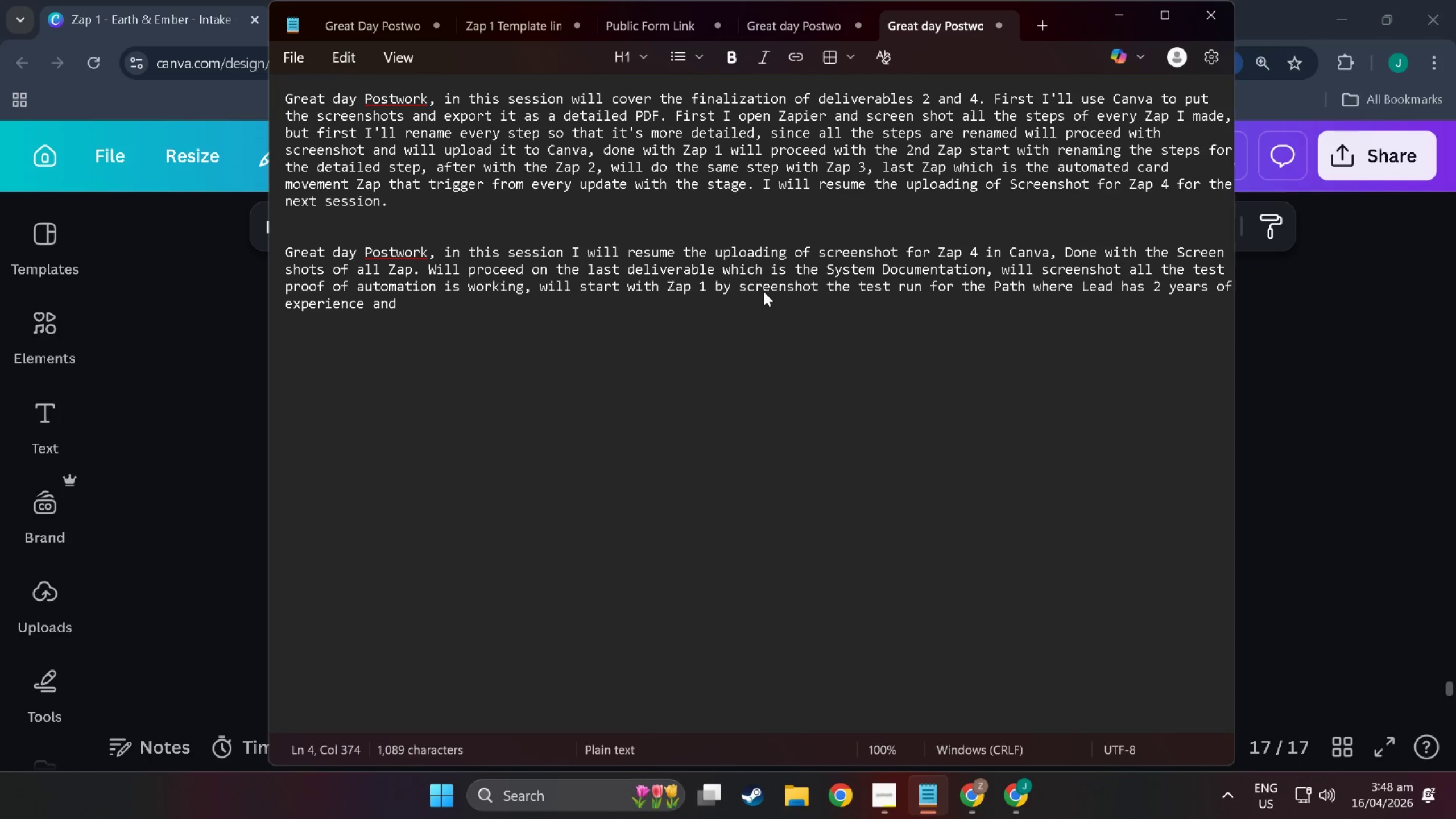 
wait(6.02)
 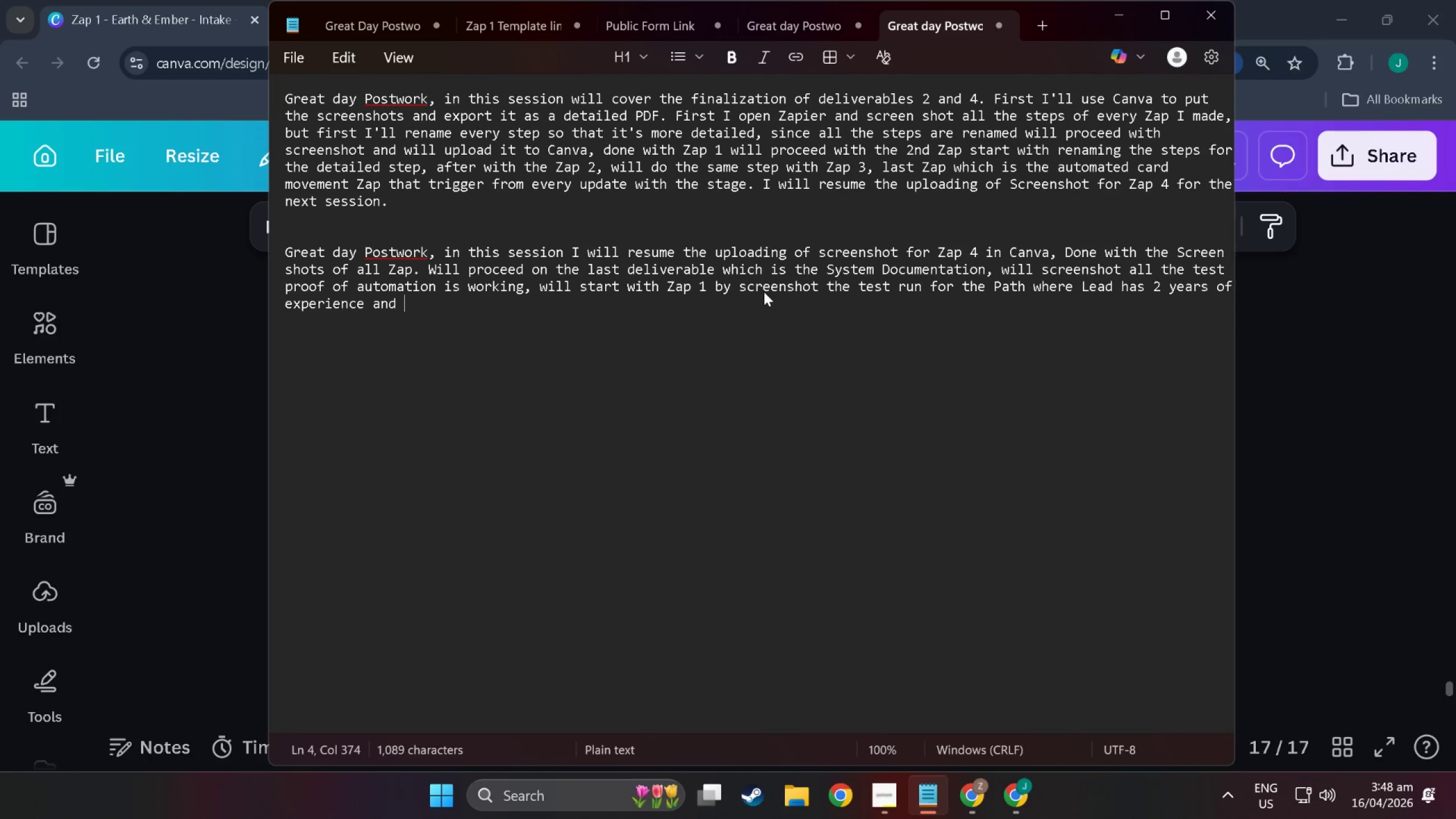 
type(tagged as High O)
key(Backspace)
type(Prioritty)
key(Backspace)
key(Backspace)
type(y)
key(Tab)
 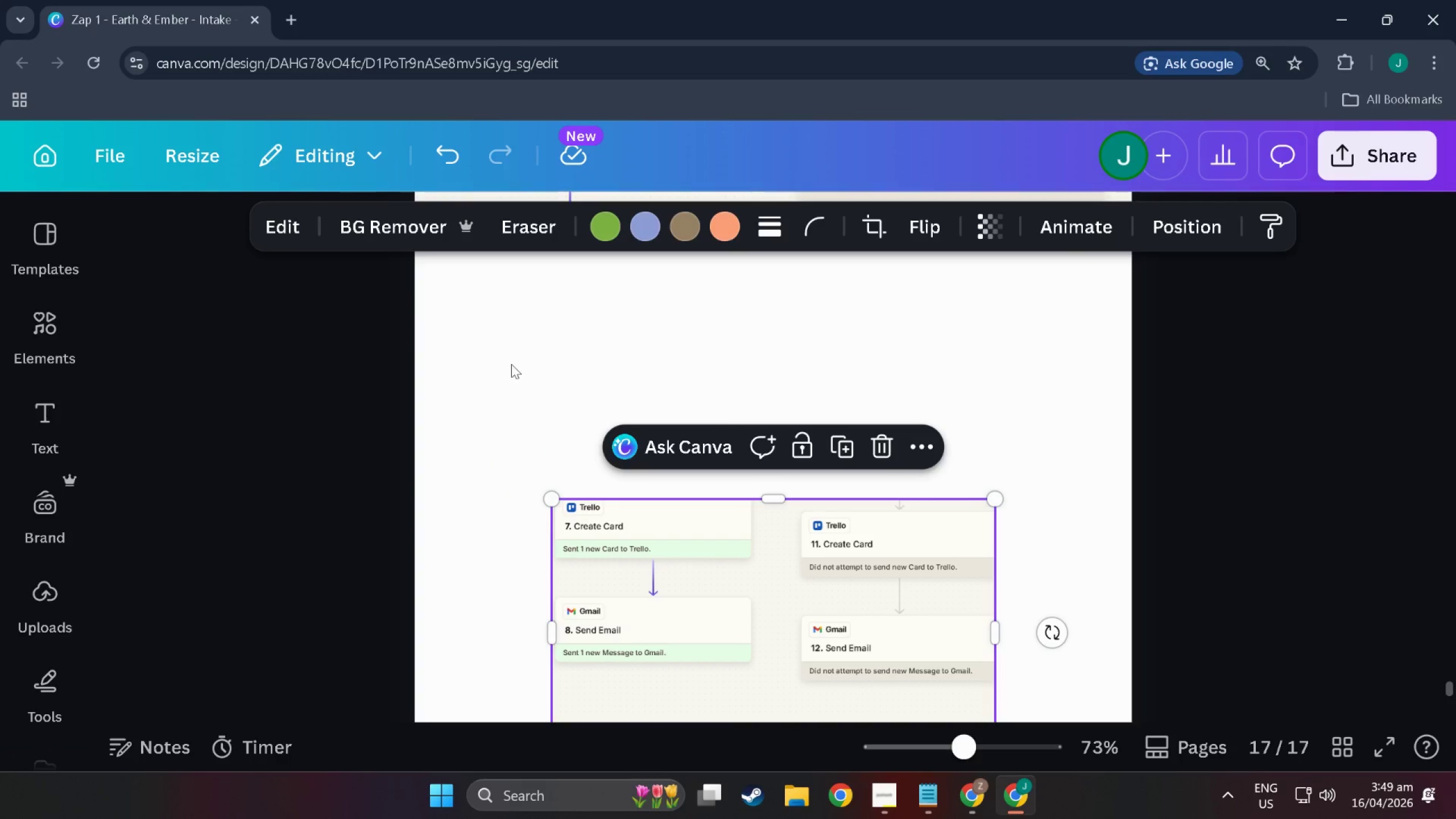 
 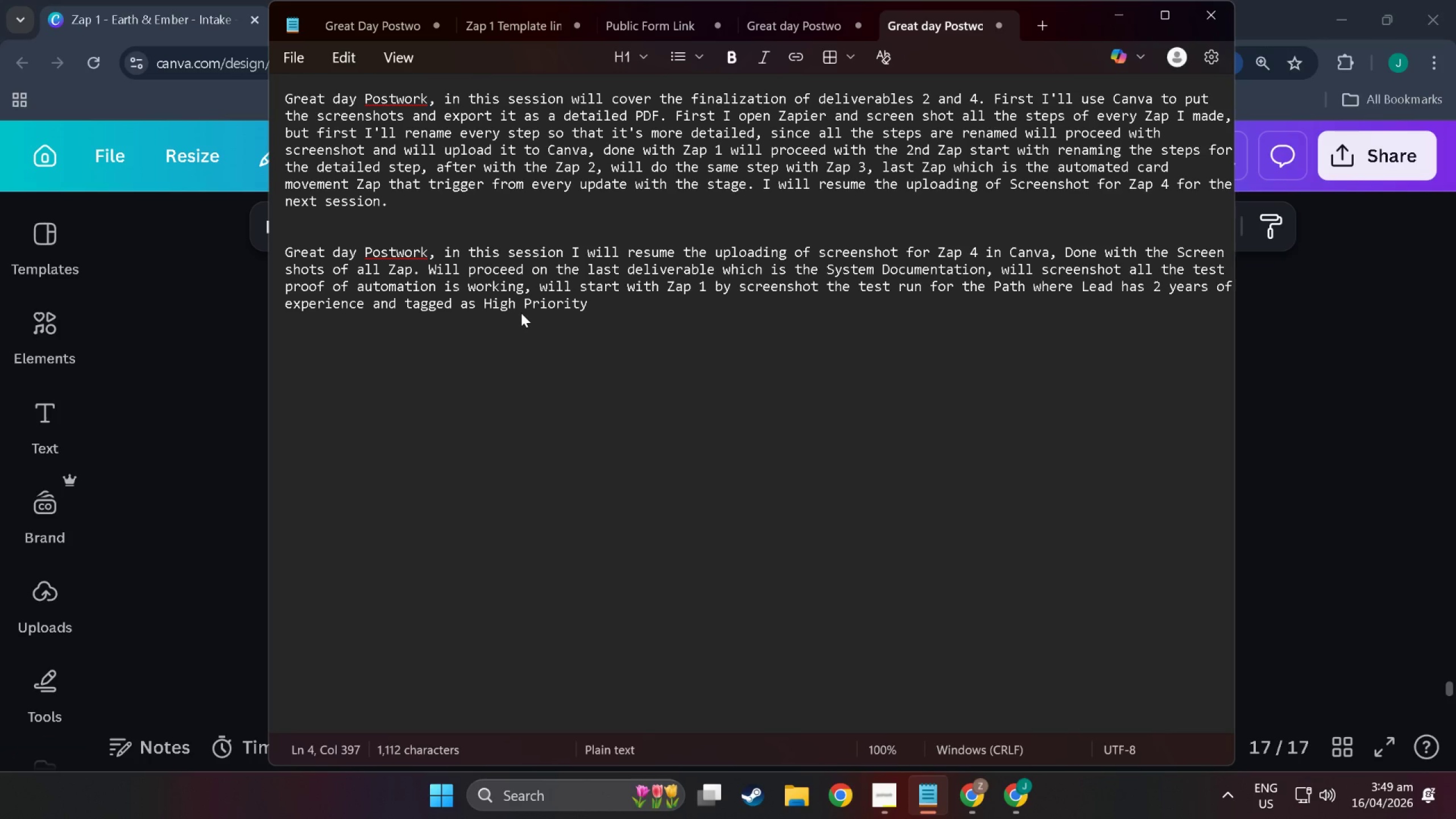 
hold_key(key=AltLeft, duration=0.31)
 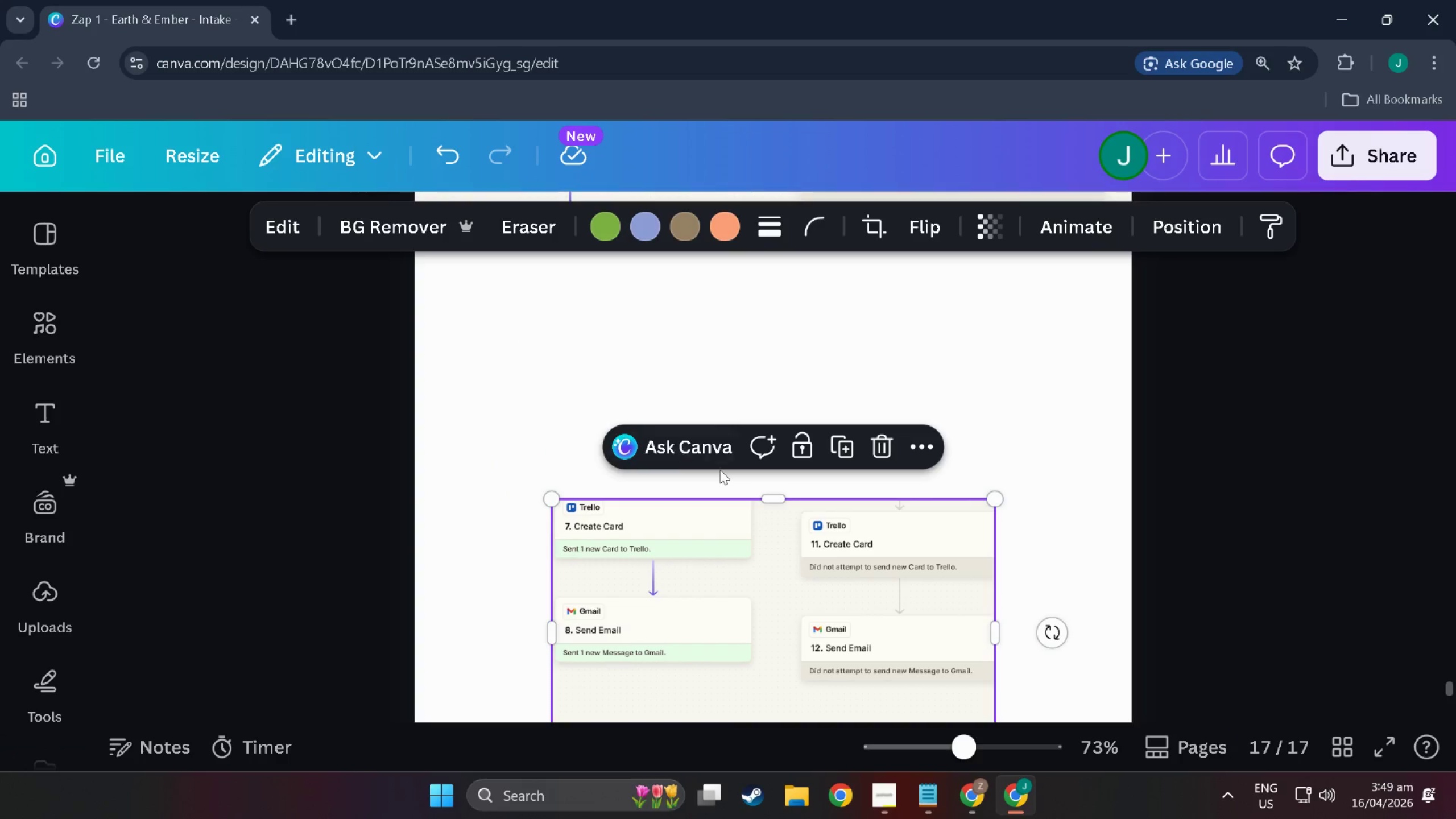 
scroll: coordinate [706, 522], scroll_direction: down, amount: 4.0
 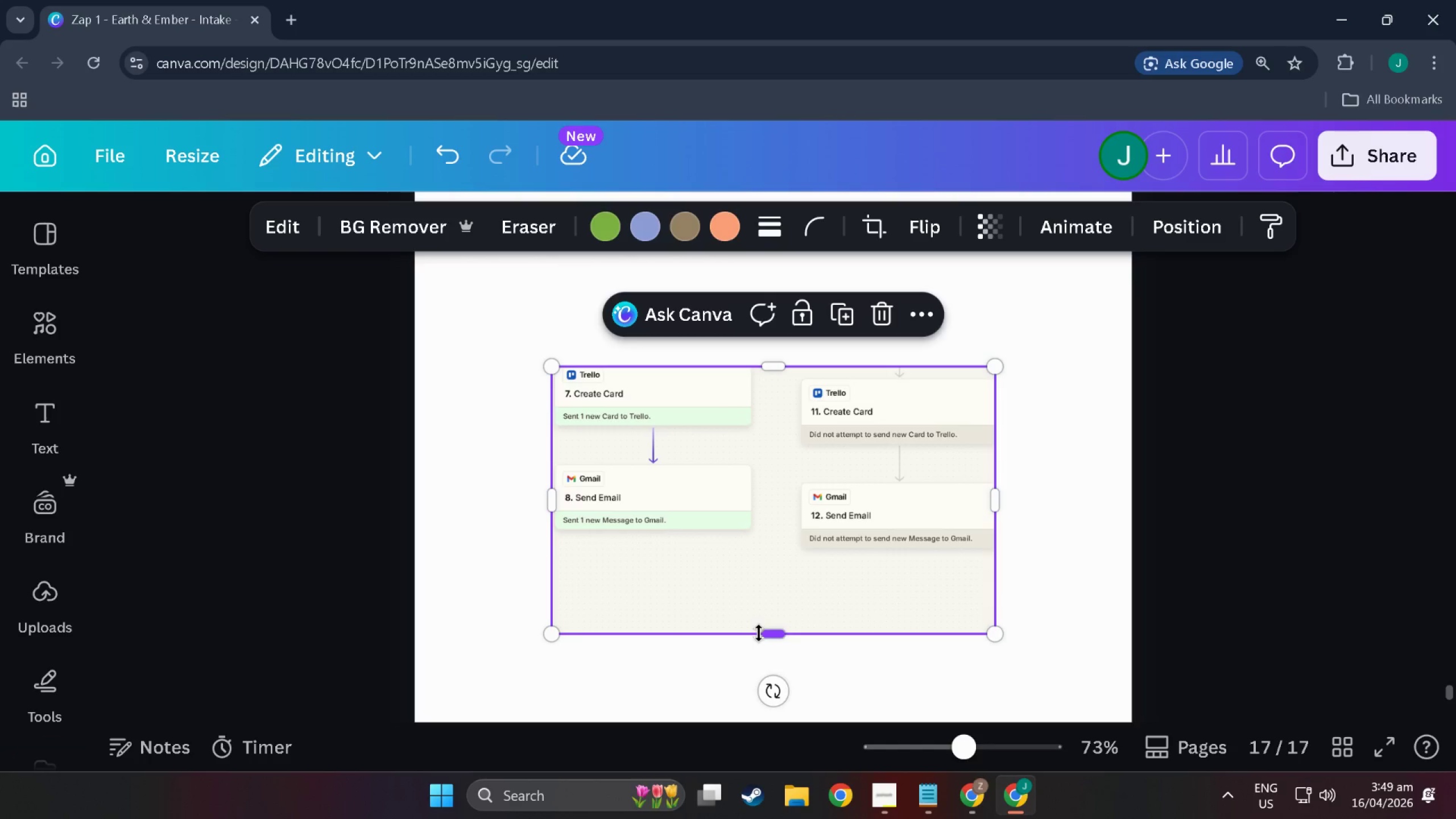 
key(Alt+Tab)
 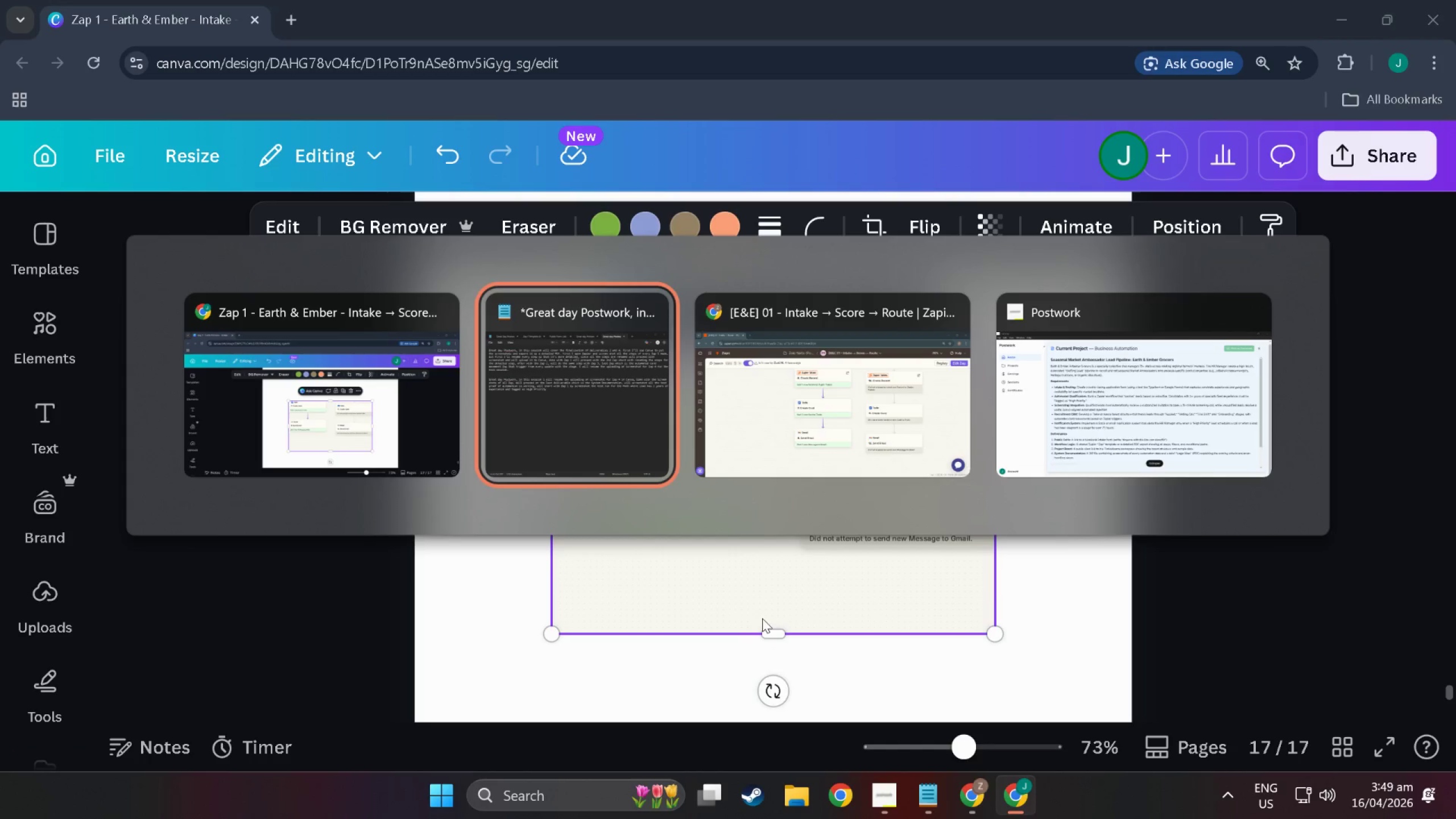 
key(Alt+Tab)
 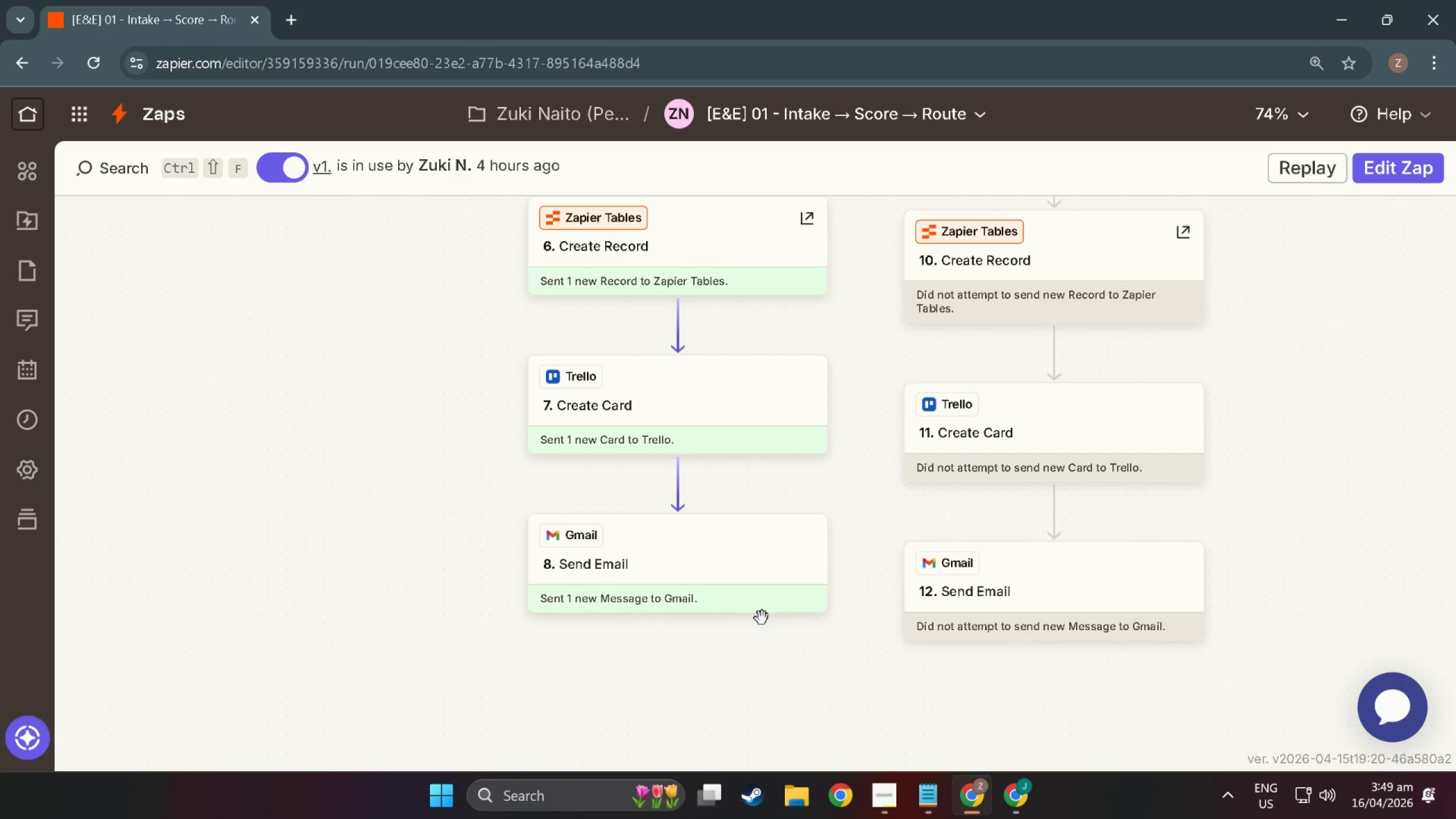 
scroll: coordinate [764, 610], scroll_direction: down, amount: 4.0
 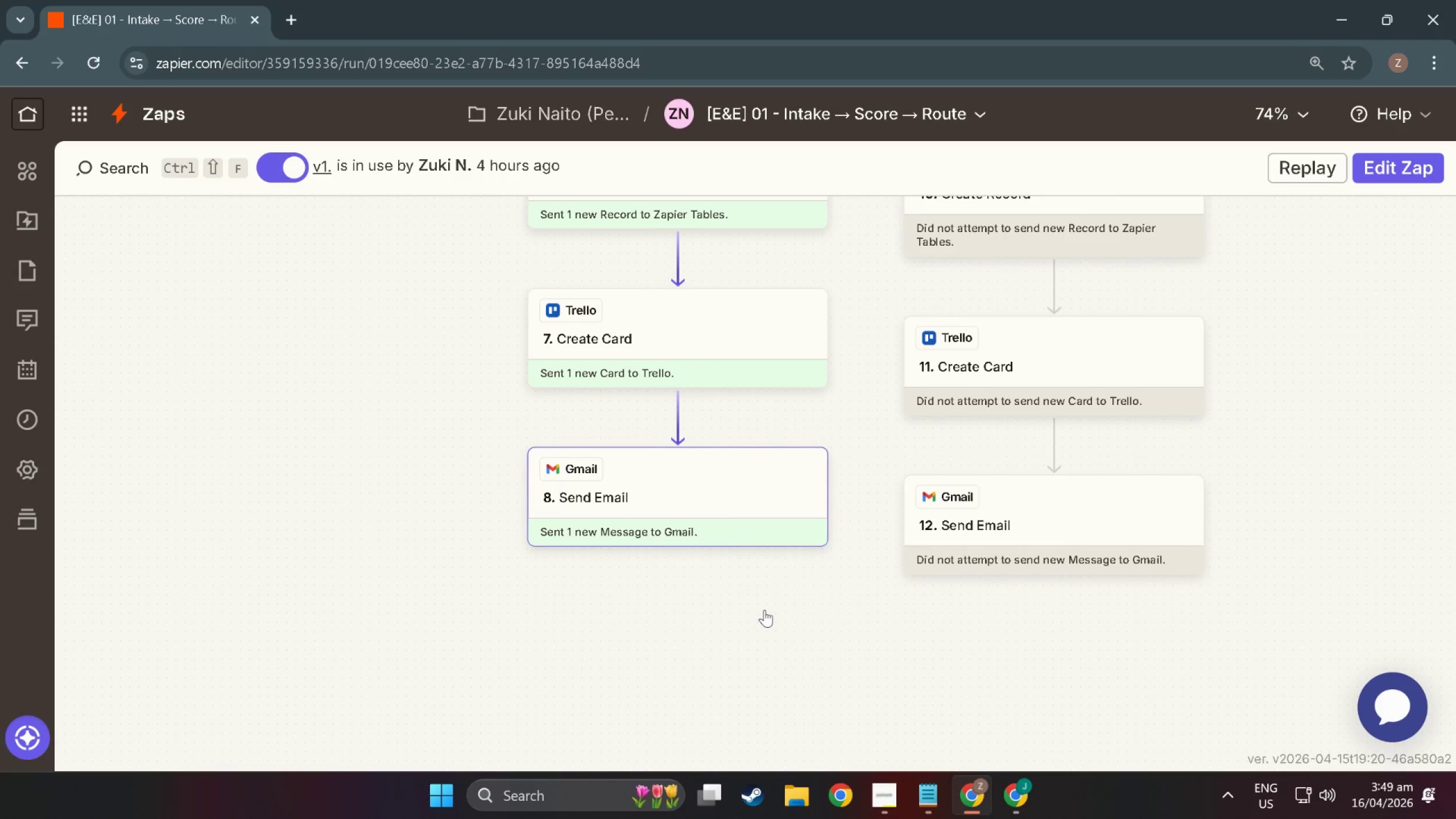 
scroll: coordinate [764, 610], scroll_direction: up, amount: 14.0
 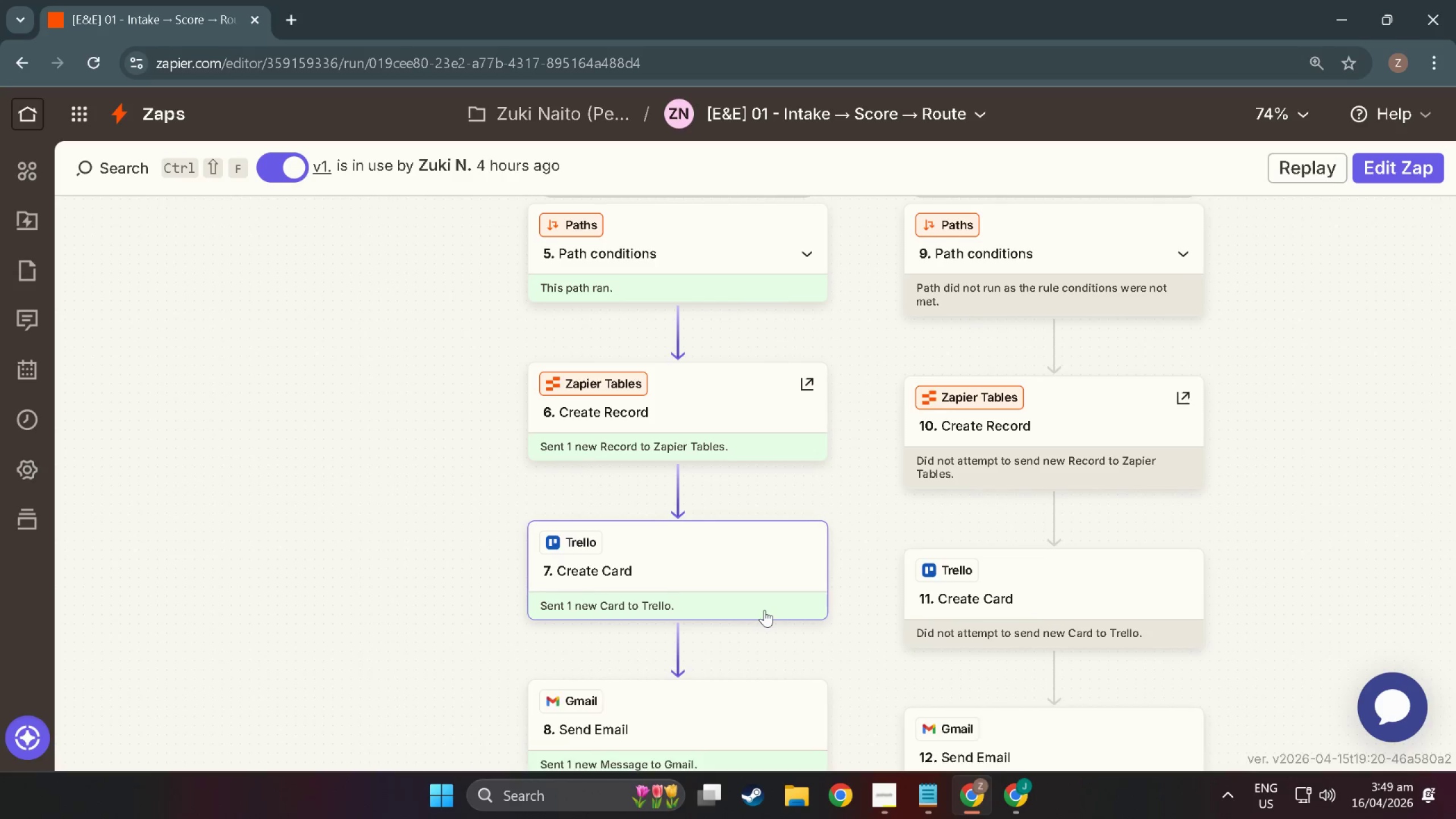 
scroll: coordinate [765, 608], scroll_direction: down, amount: 20.0
 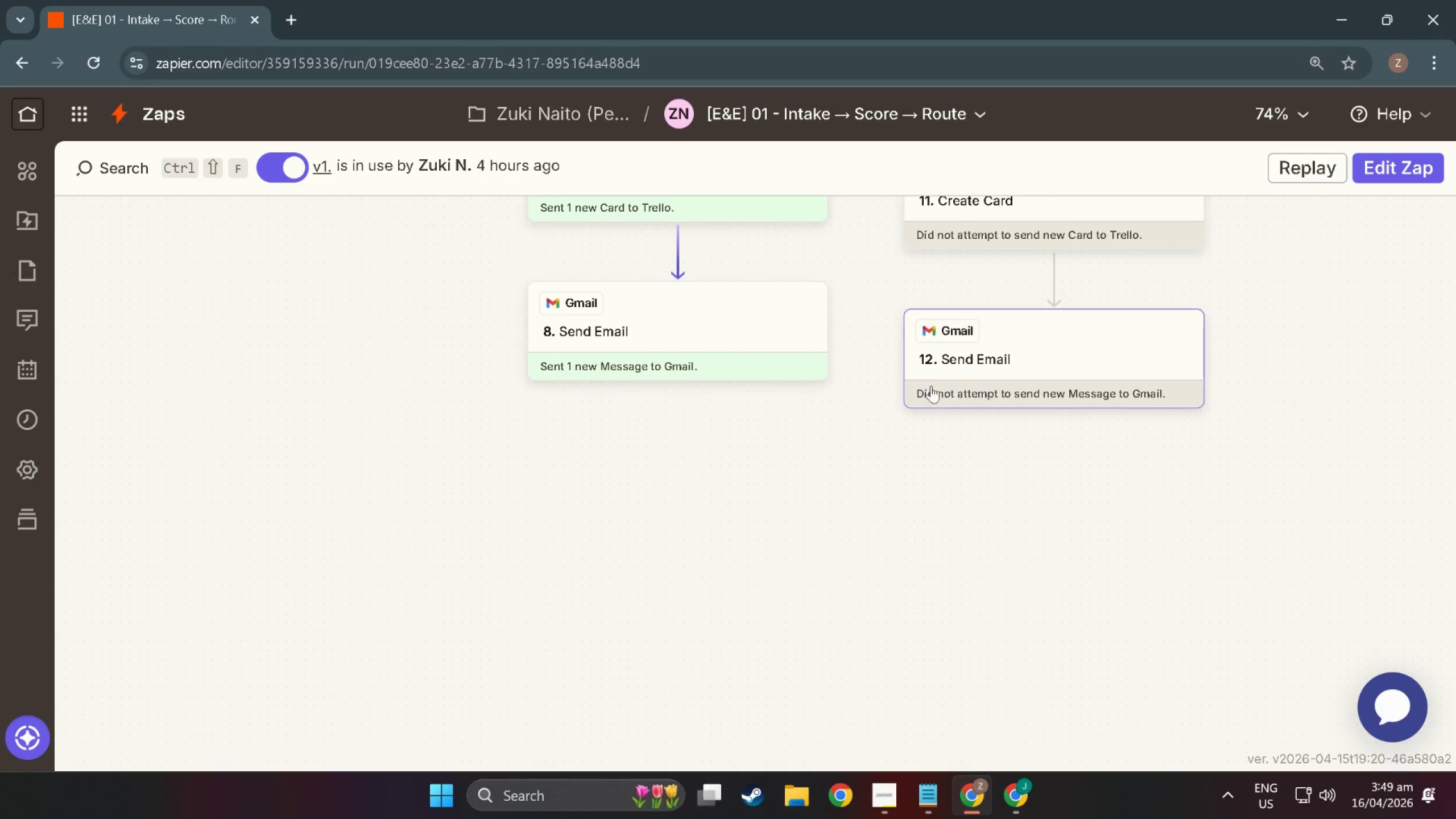 
left_click([1069, 341])
 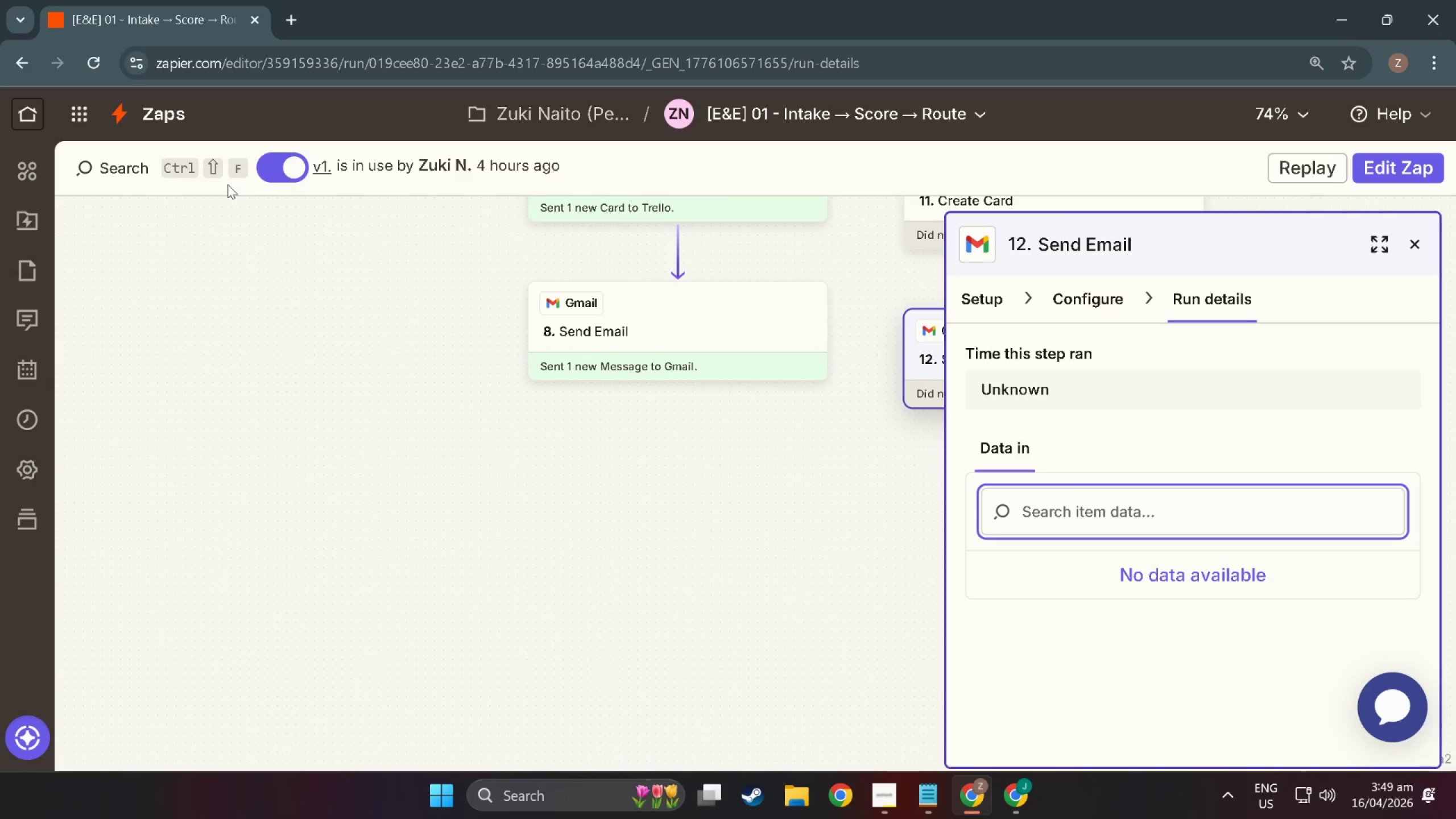 
wait(5.78)
 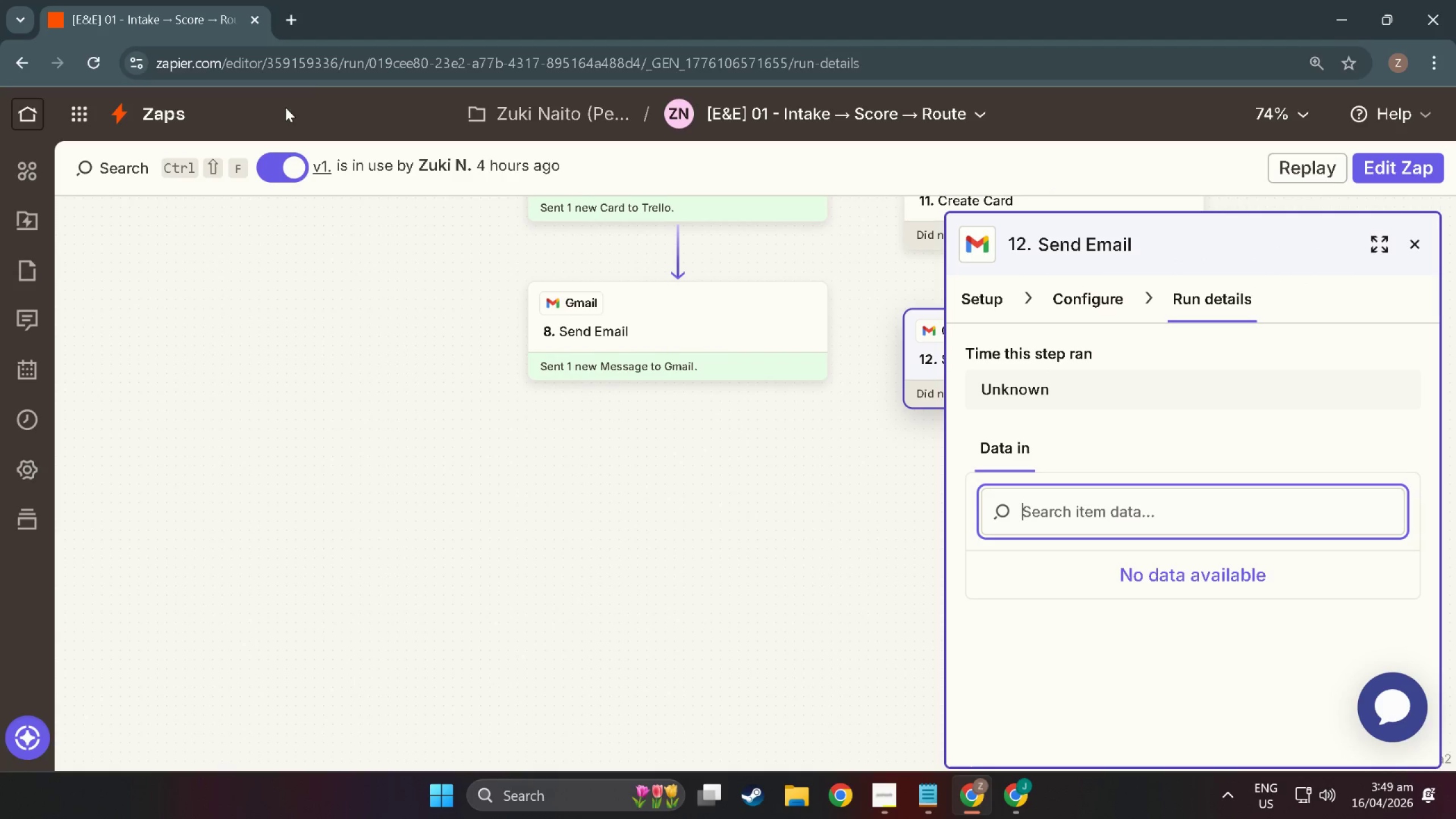 
left_click([1420, 239])
 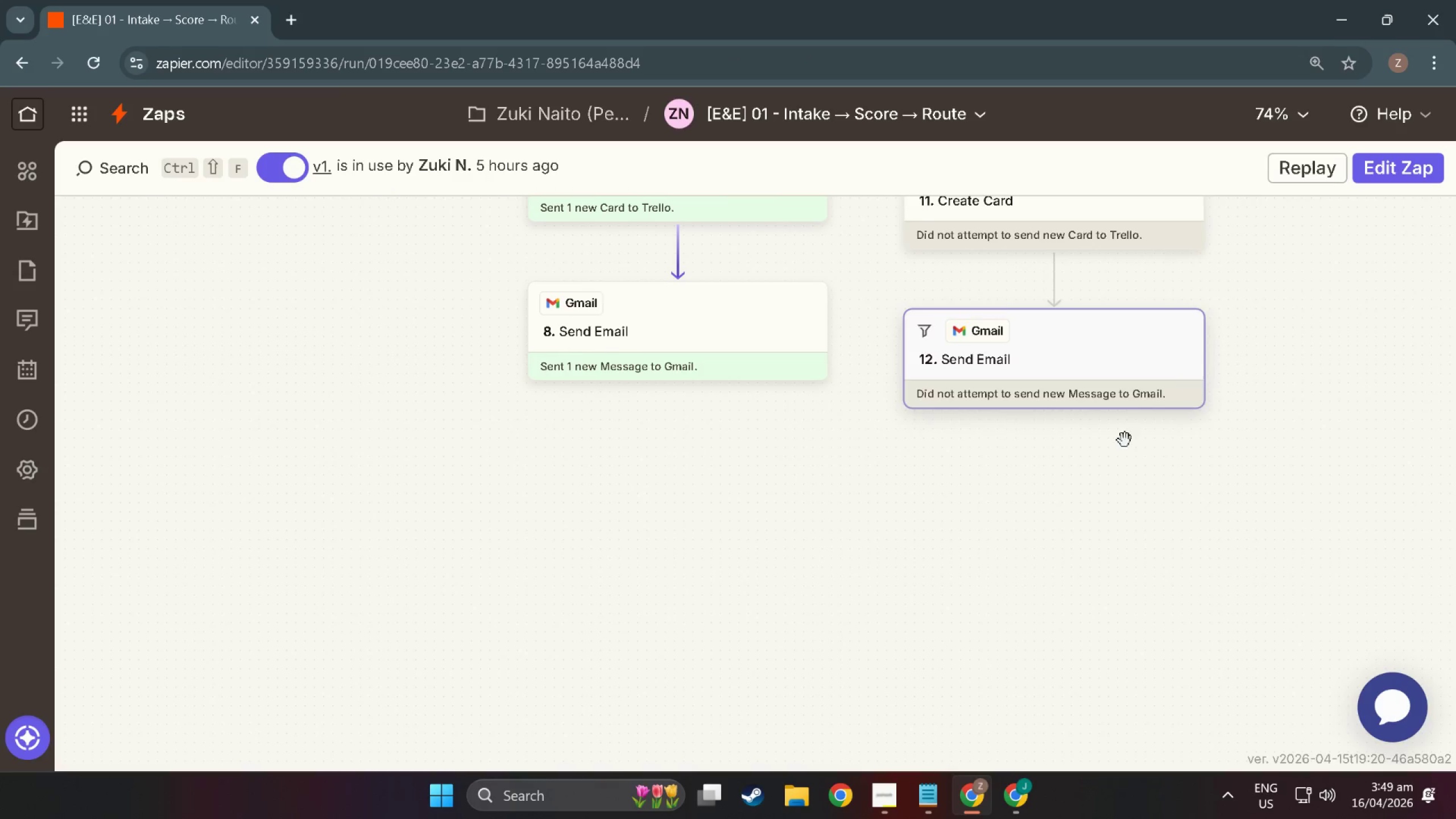 
scroll: coordinate [1098, 513], scroll_direction: up, amount: 12.0
 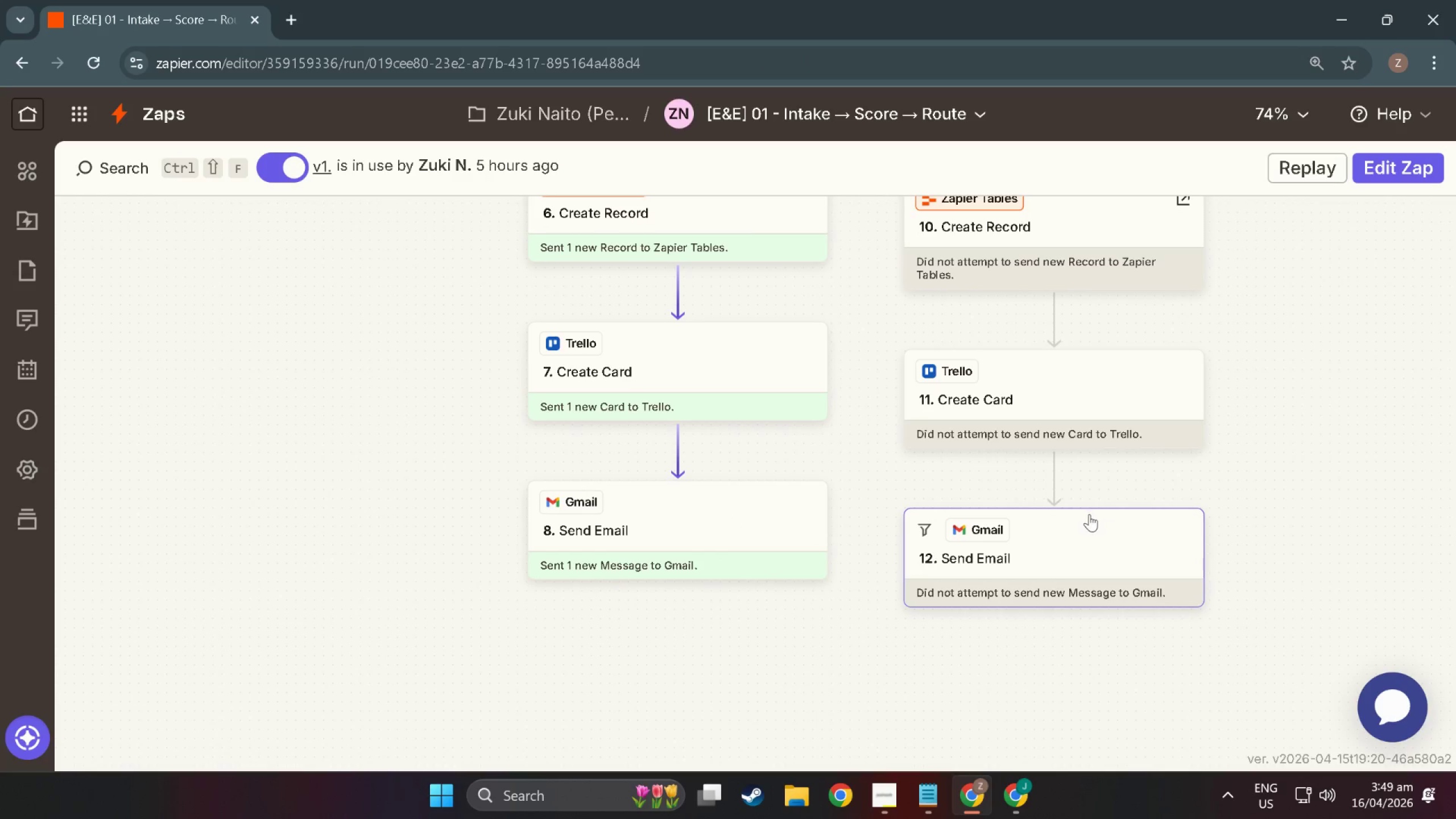 
left_click([1089, 514])
 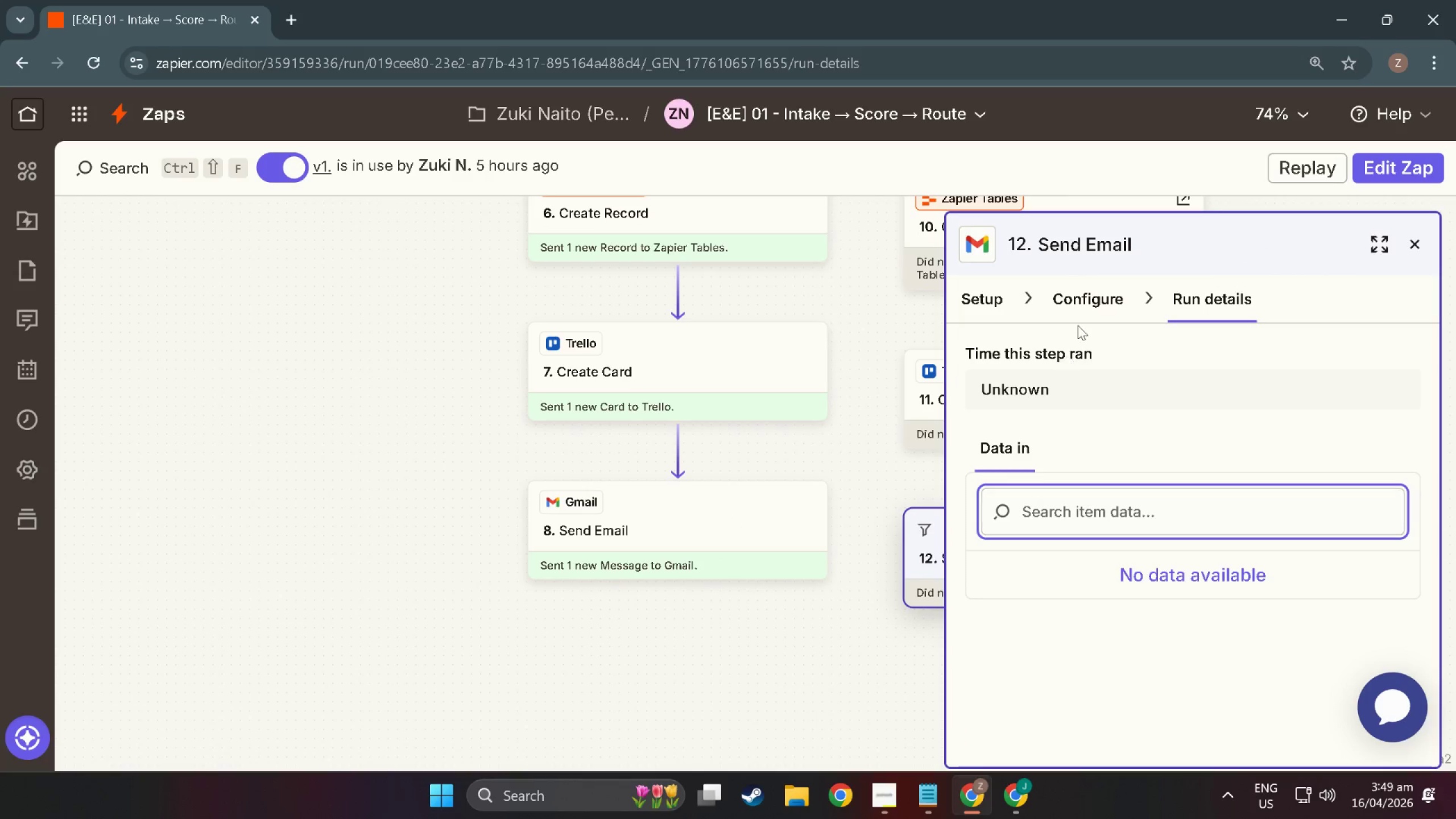 
left_click([1078, 308])
 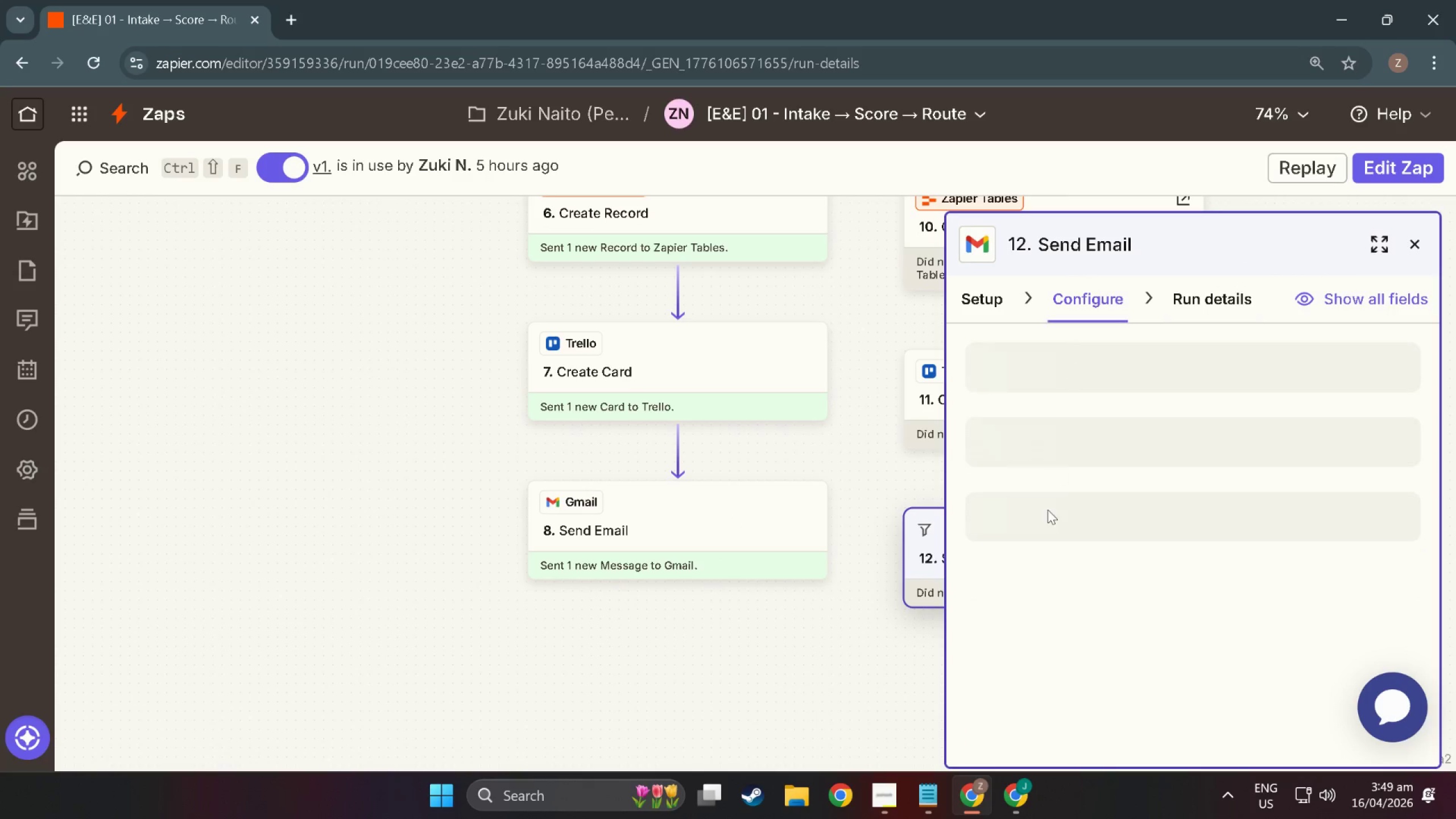 
scroll: coordinate [1139, 491], scroll_direction: down, amount: 33.0
 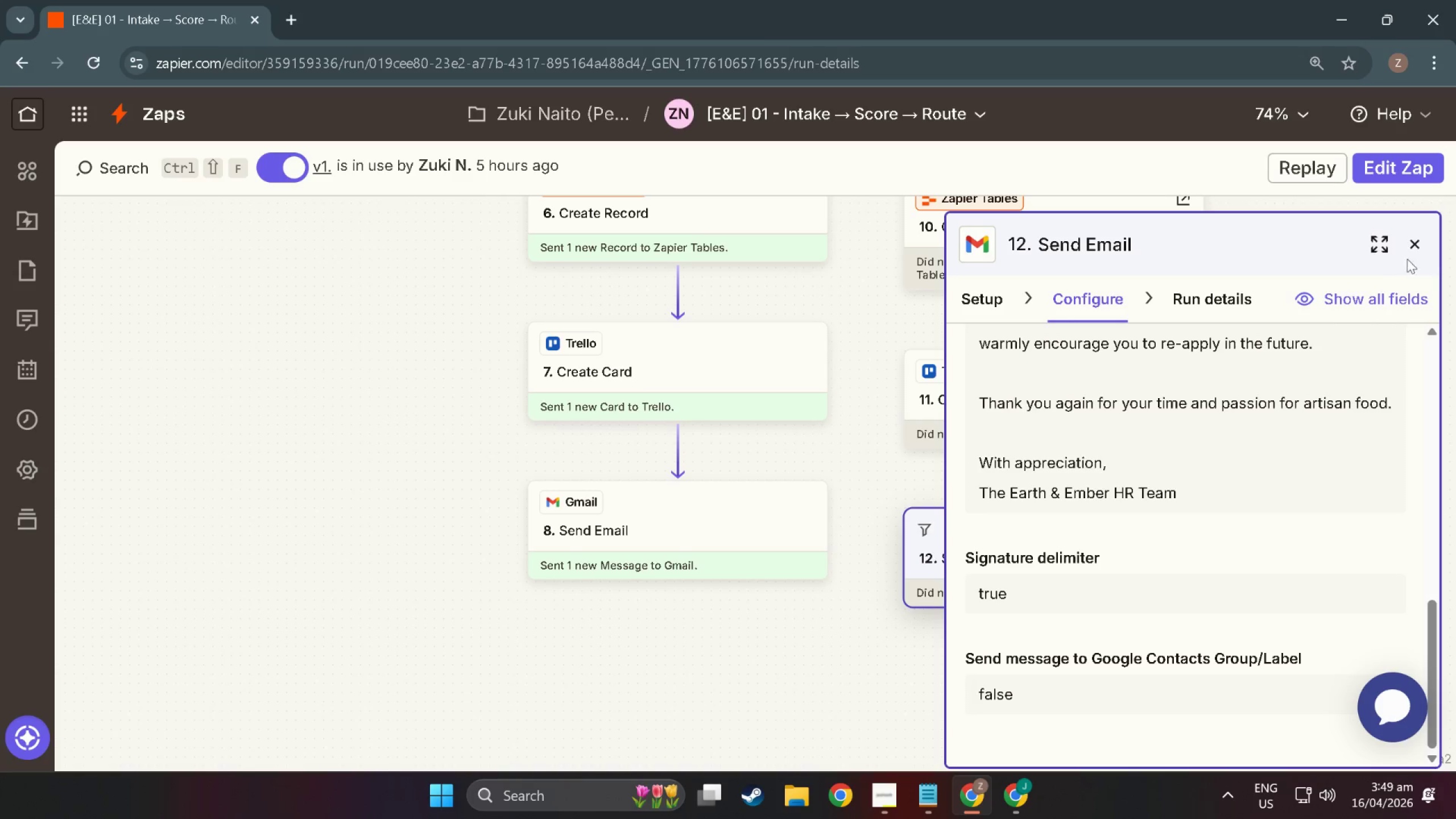 
left_click([1416, 252])
 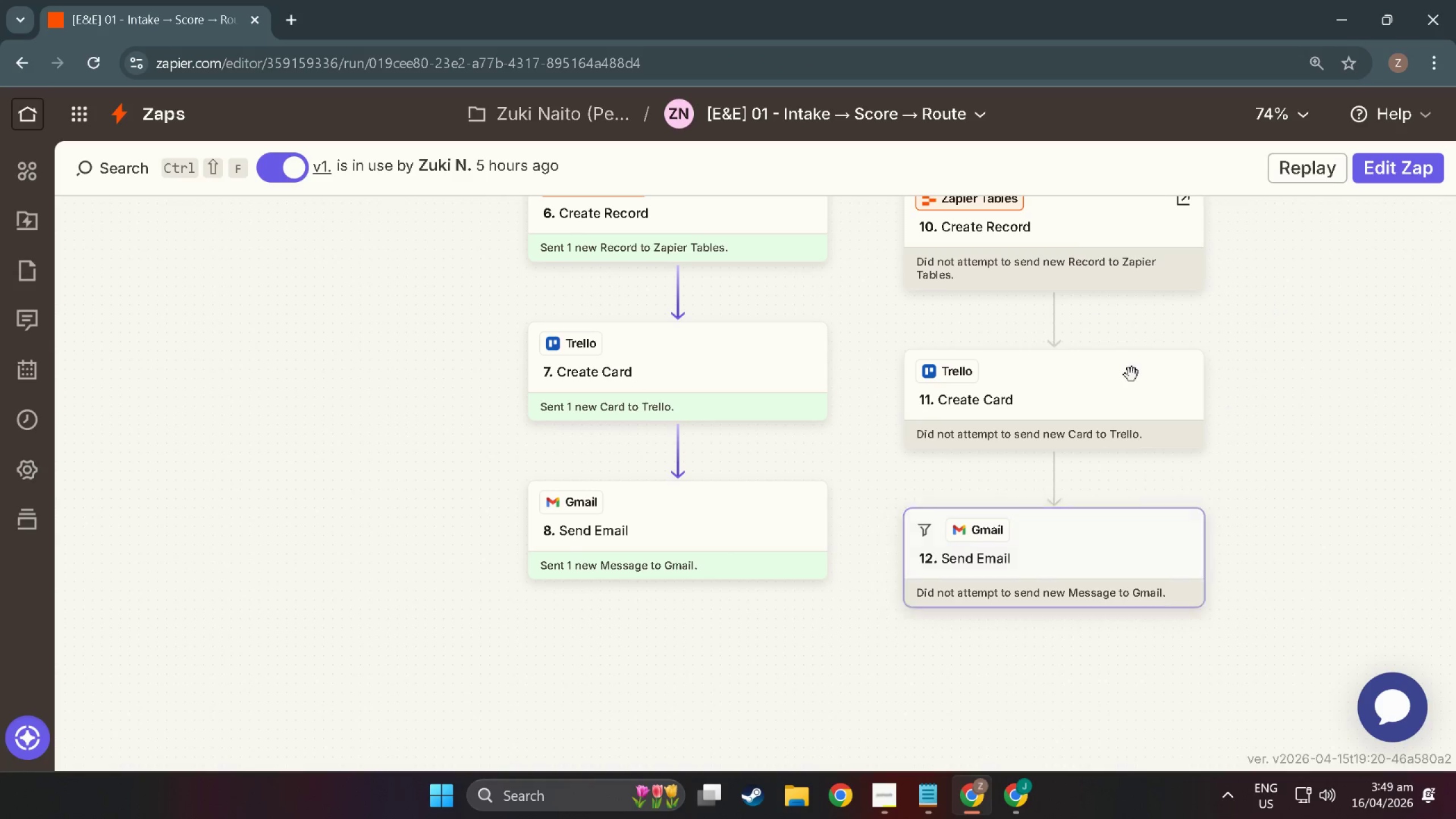 
hold_key(key=ControlLeft, duration=1.5)
 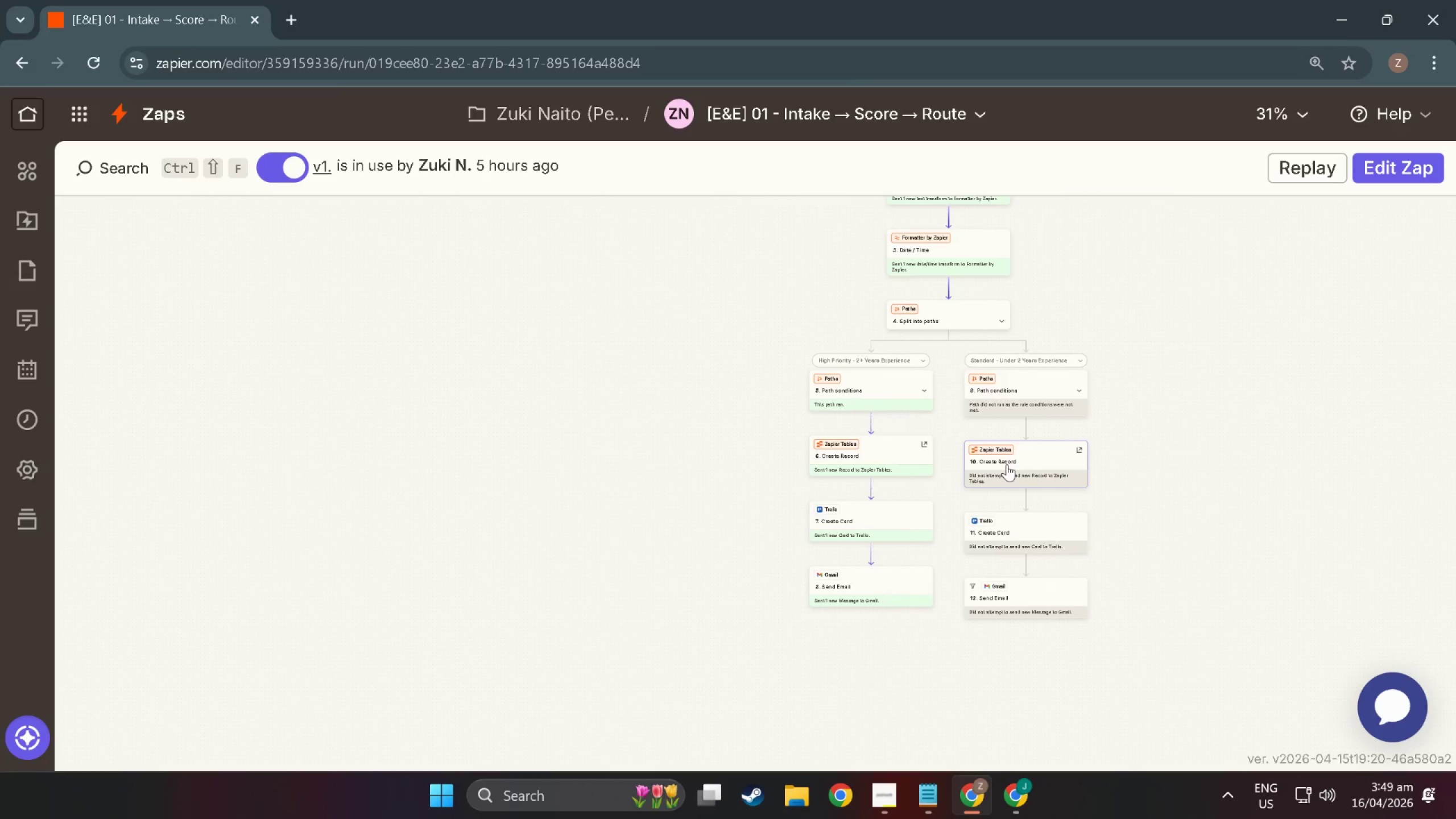 
key(Control+ControlLeft)
 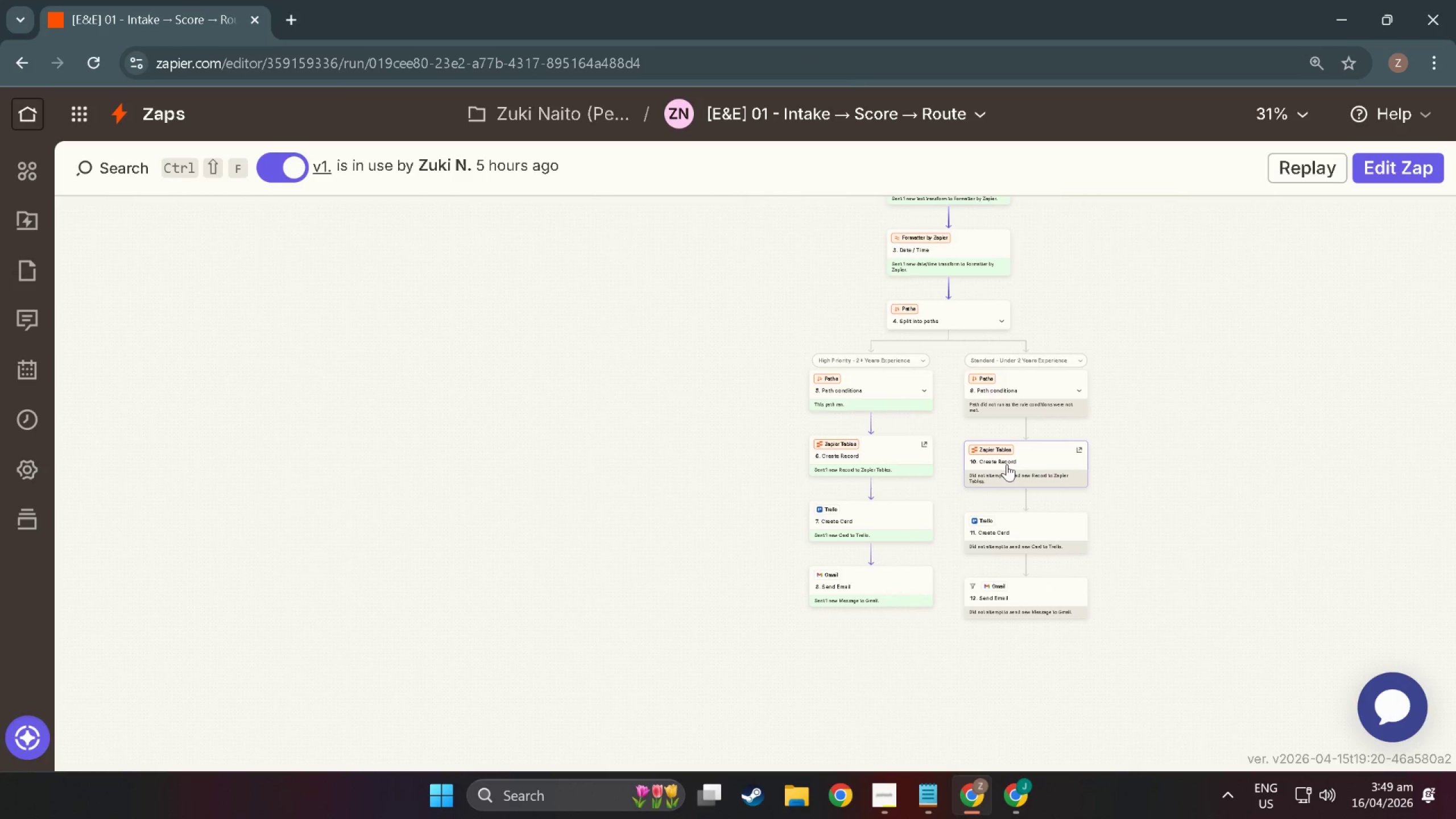 
key(Control+ControlLeft)
 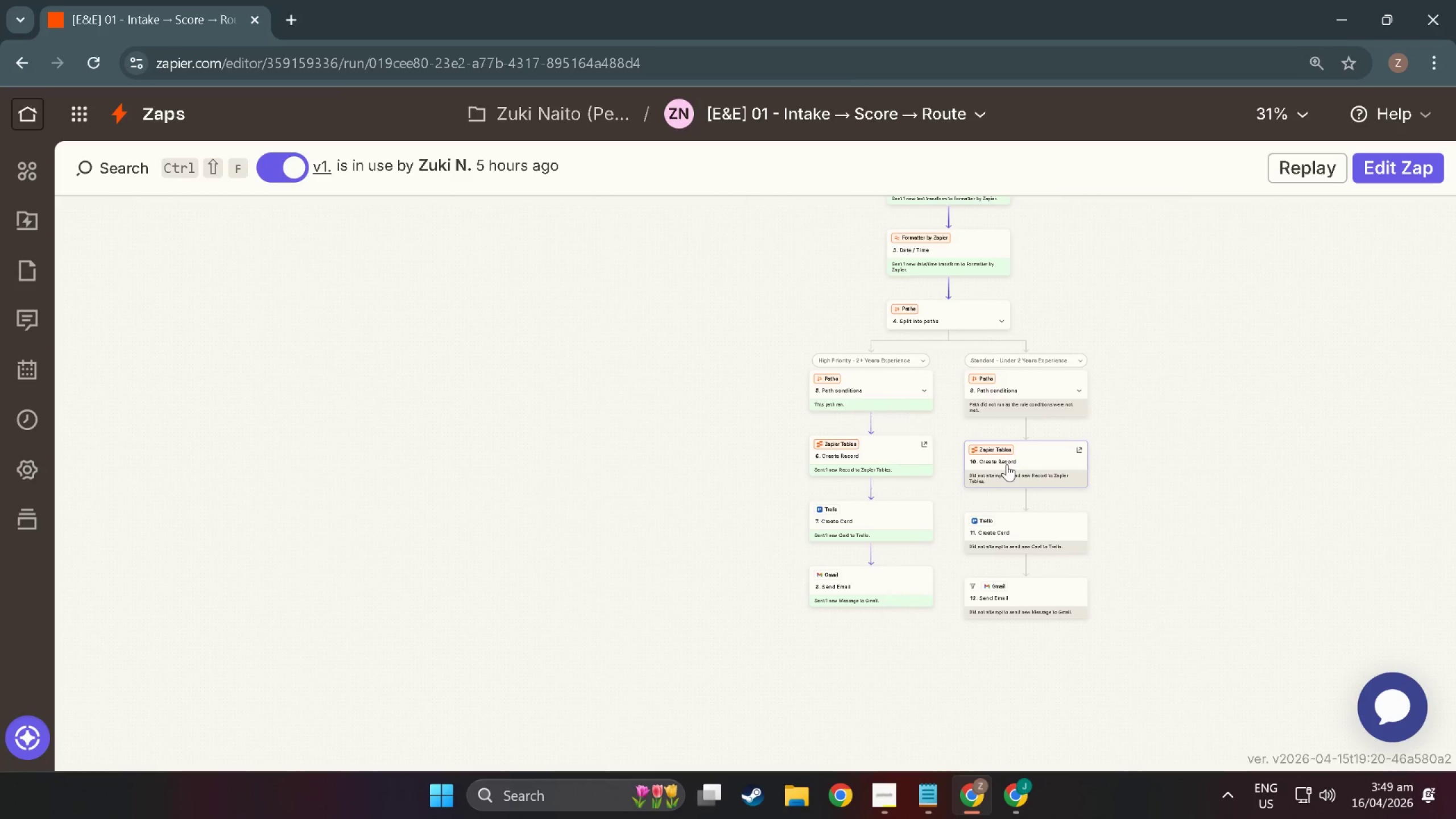 
key(Control+ControlLeft)
 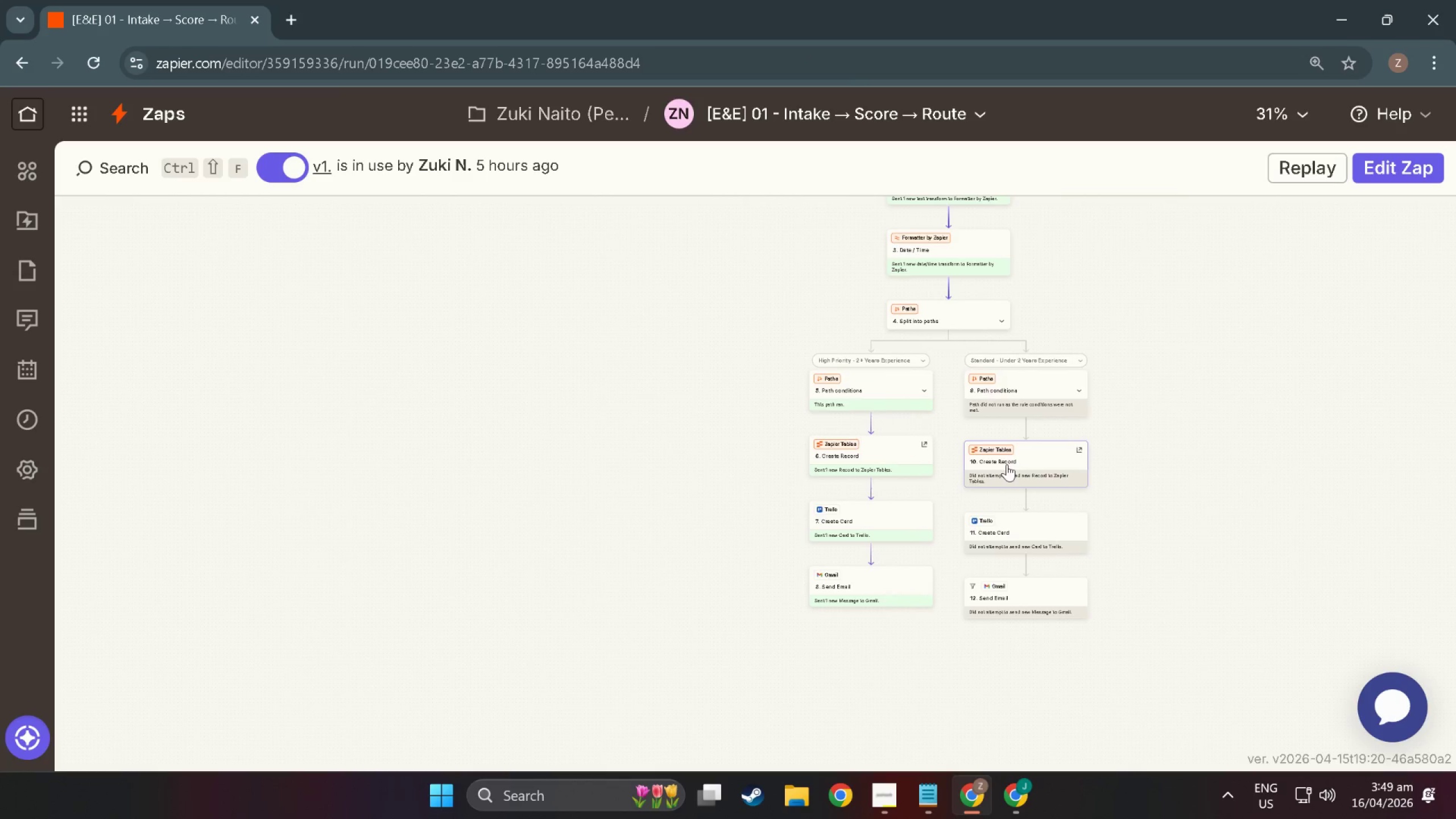 
key(Control+ControlLeft)
 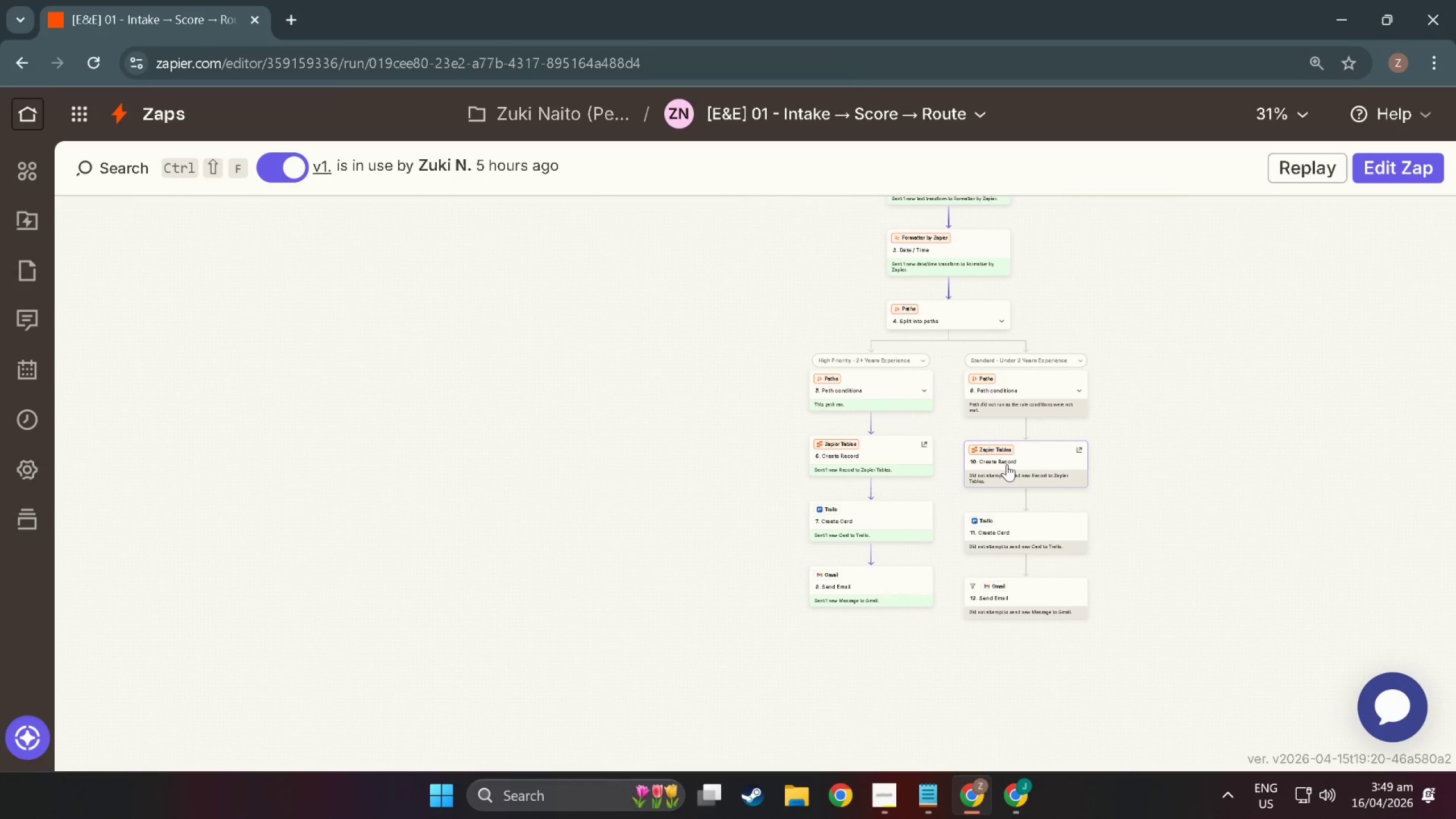 
key(Control+ControlLeft)
 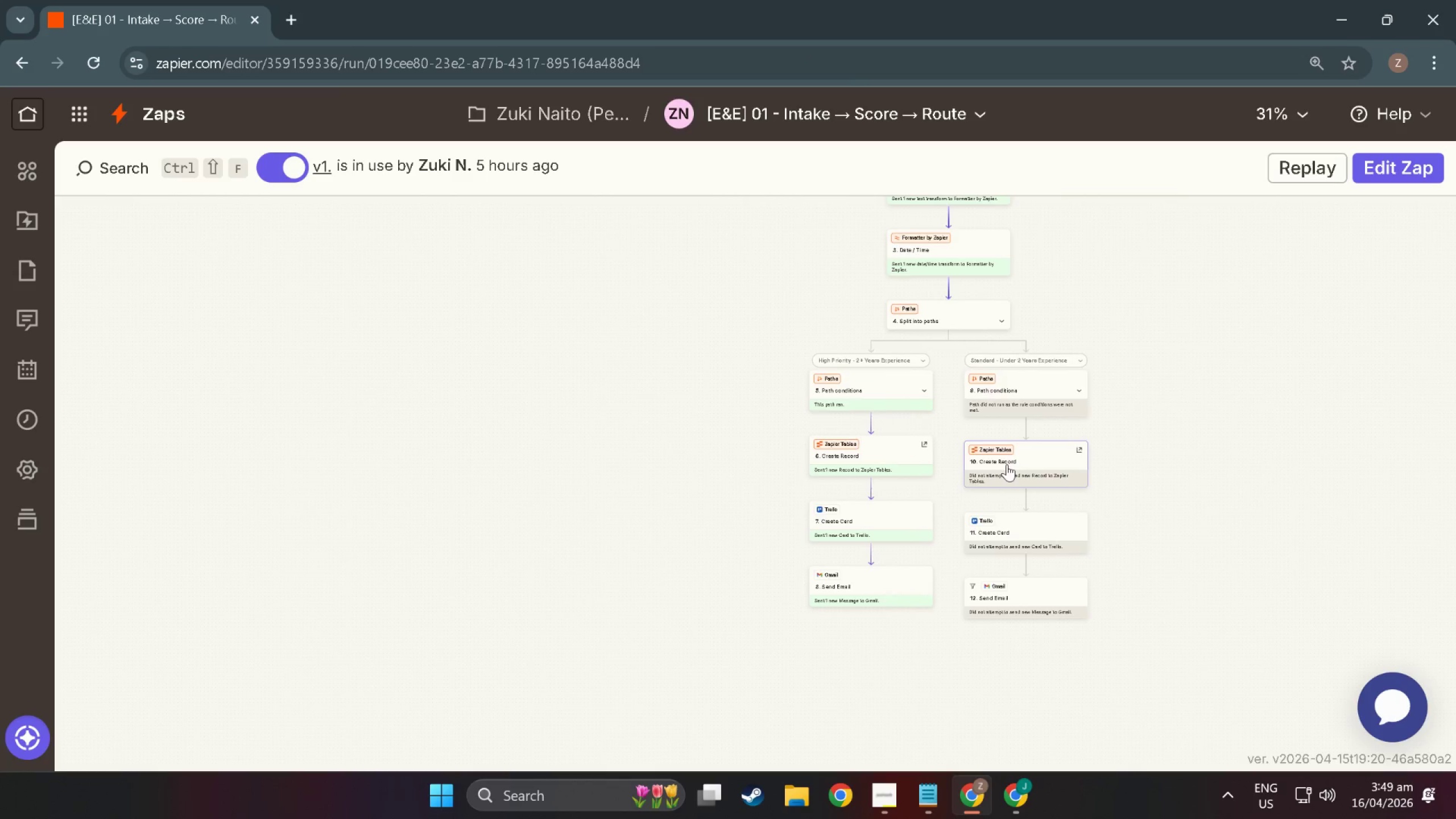 
key(Control+ControlLeft)
 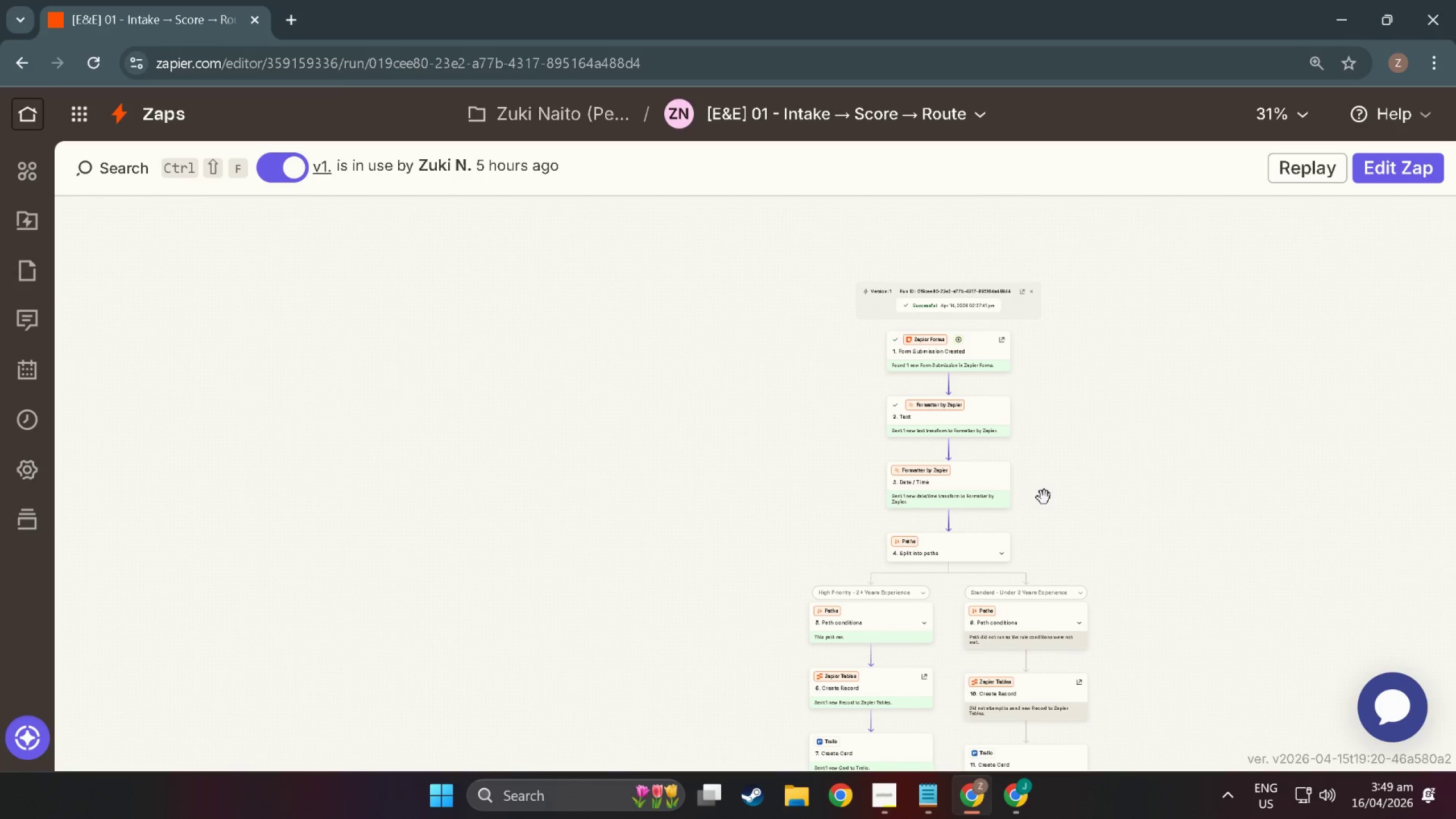 
scroll: coordinate [1044, 498], scroll_direction: up, amount: 4.0
 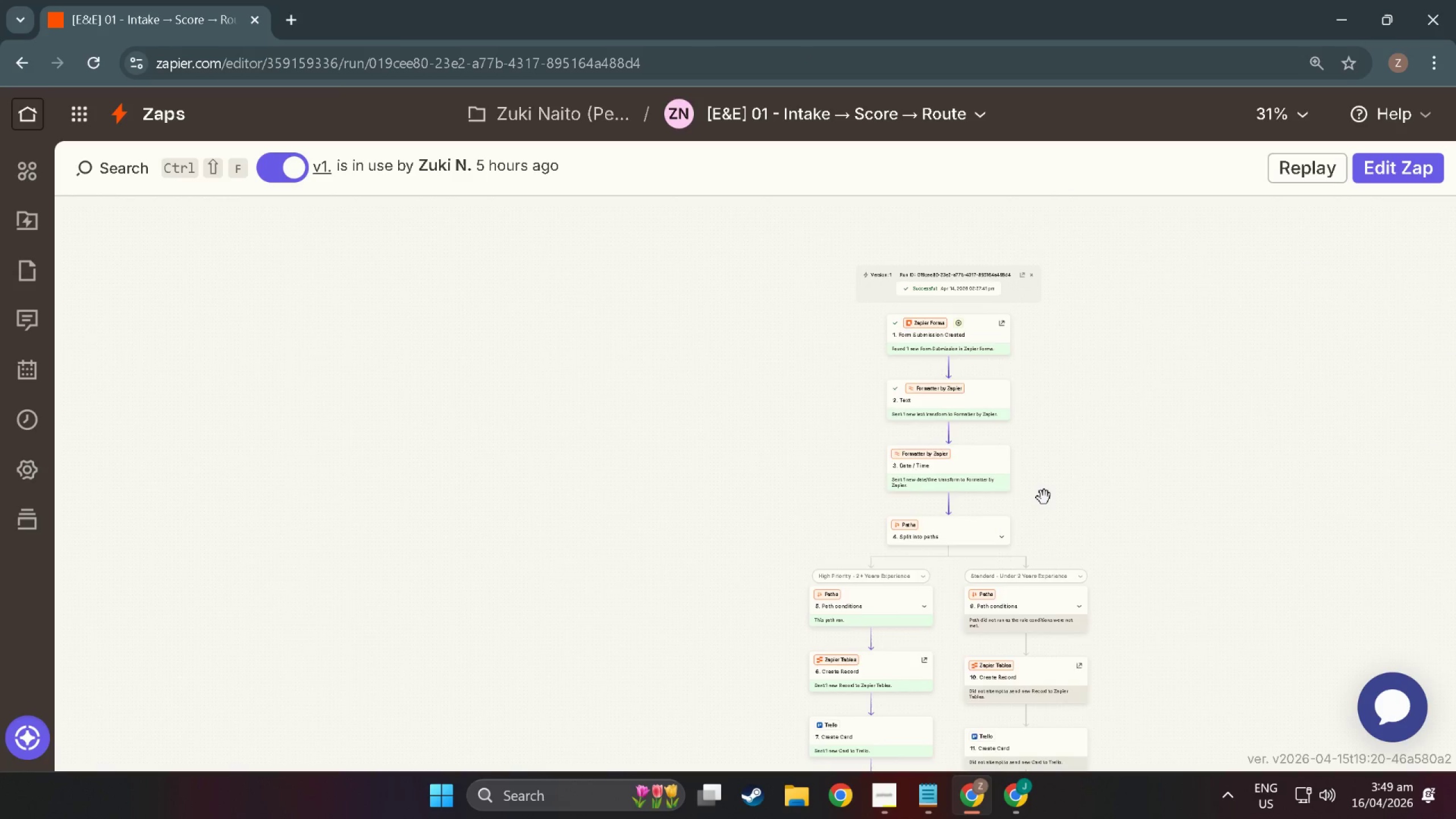 
scroll: coordinate [1044, 498], scroll_direction: down, amount: 9.0
 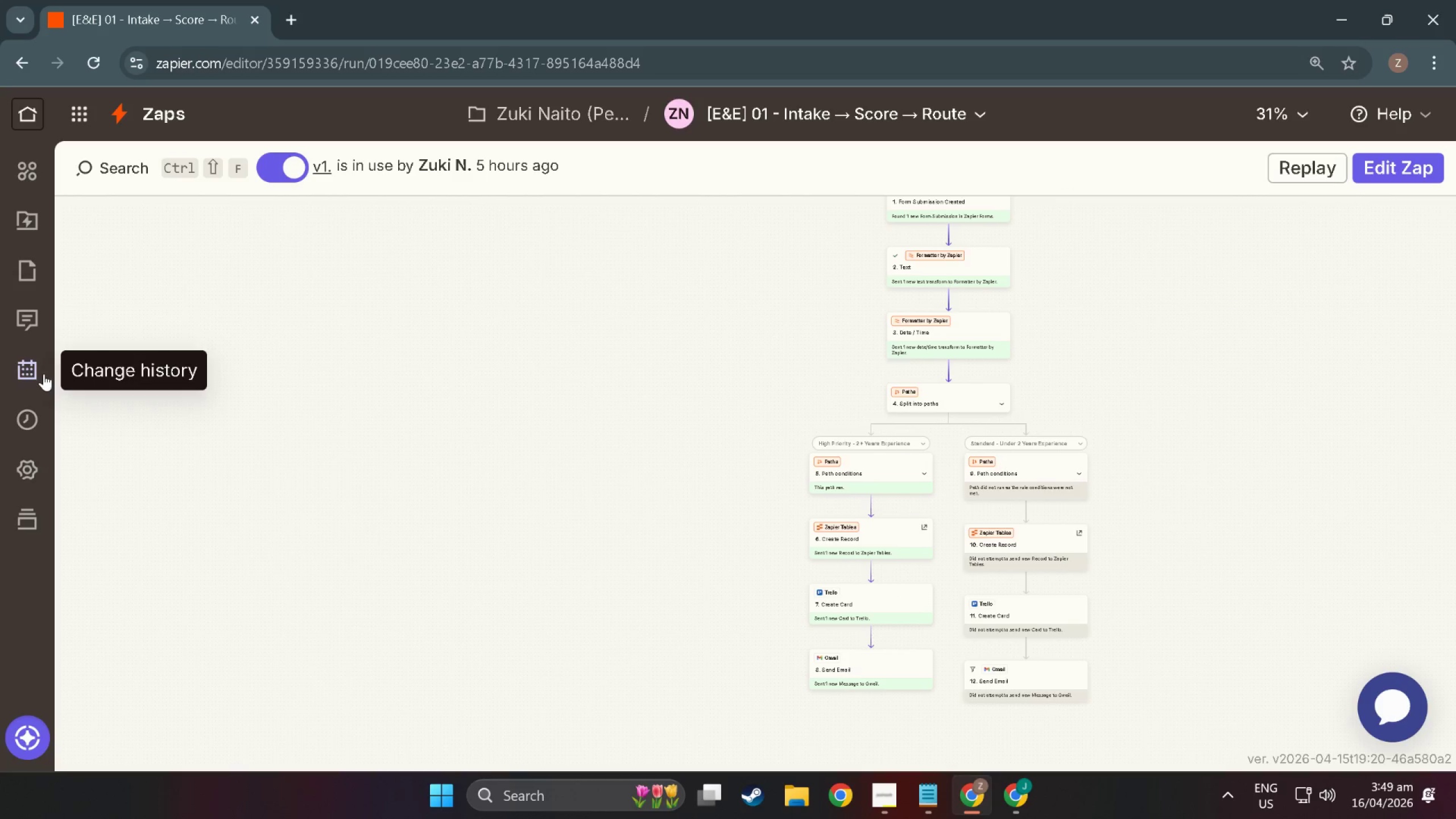 
left_click([27, 428])
 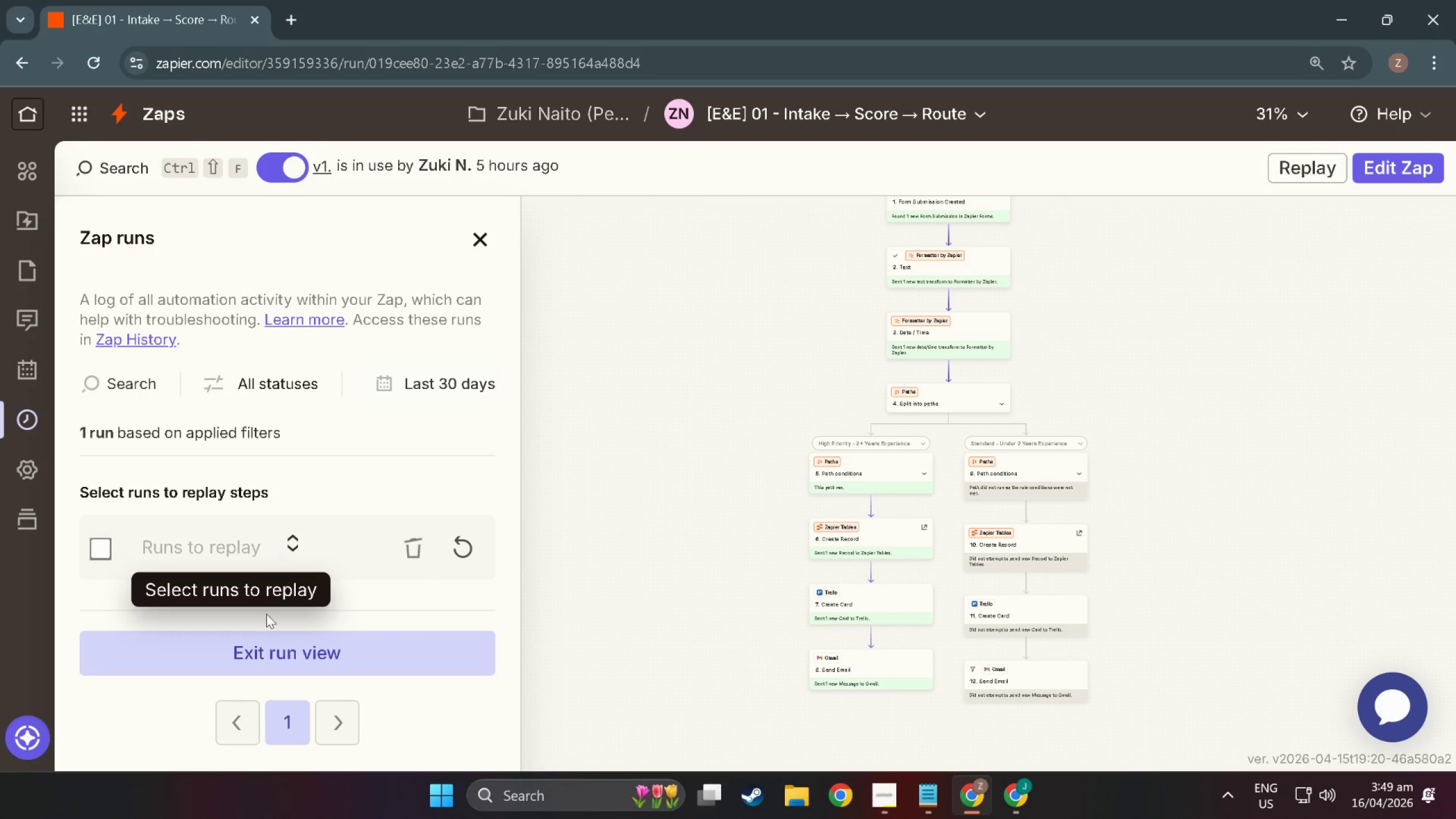 
scroll: coordinate [266, 620], scroll_direction: down, amount: 3.0
 